 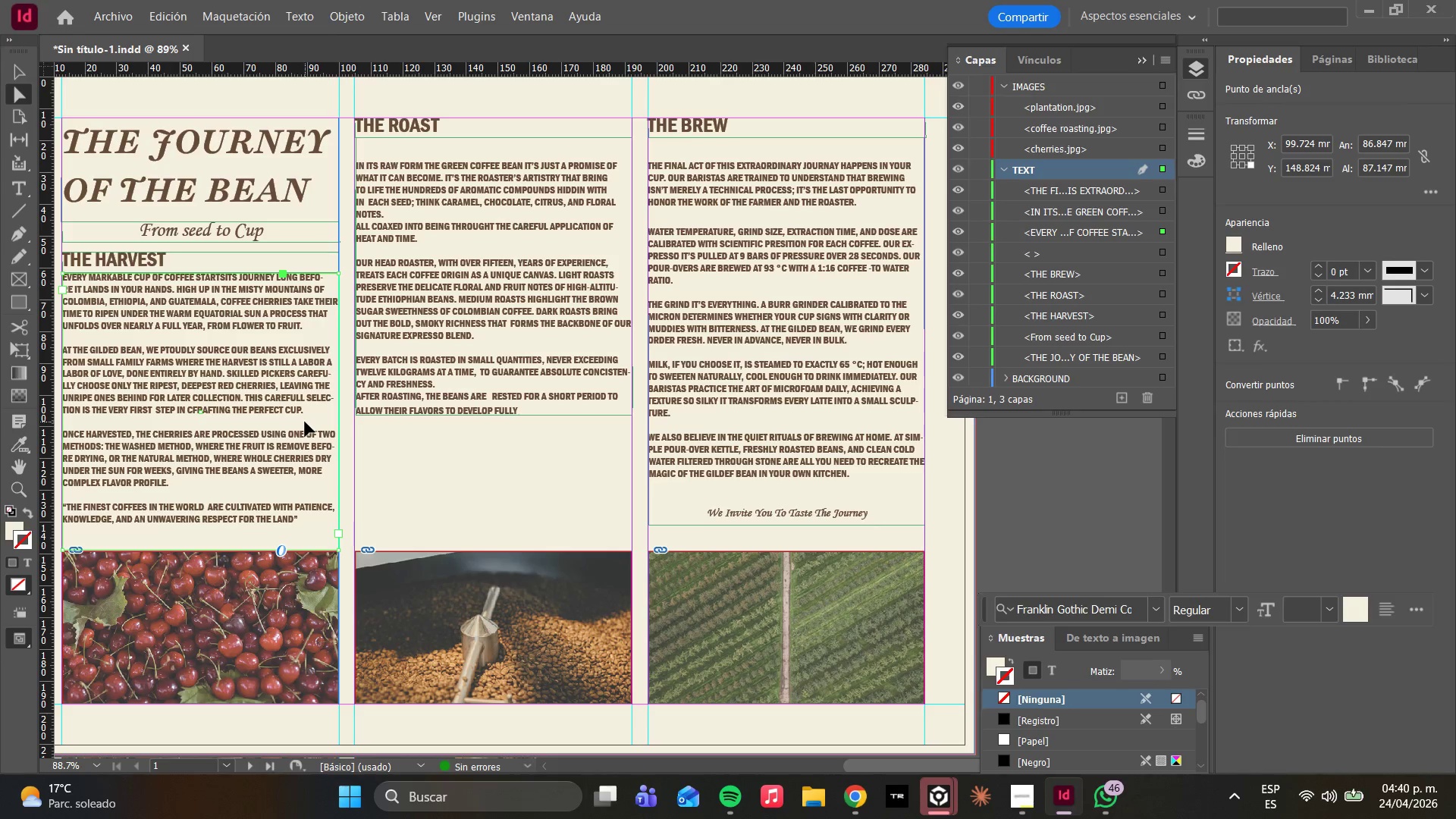 
key(V)
 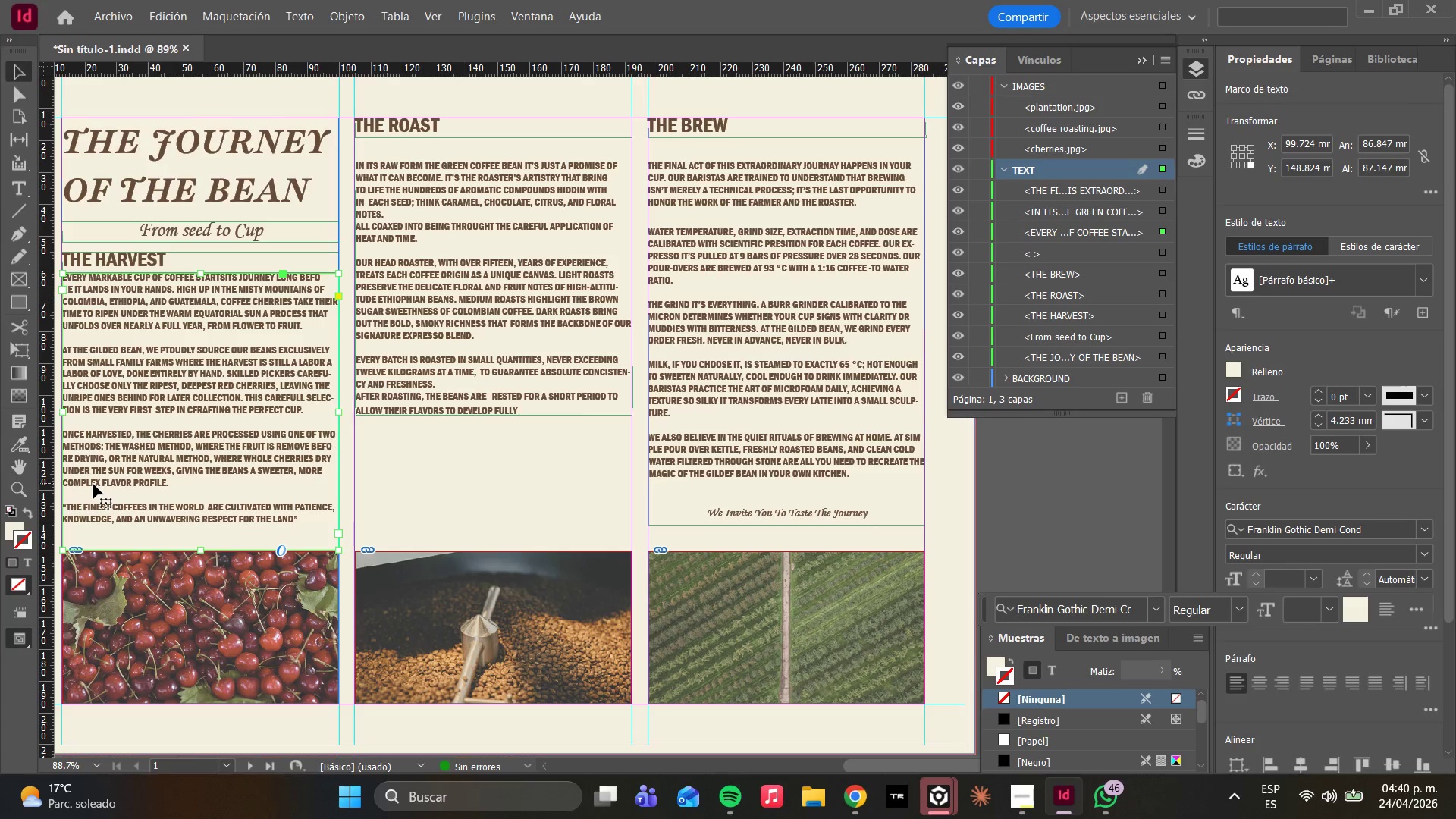 
wait(10.0)
 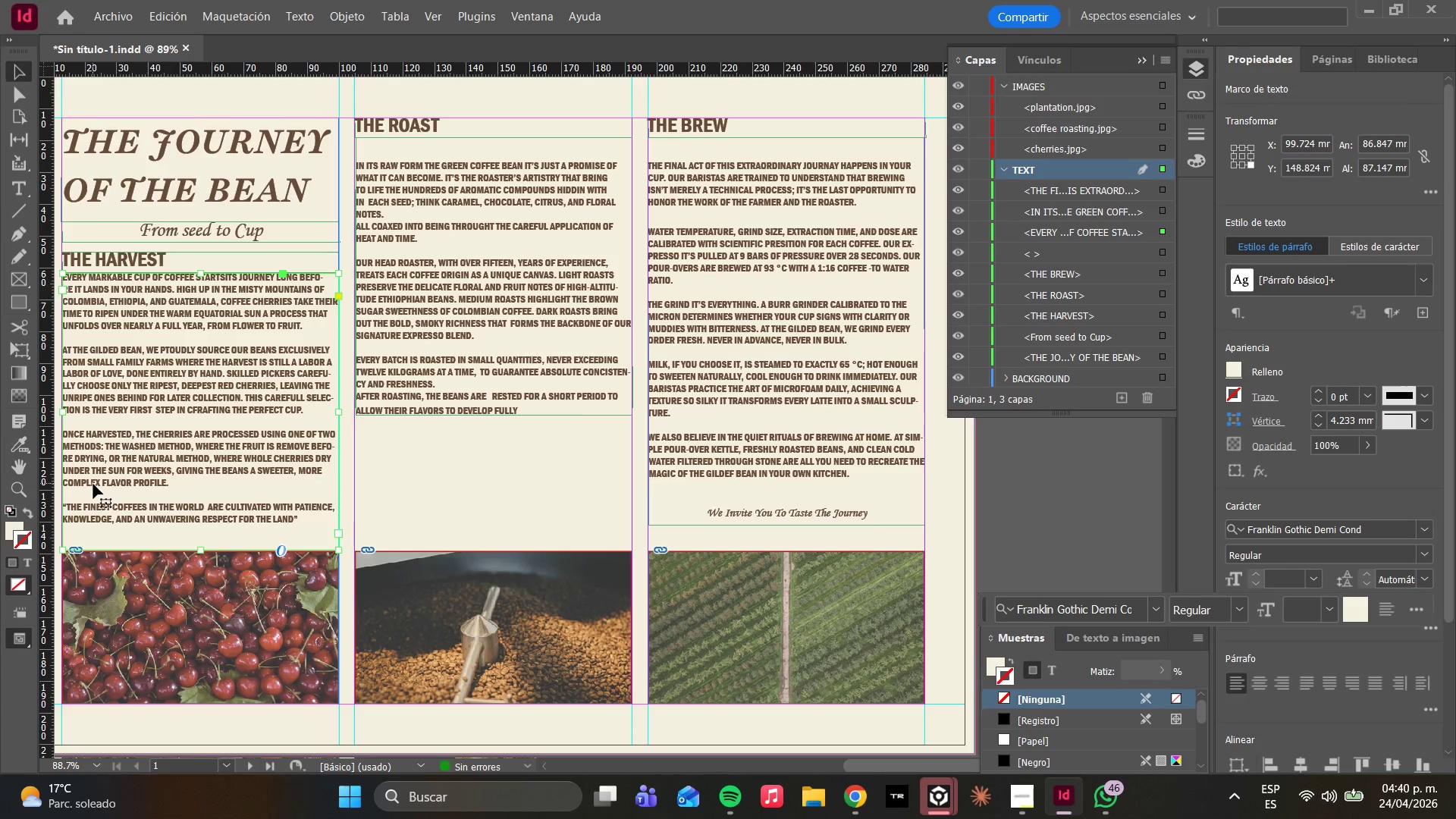 
left_click_drag(start_coordinate=[77, 551], to_coordinate=[102, 548])
 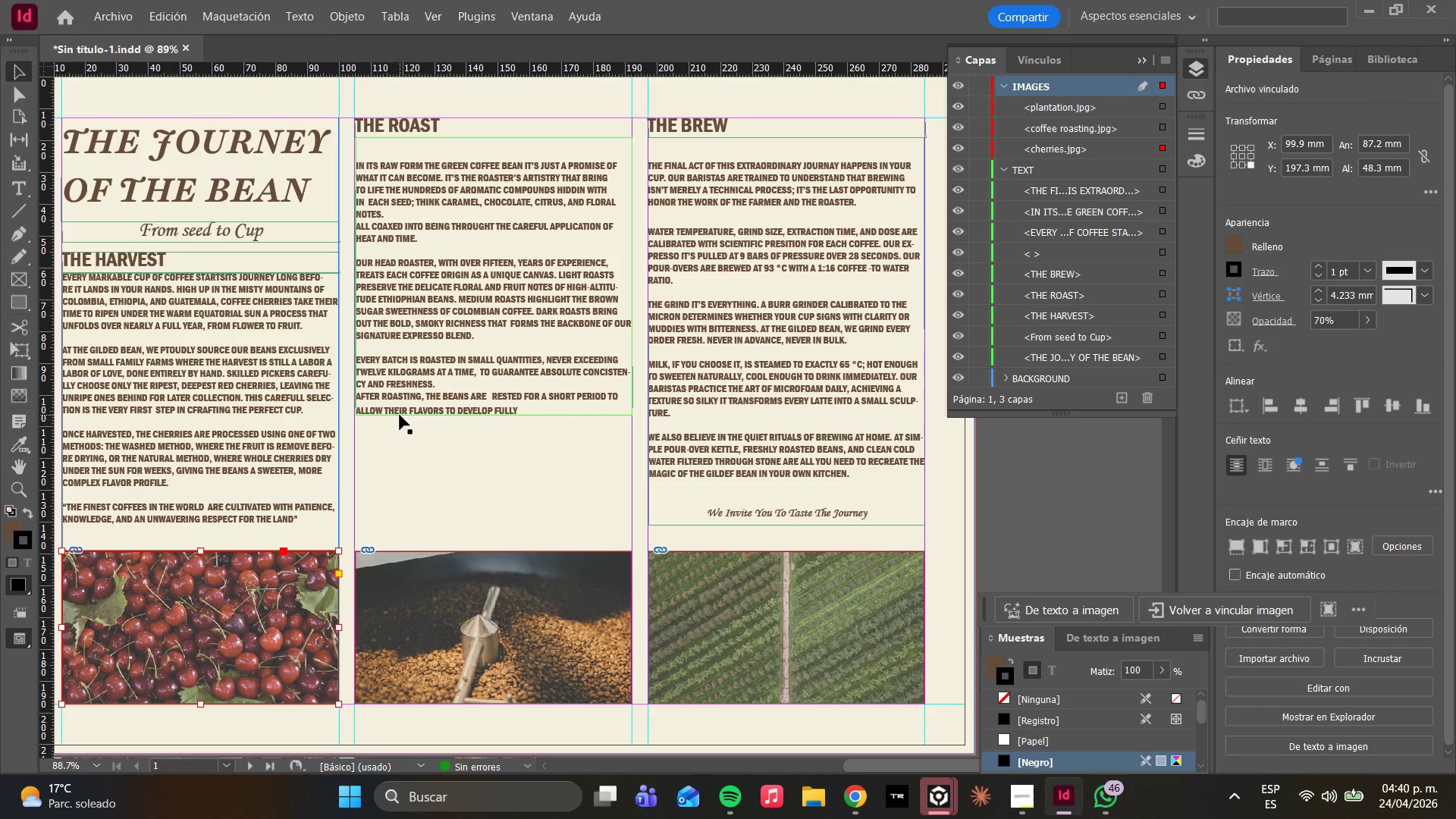 
left_click([366, 551])
 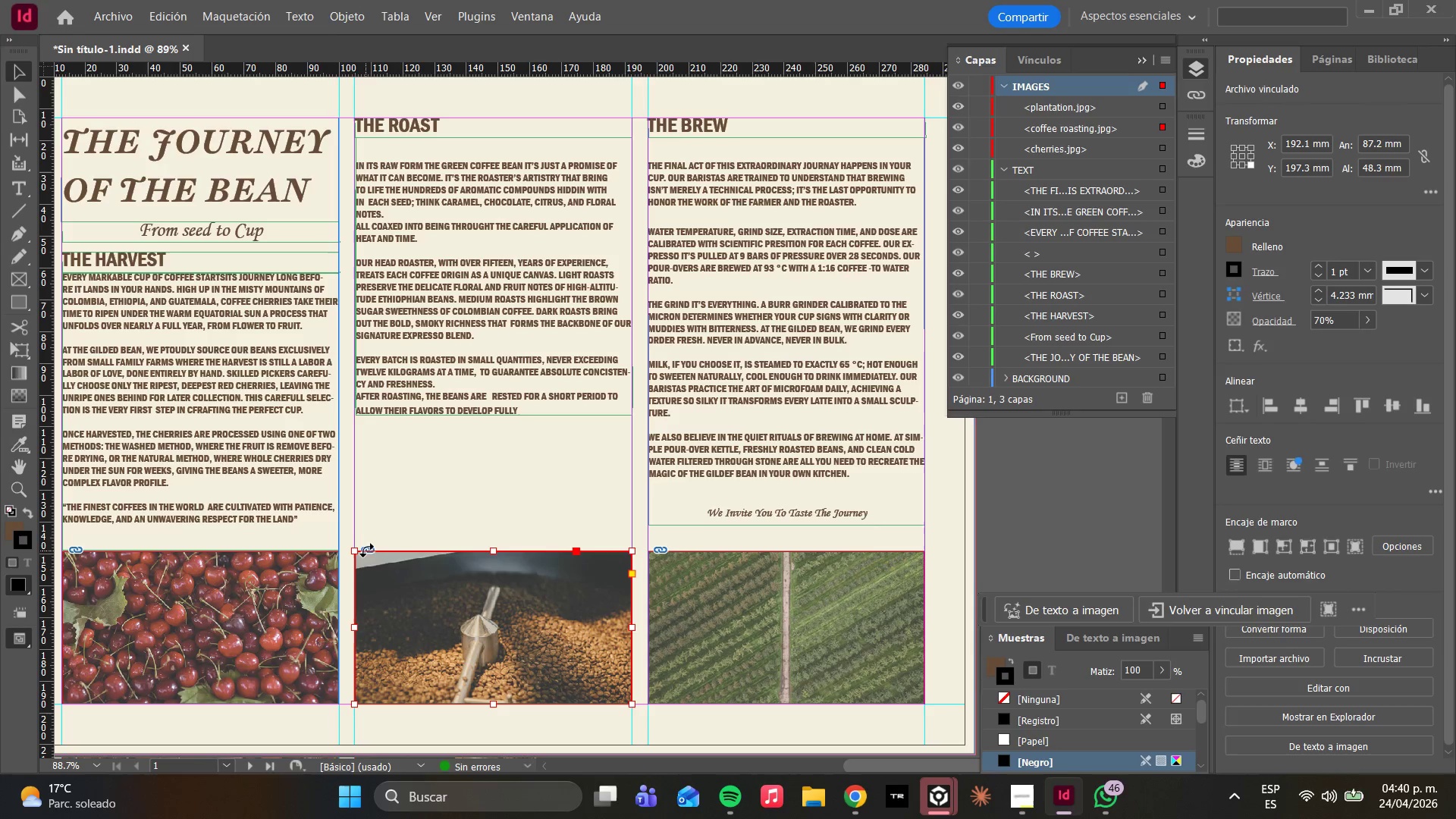 
left_click([367, 544])
 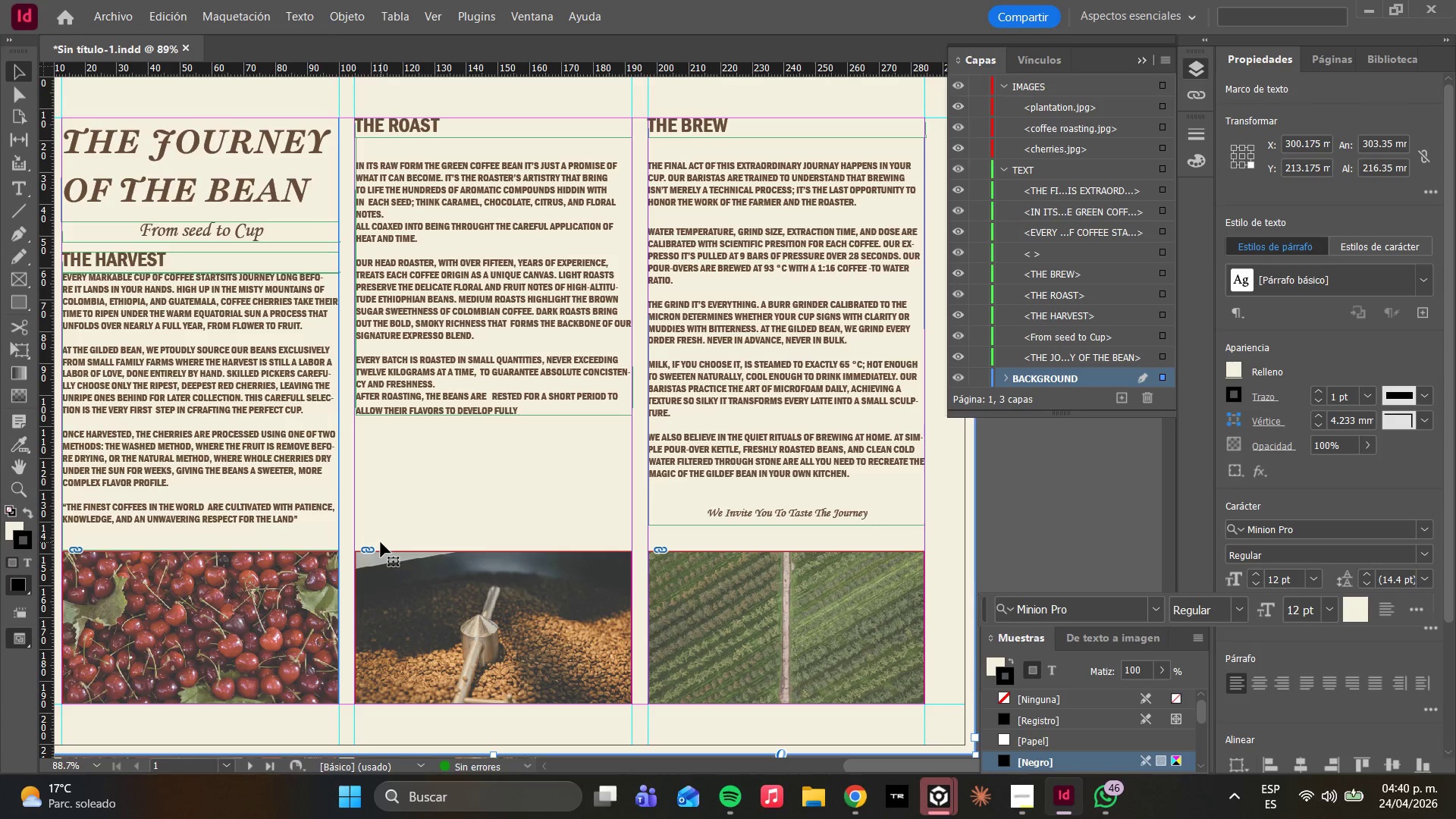 
wait(11.75)
 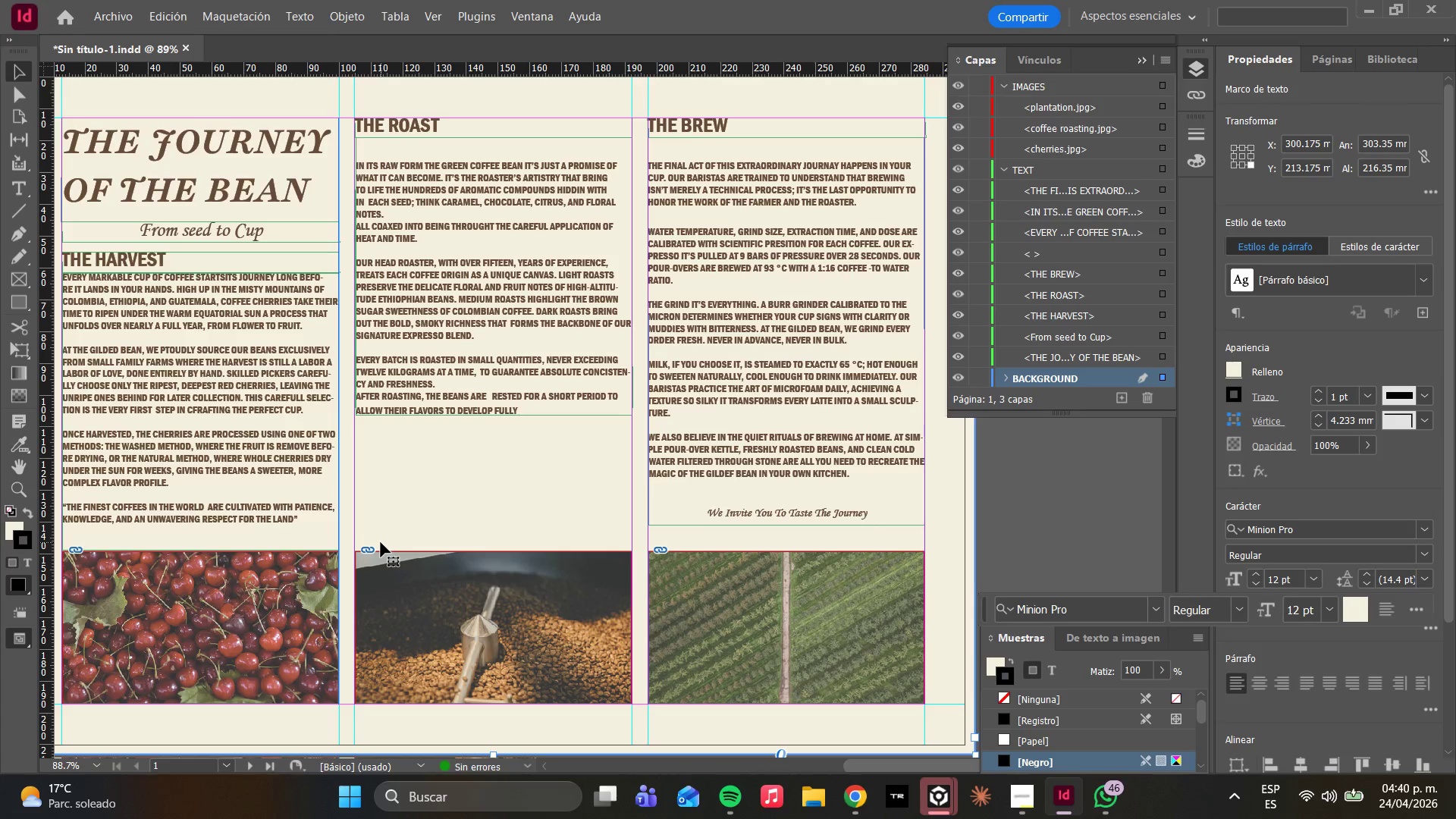 
left_click([381, 542])
 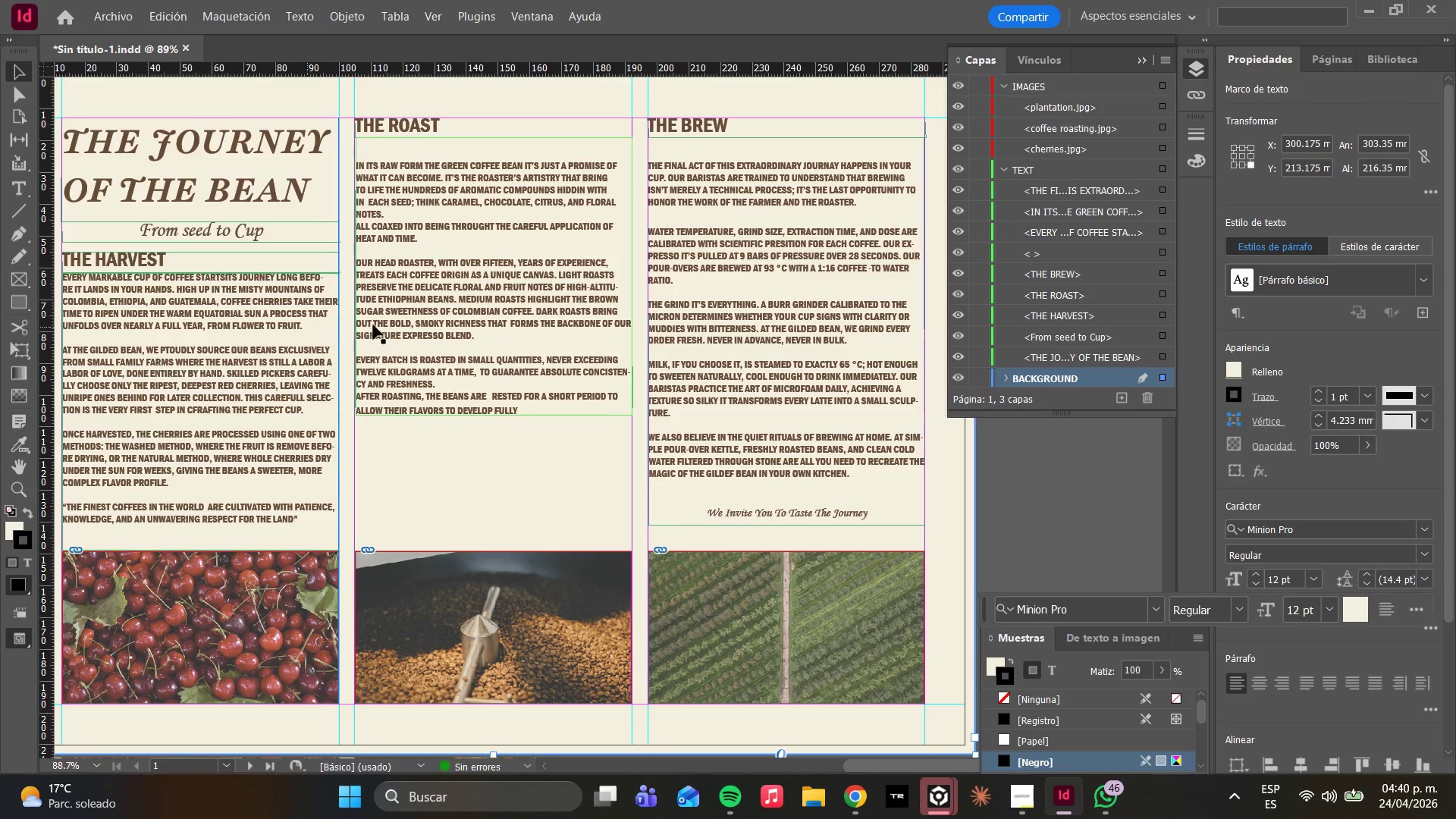 
left_click([460, 321])
 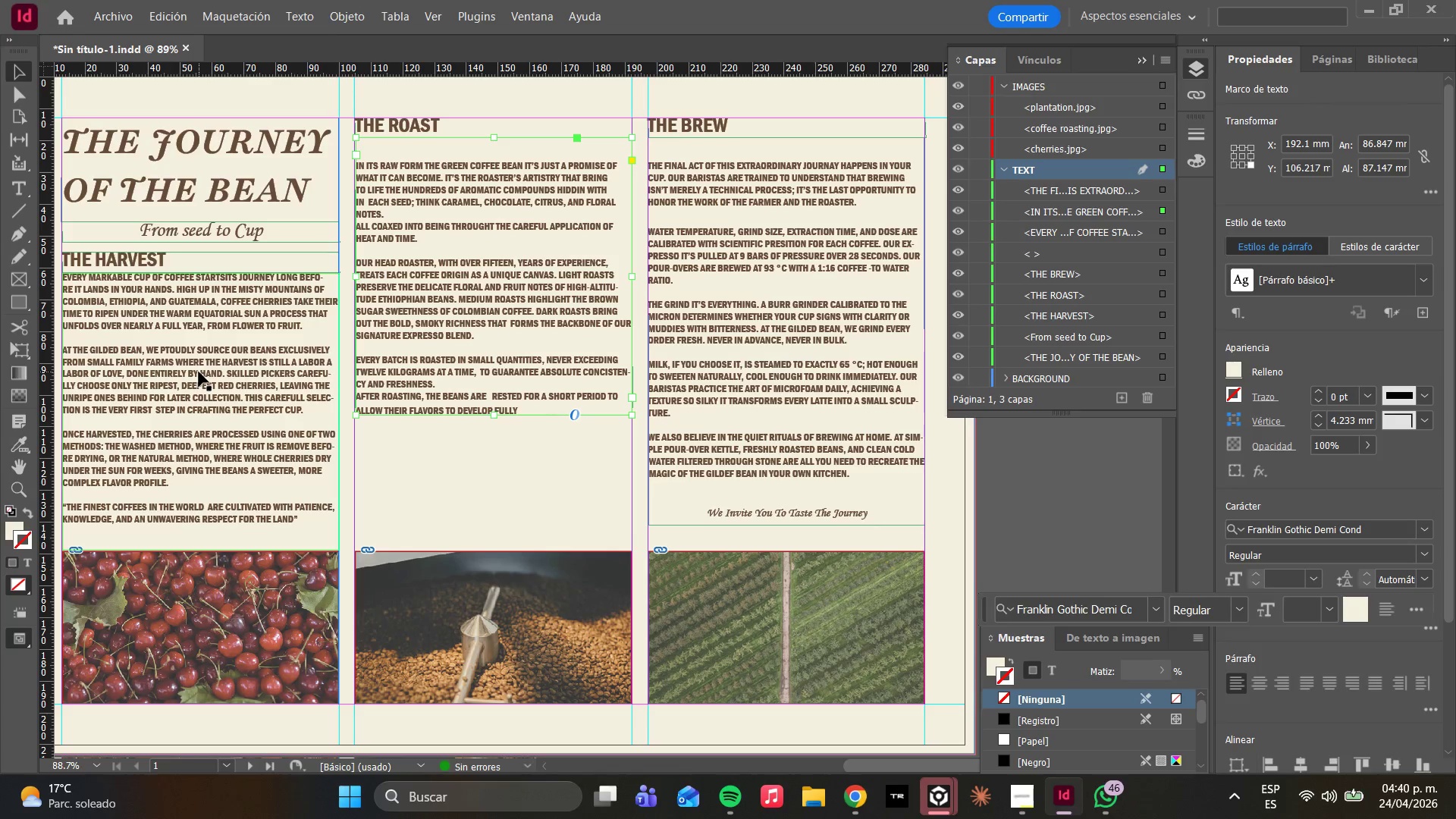 
wait(6.92)
 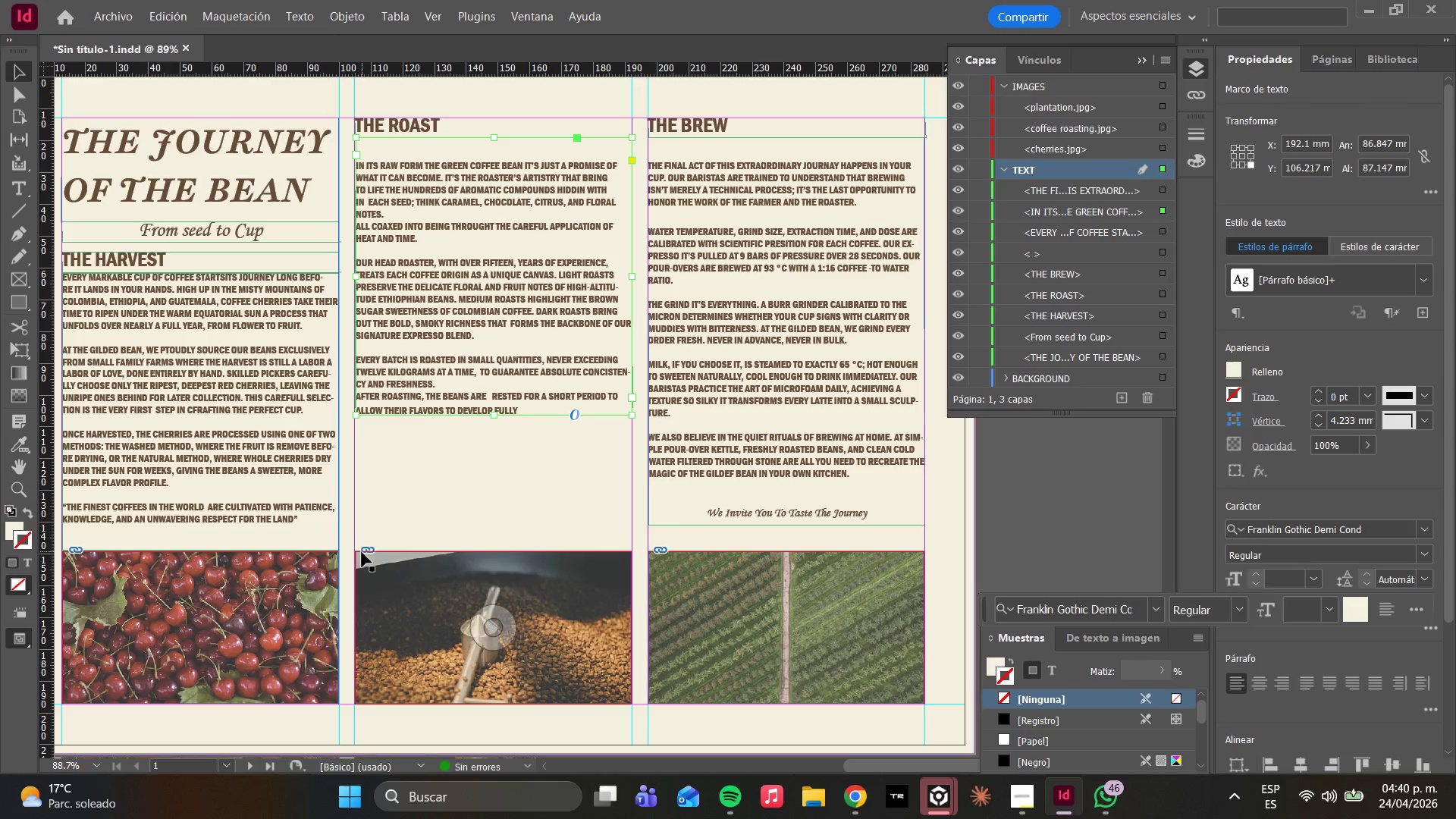 
left_click([193, 419])
 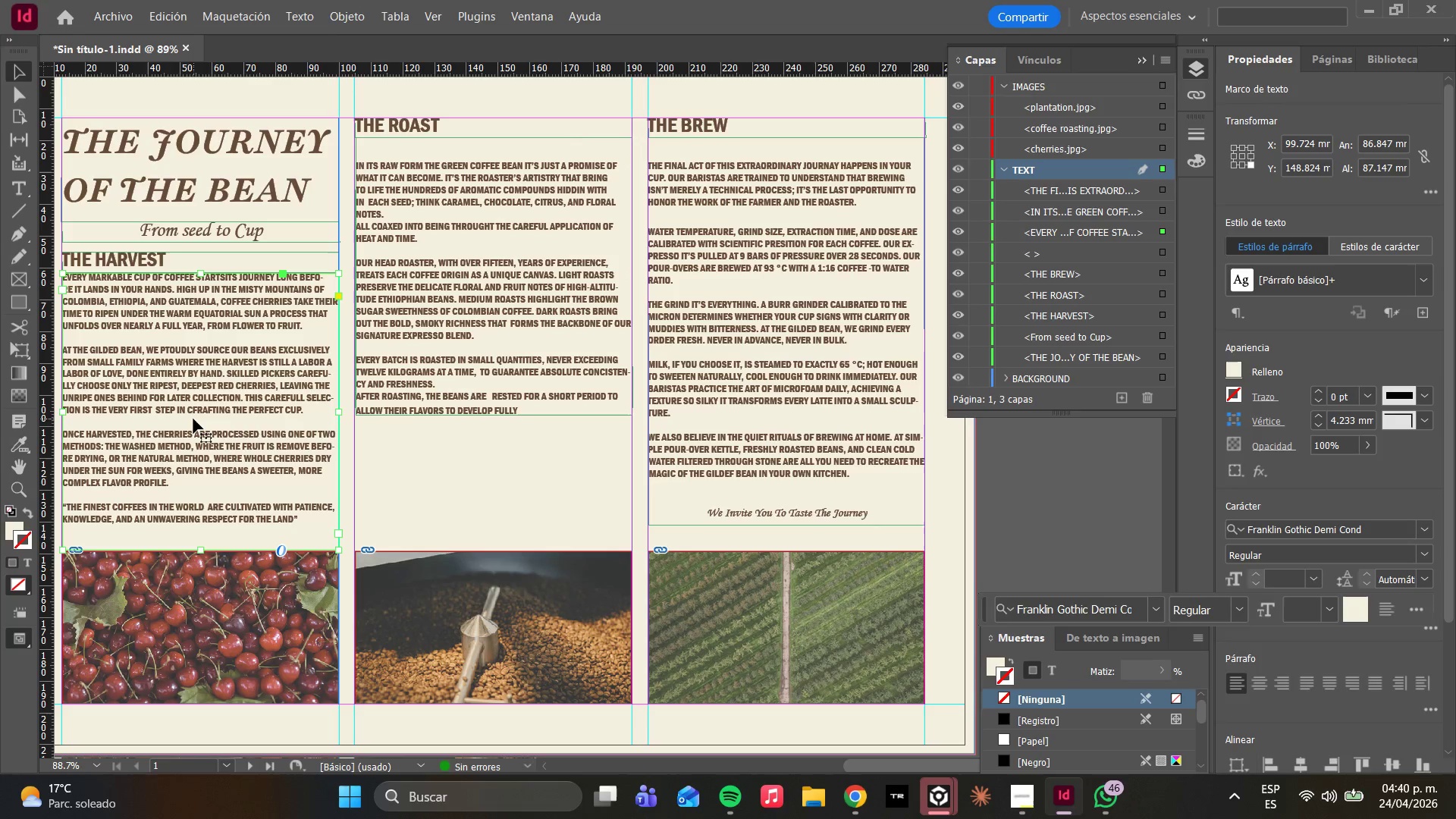 
key(V)
 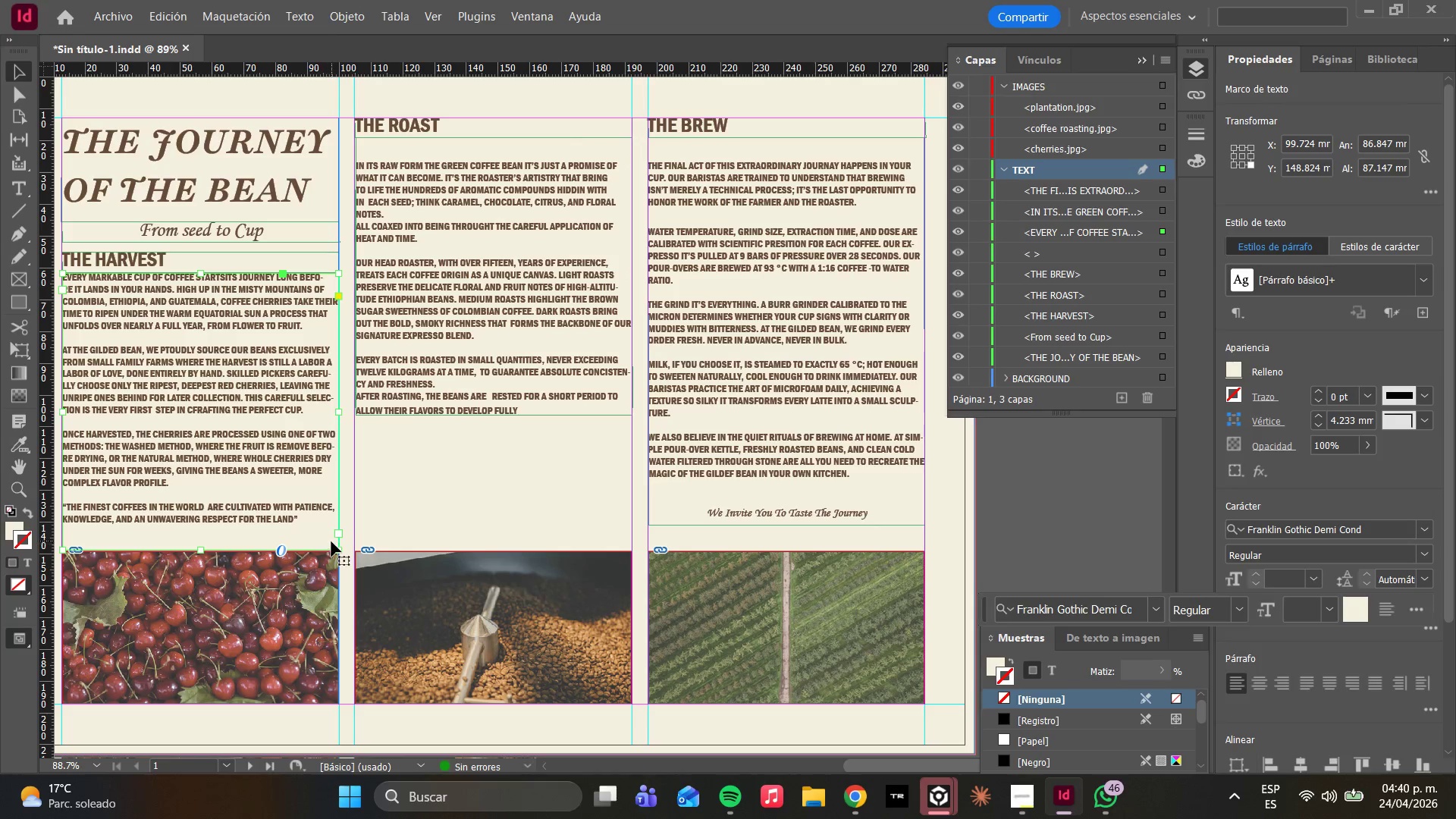 
left_click([342, 535])
 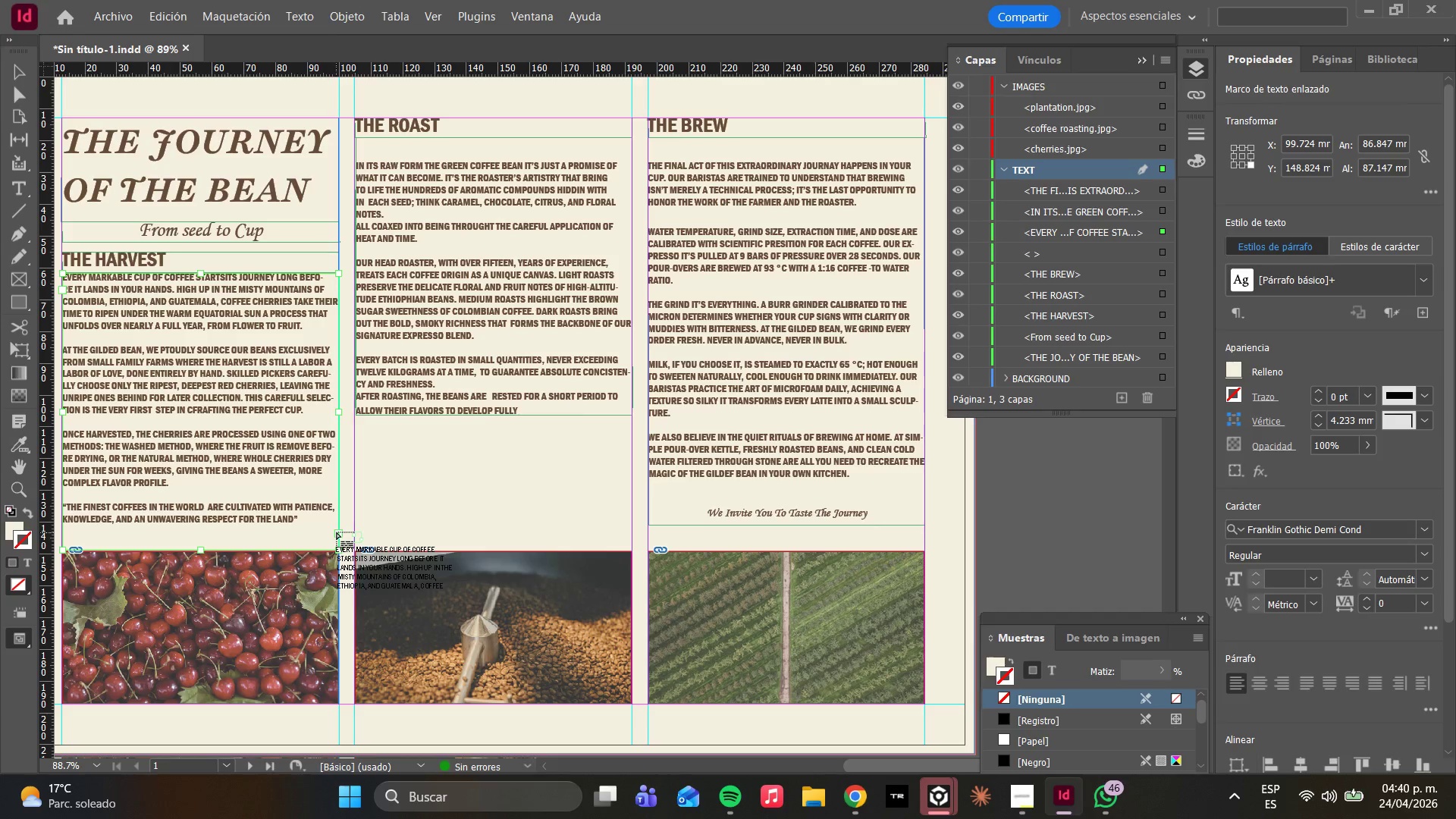 
wait(6.06)
 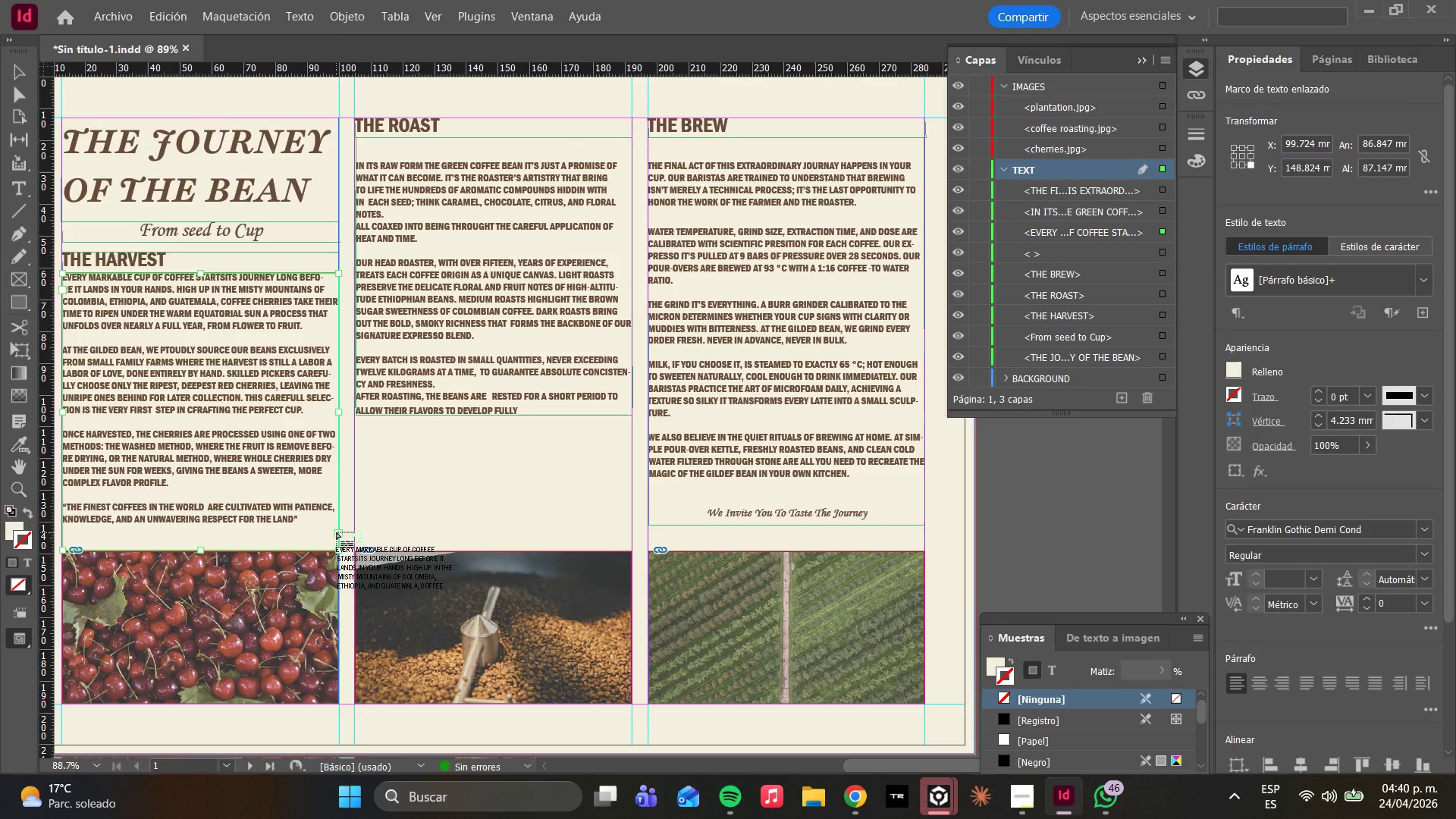 
left_click([487, 337])
 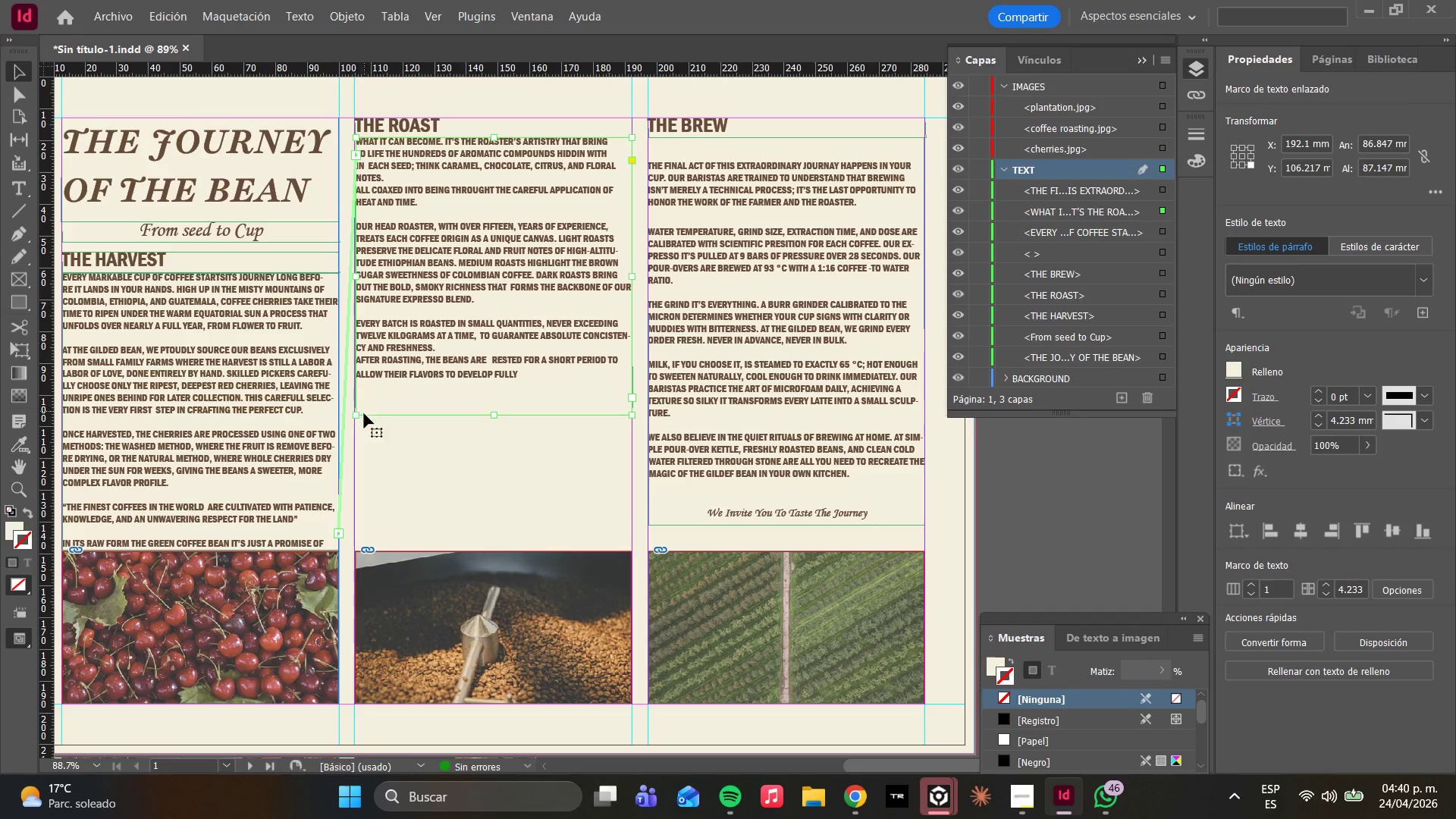 
wait(11.49)
 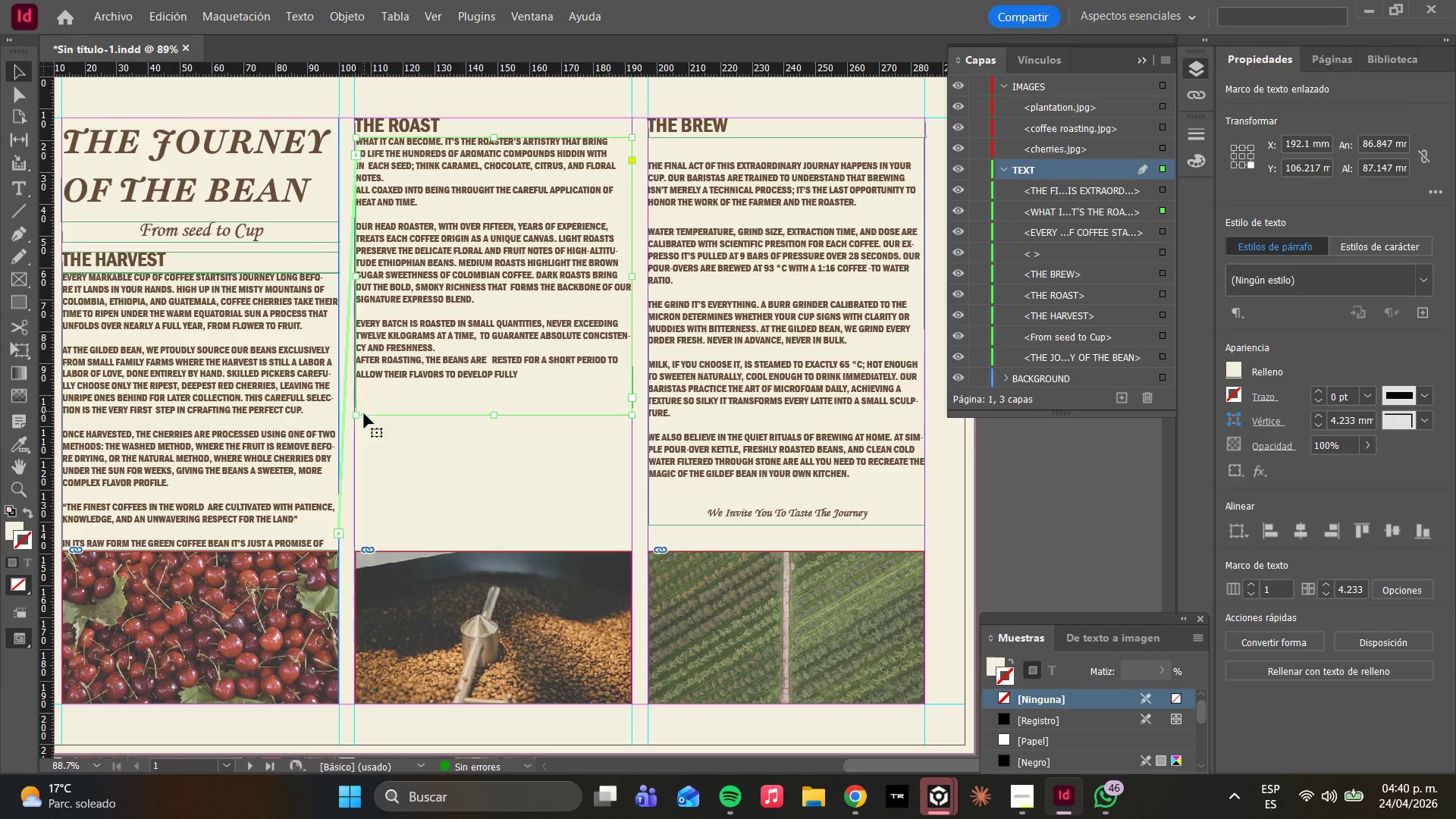 
left_click([632, 401])
 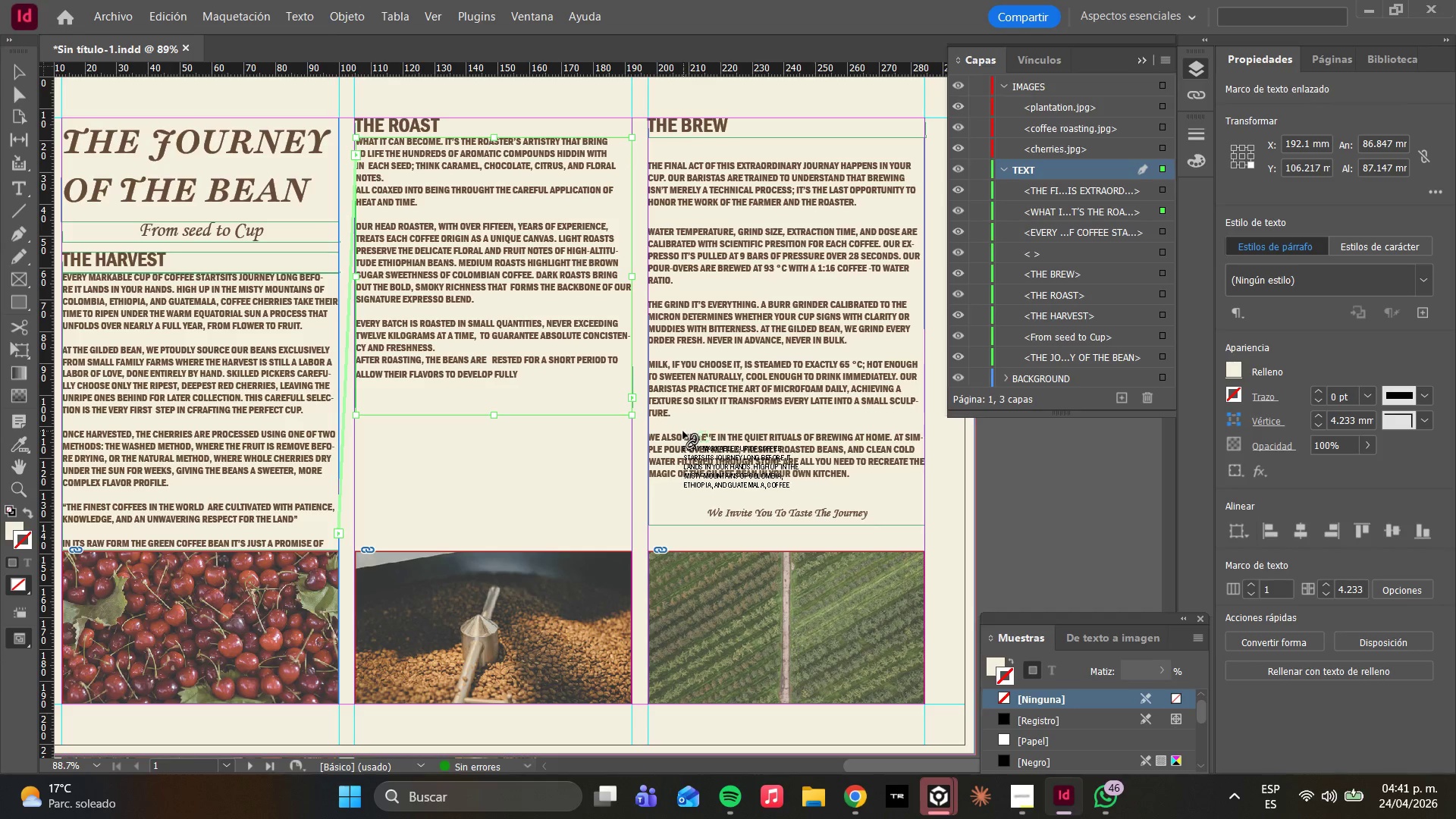 
left_click([694, 425])
 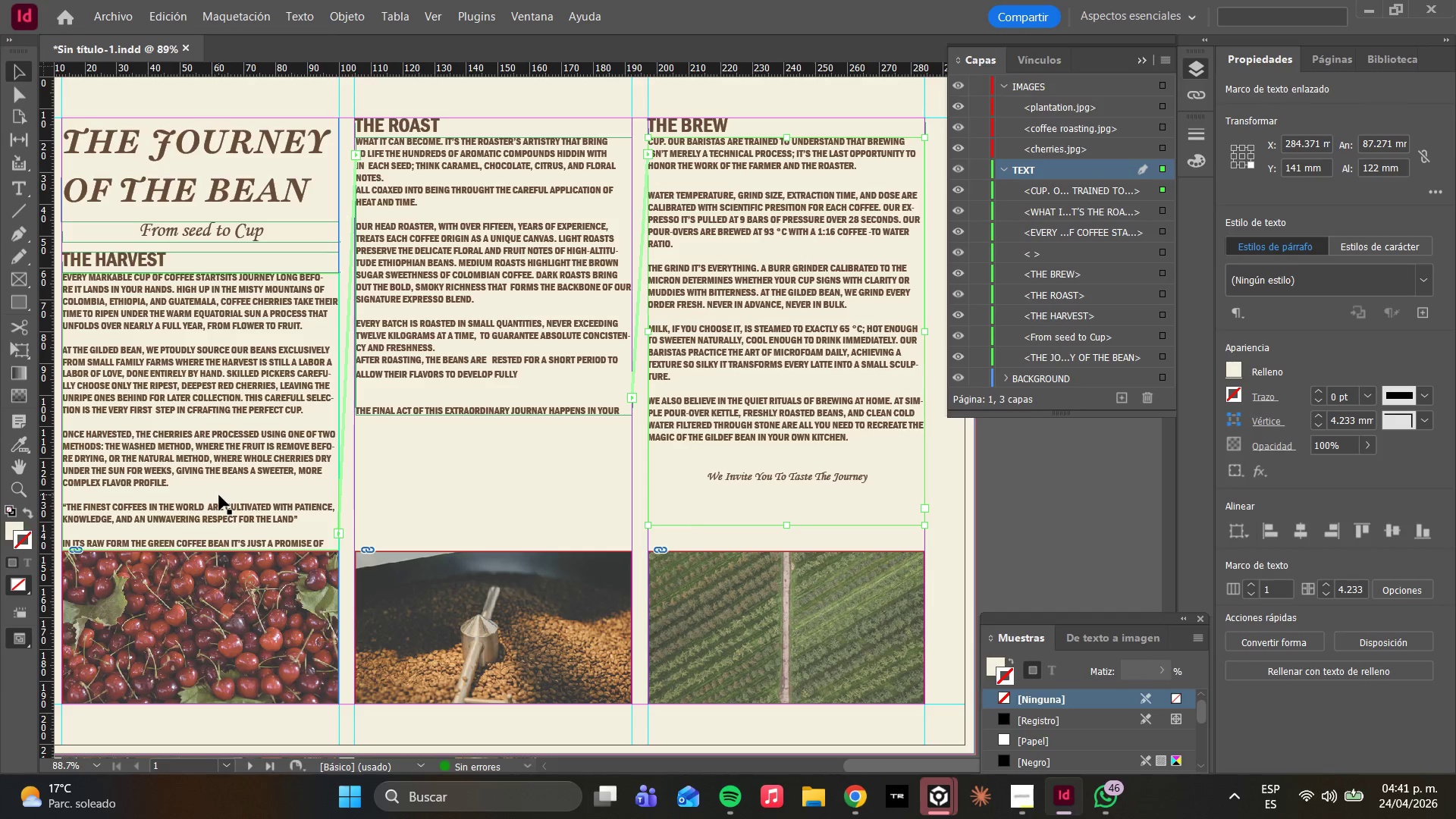 
wait(12.66)
 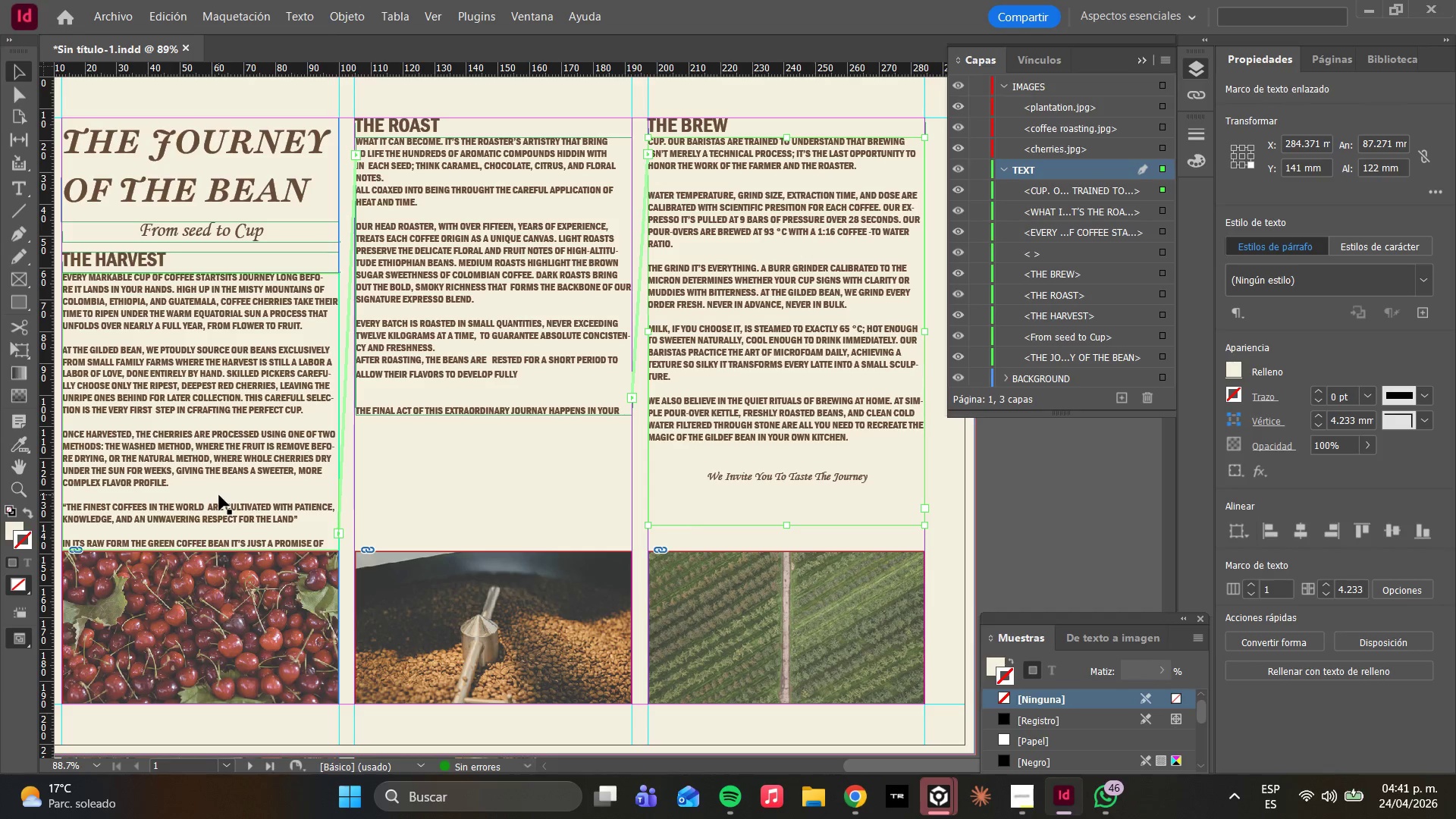 
left_click_drag(start_coordinate=[344, 390], to_coordinate=[358, 395])
 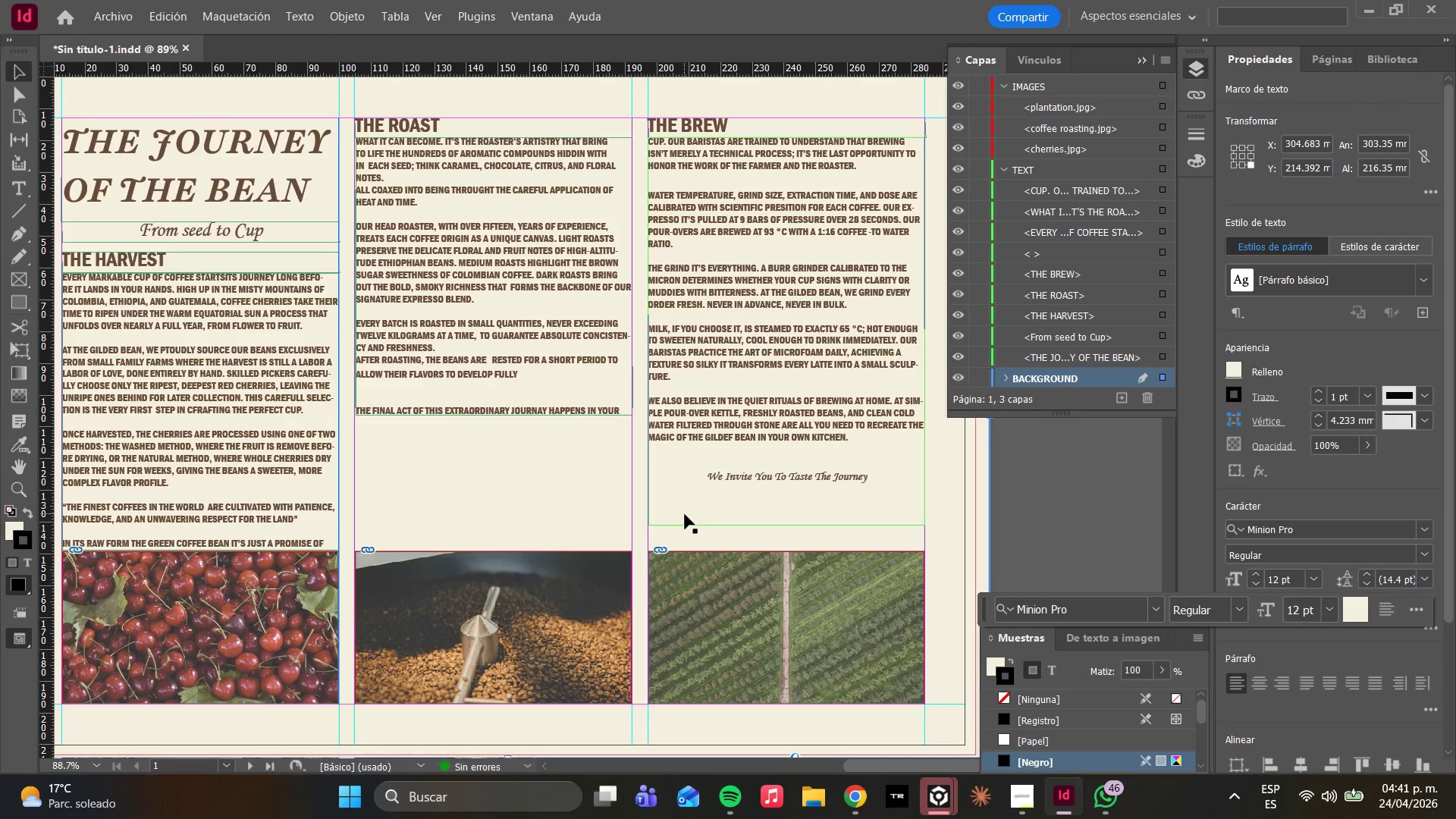 
wait(17.2)
 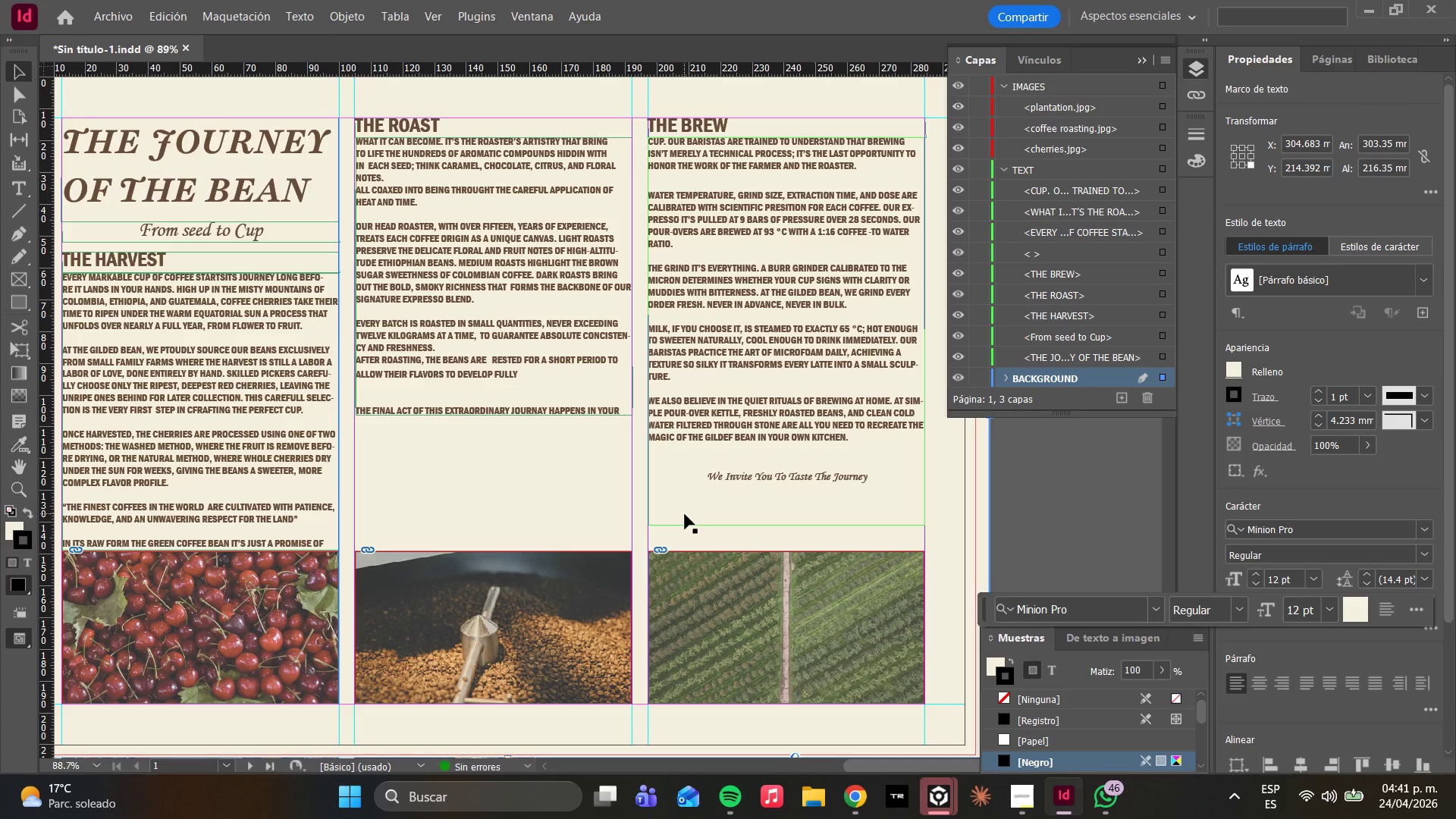 
scroll: coordinate [366, 454], scroll_direction: up, amount: 2.0
 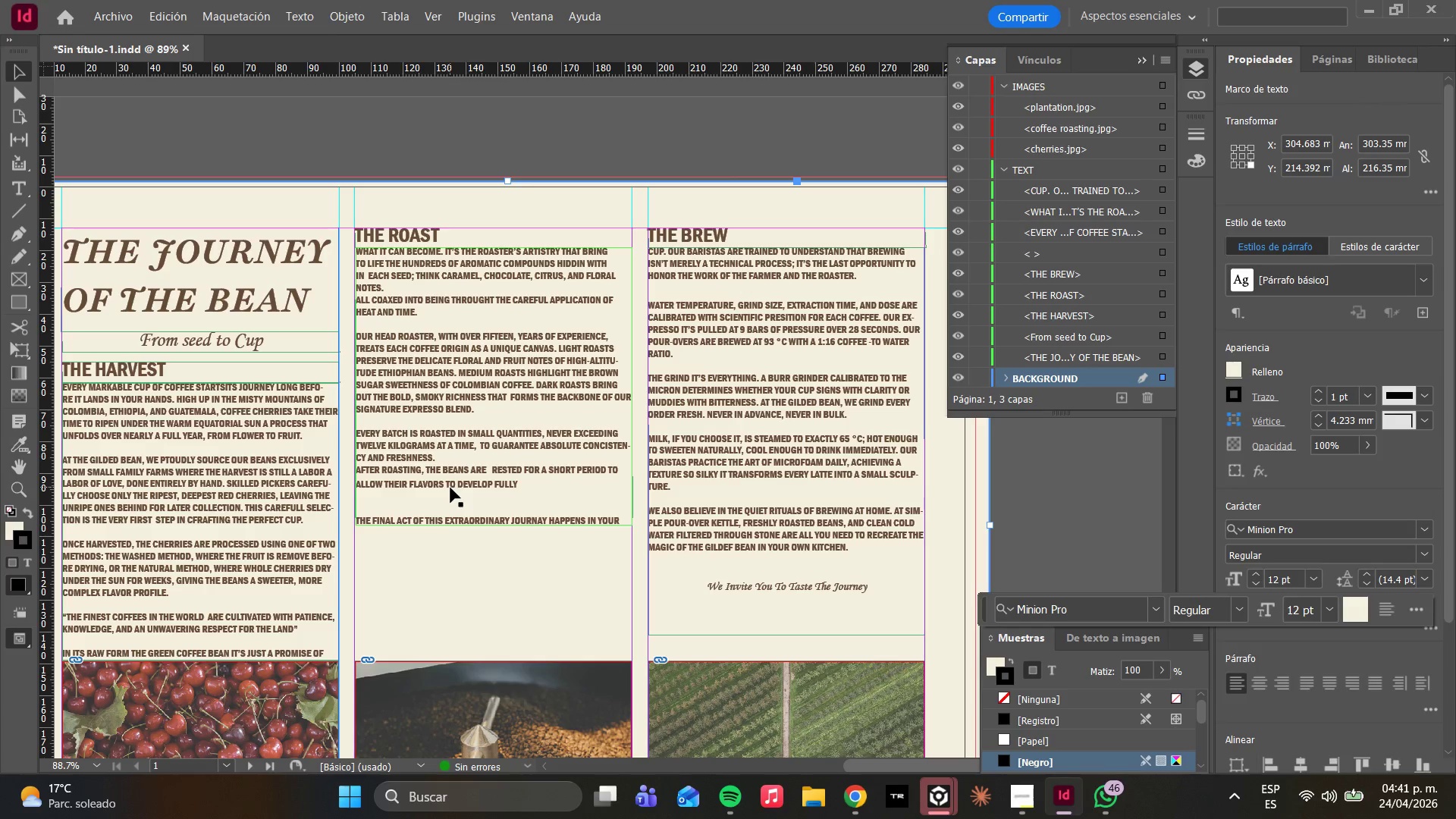 
wait(21.98)
 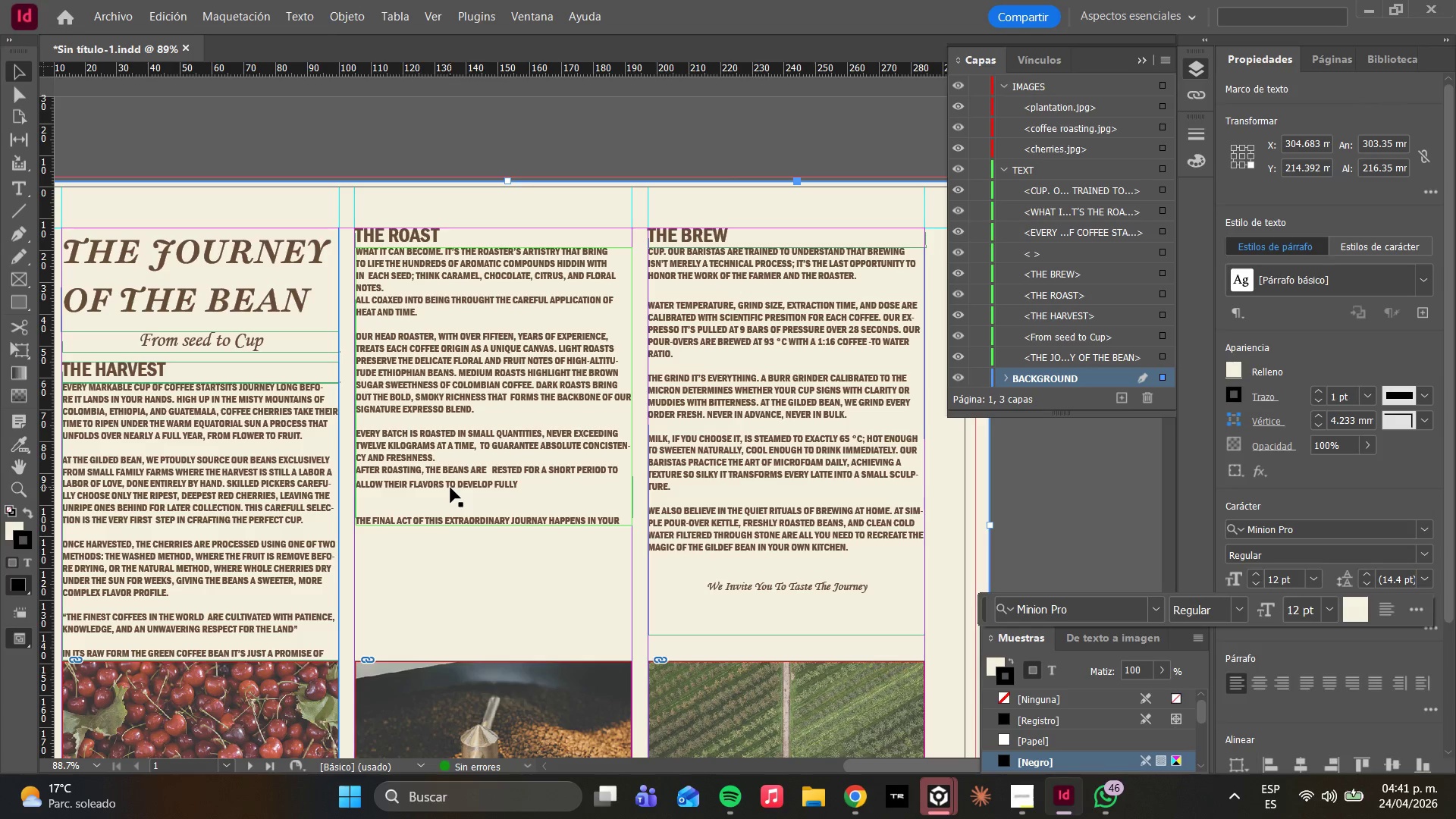 
scroll: coordinate [514, 433], scroll_direction: down, amount: 3.0
 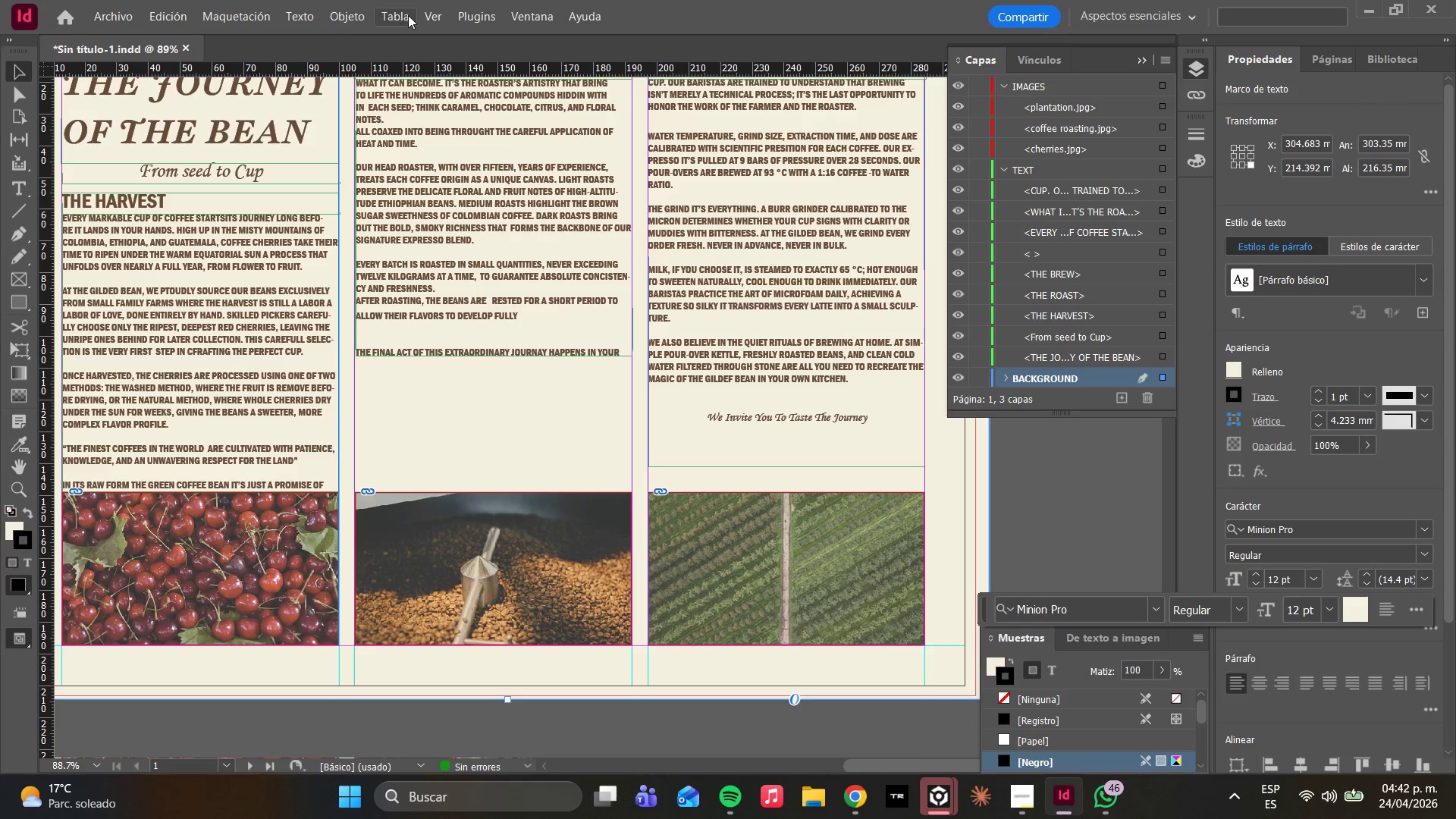 
wait(6.44)
 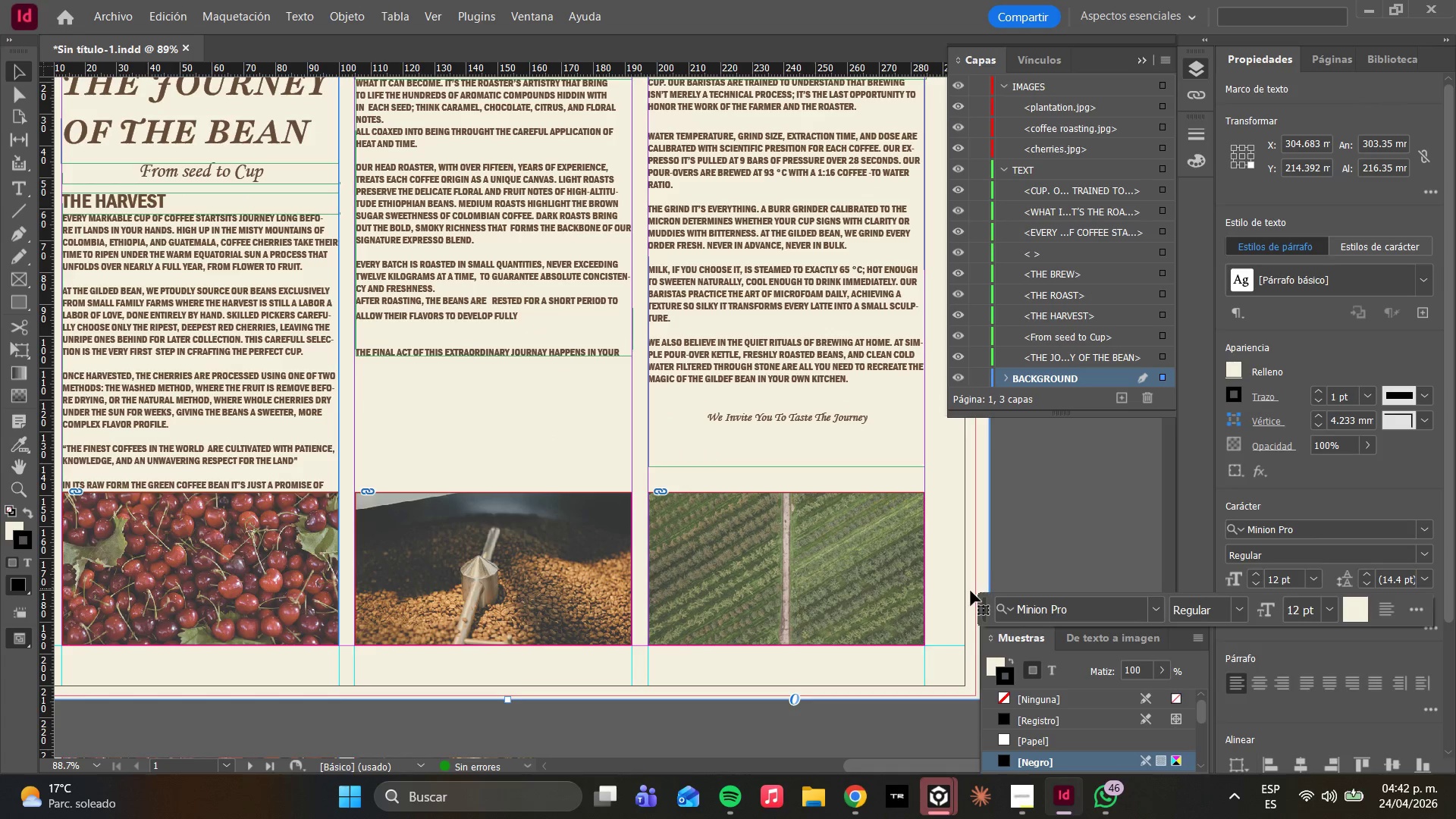 
left_click([425, 12])
 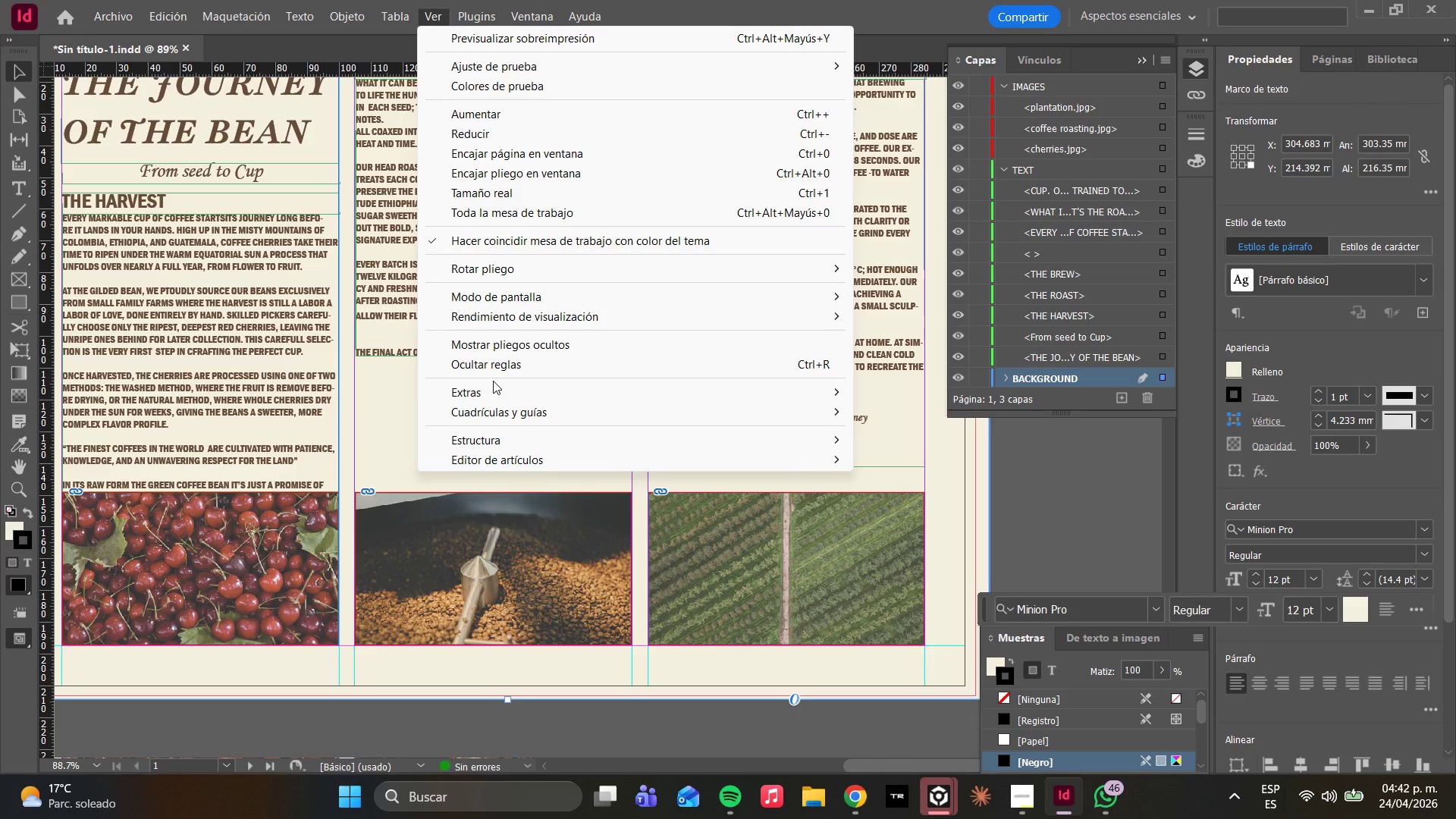 
left_click([488, 395])
 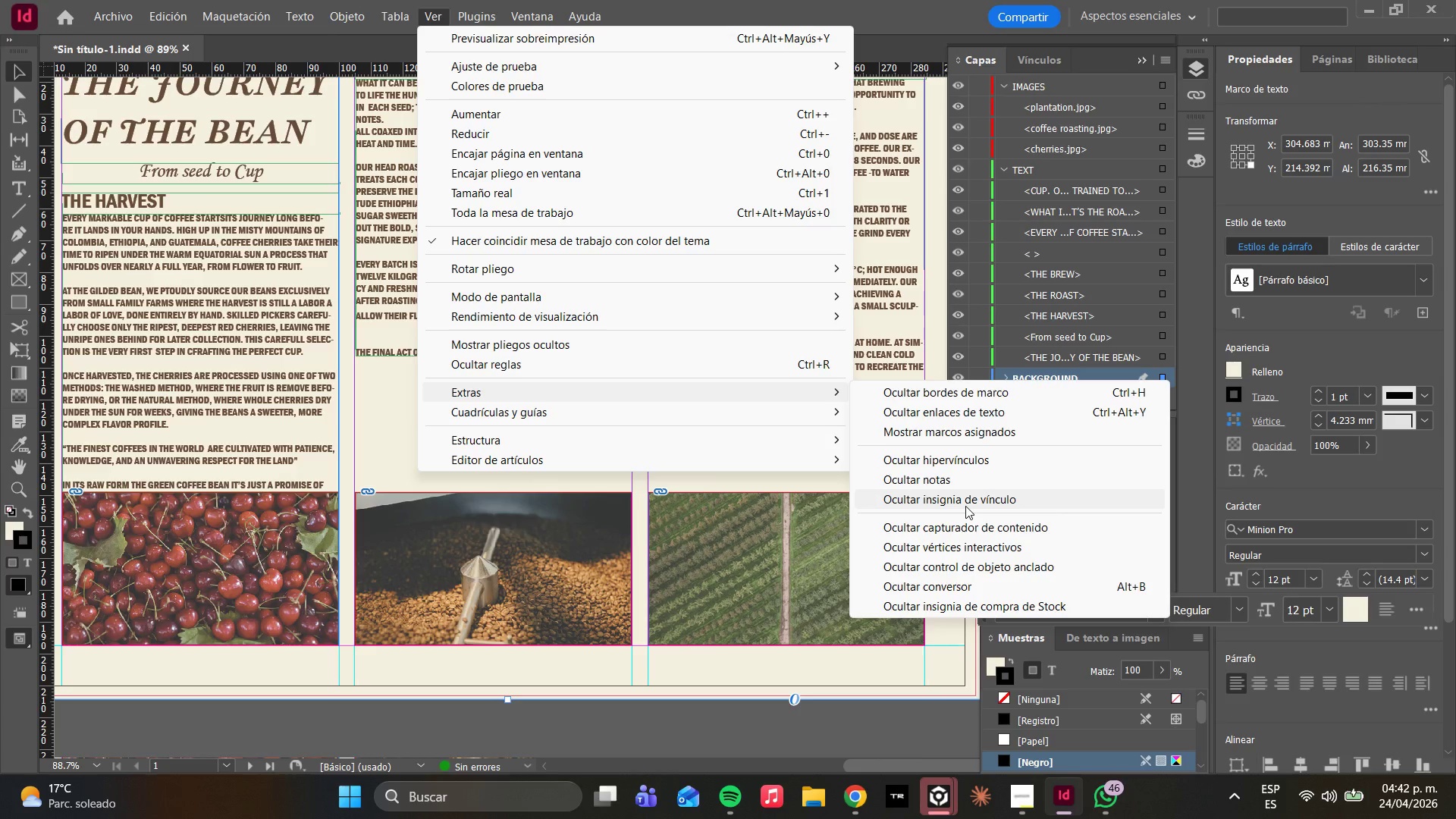 
wait(24.09)
 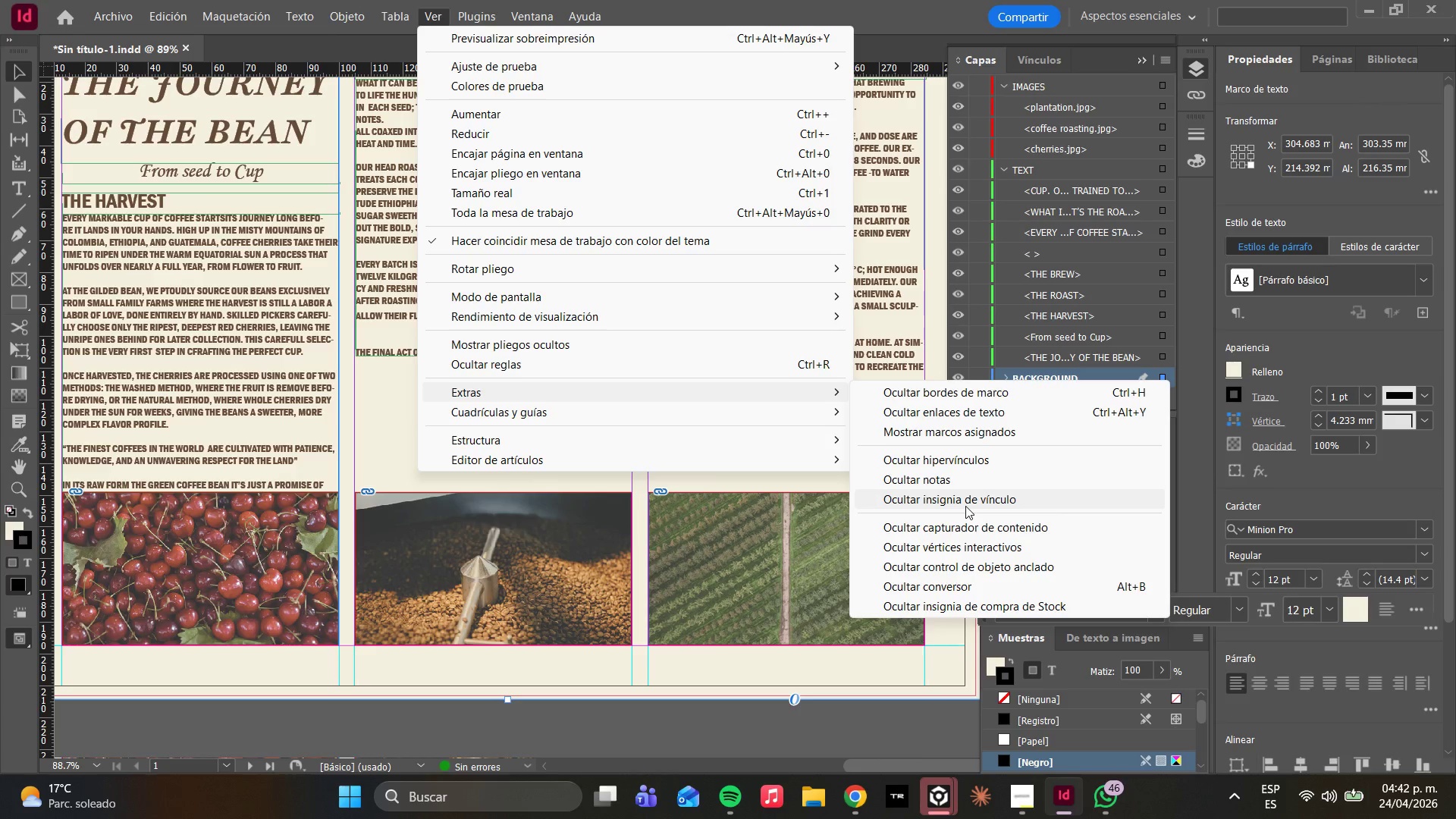 
mouse_move([816, 403])
 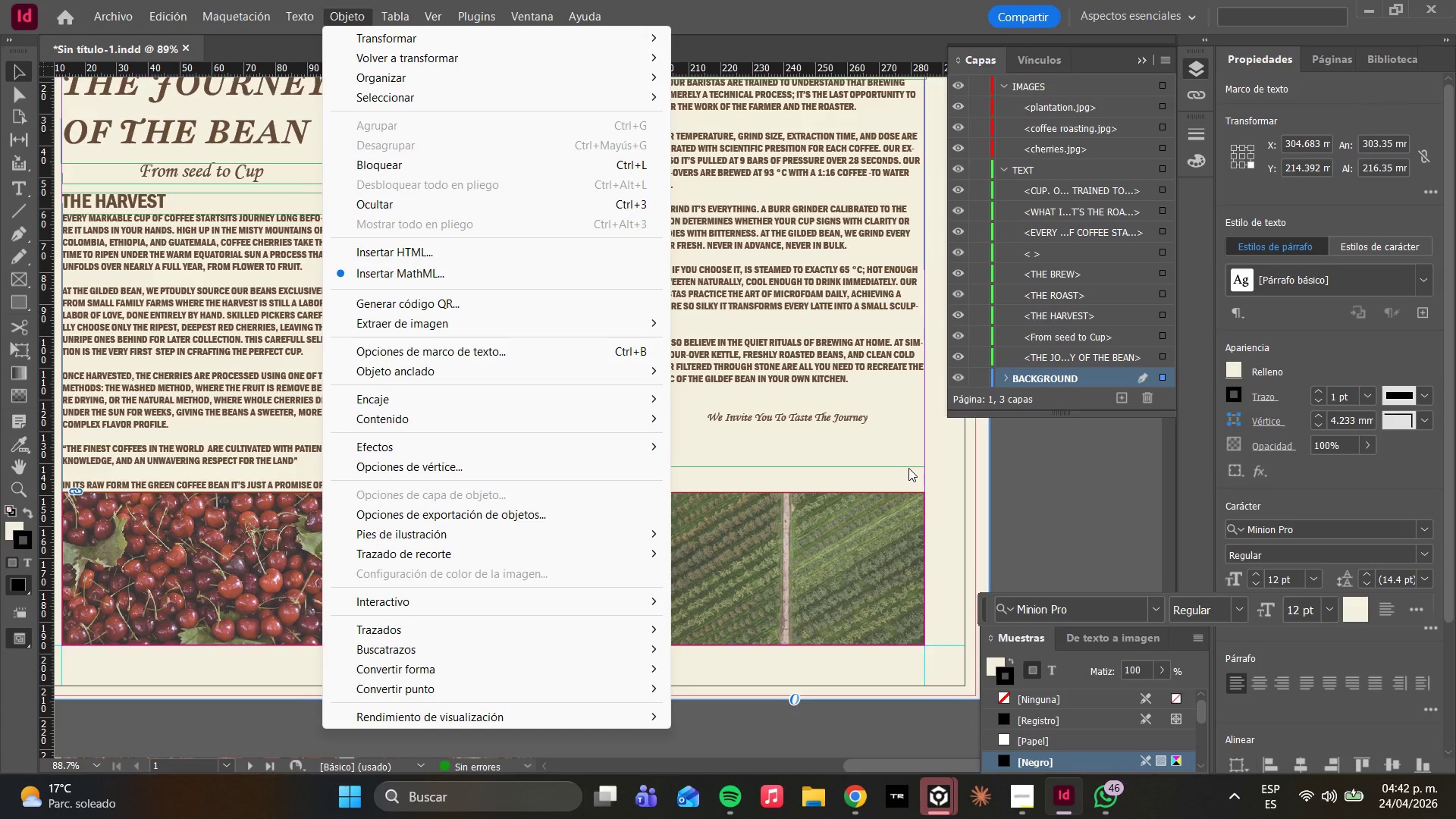 
wait(11.08)
 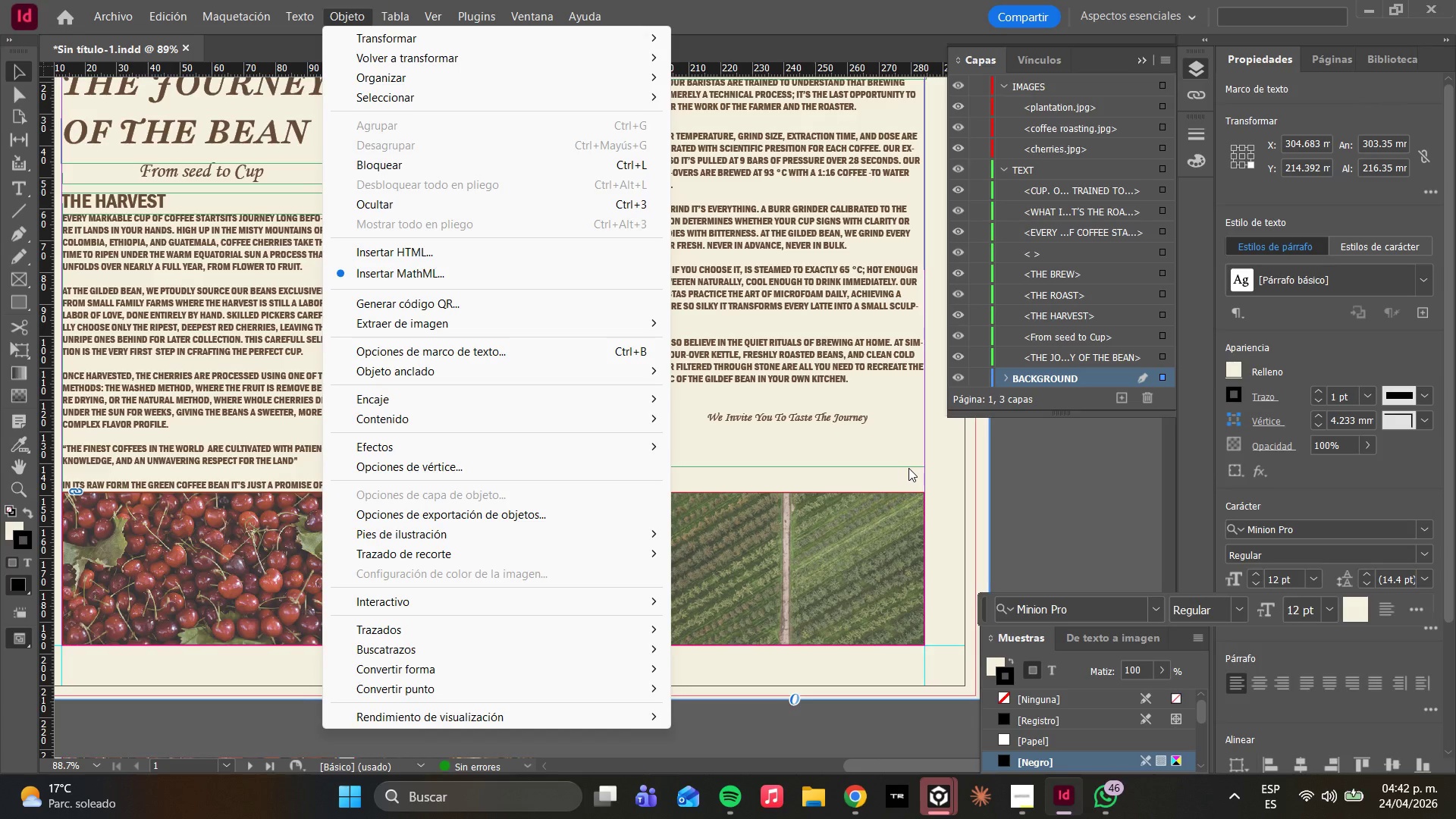 
left_click([13, 95])
 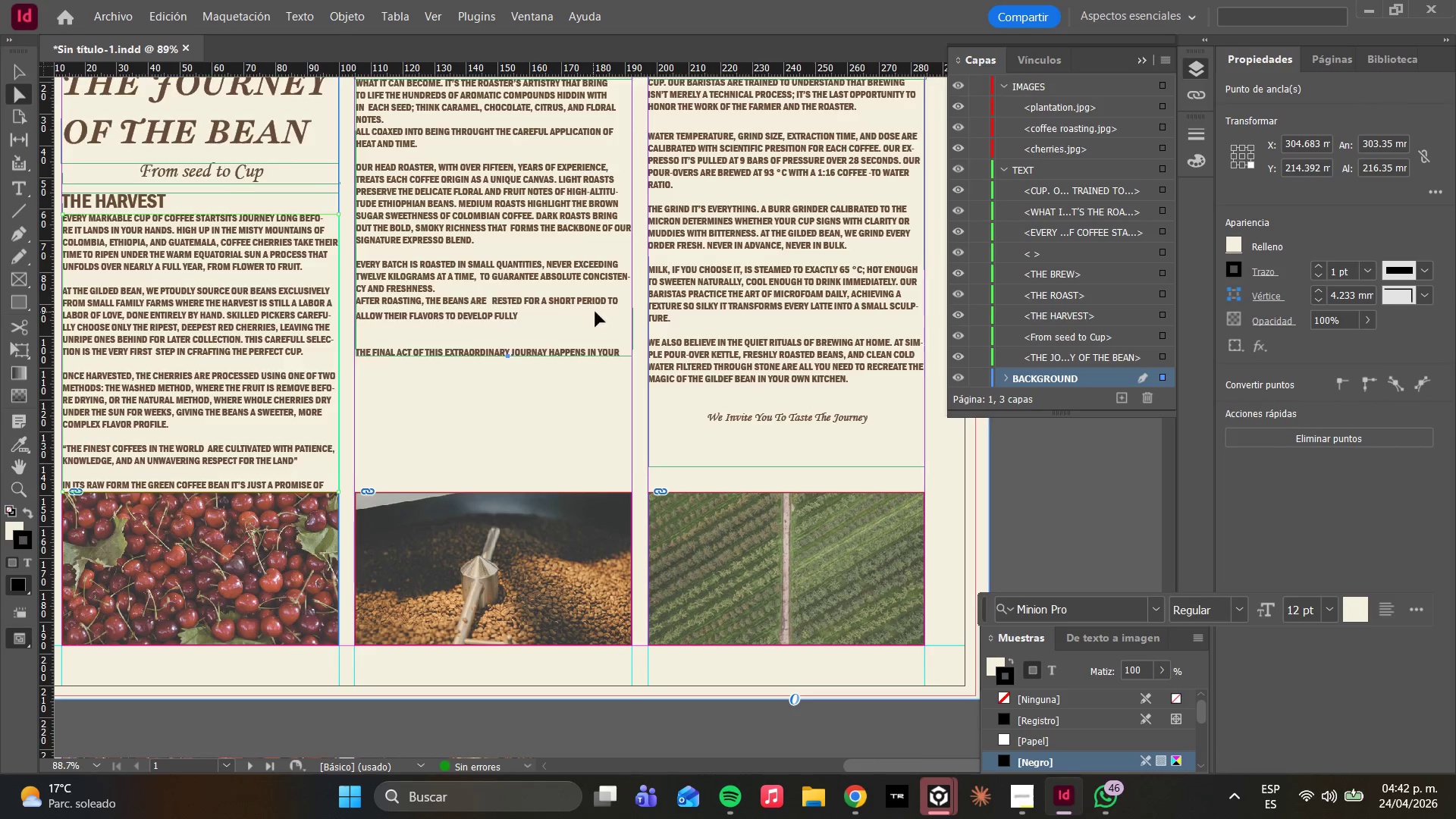 
scroll: coordinate [921, 526], scroll_direction: up, amount: 6.0
 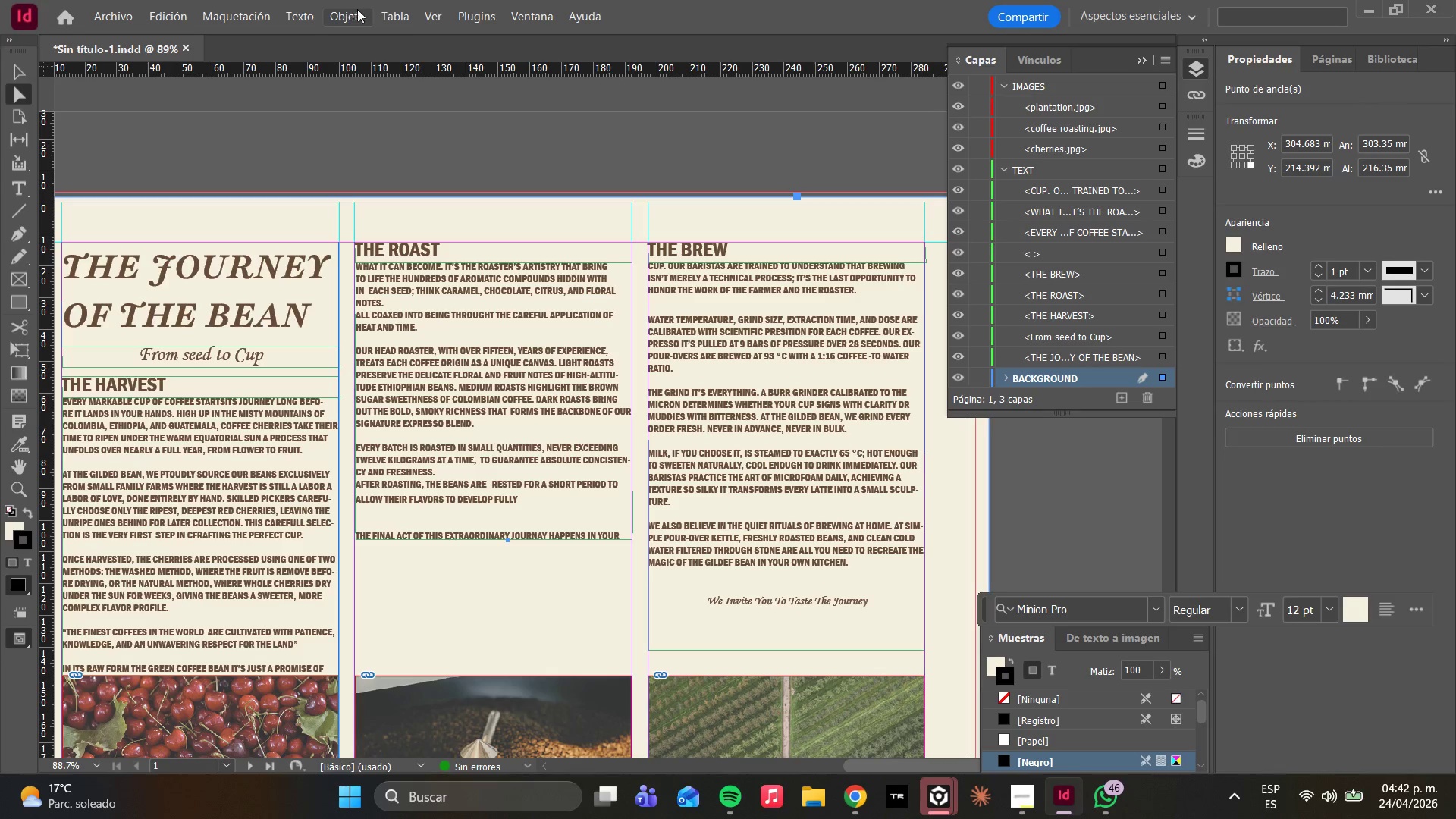 
wait(6.48)
 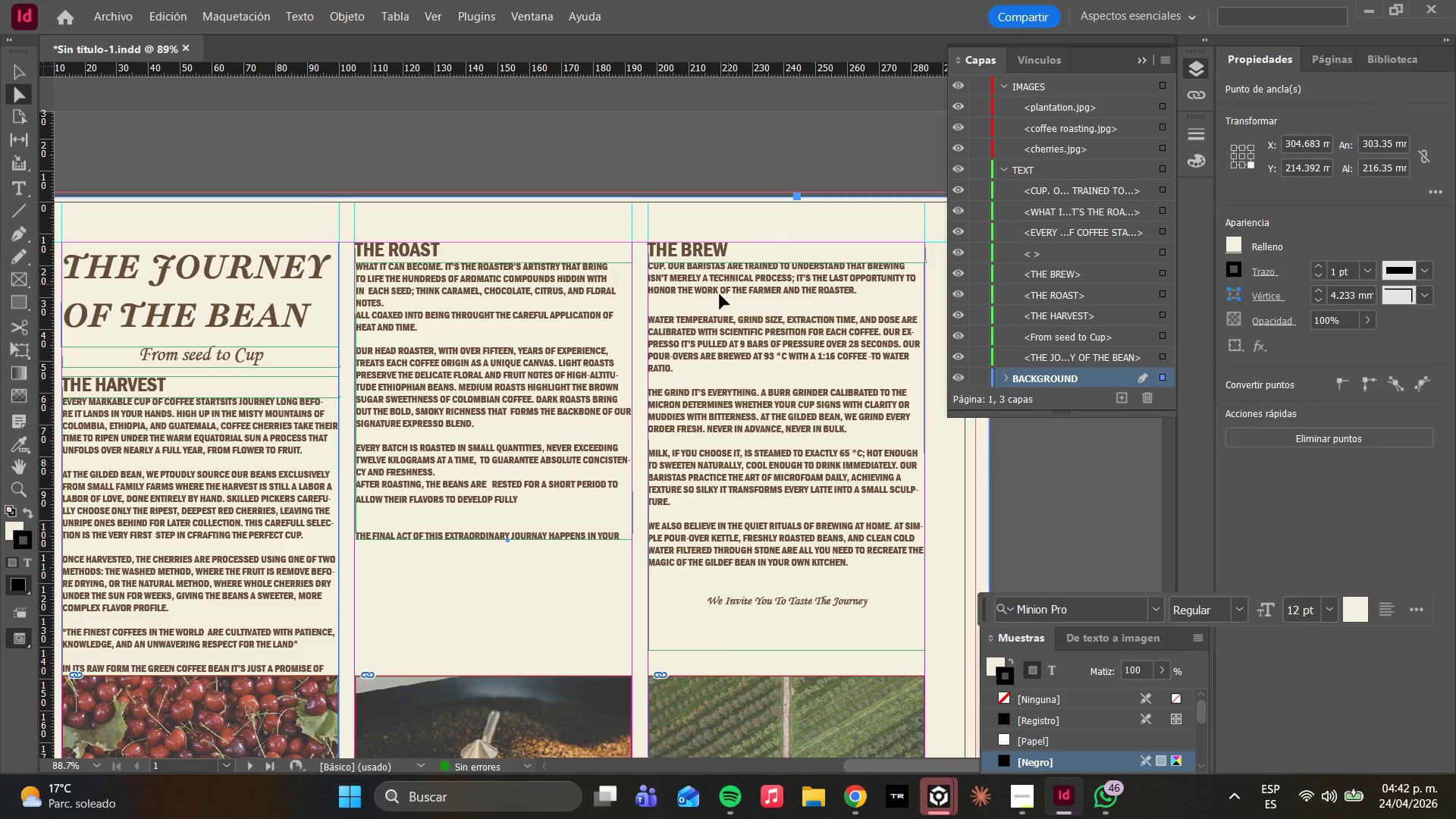 
left_click([545, 20])
 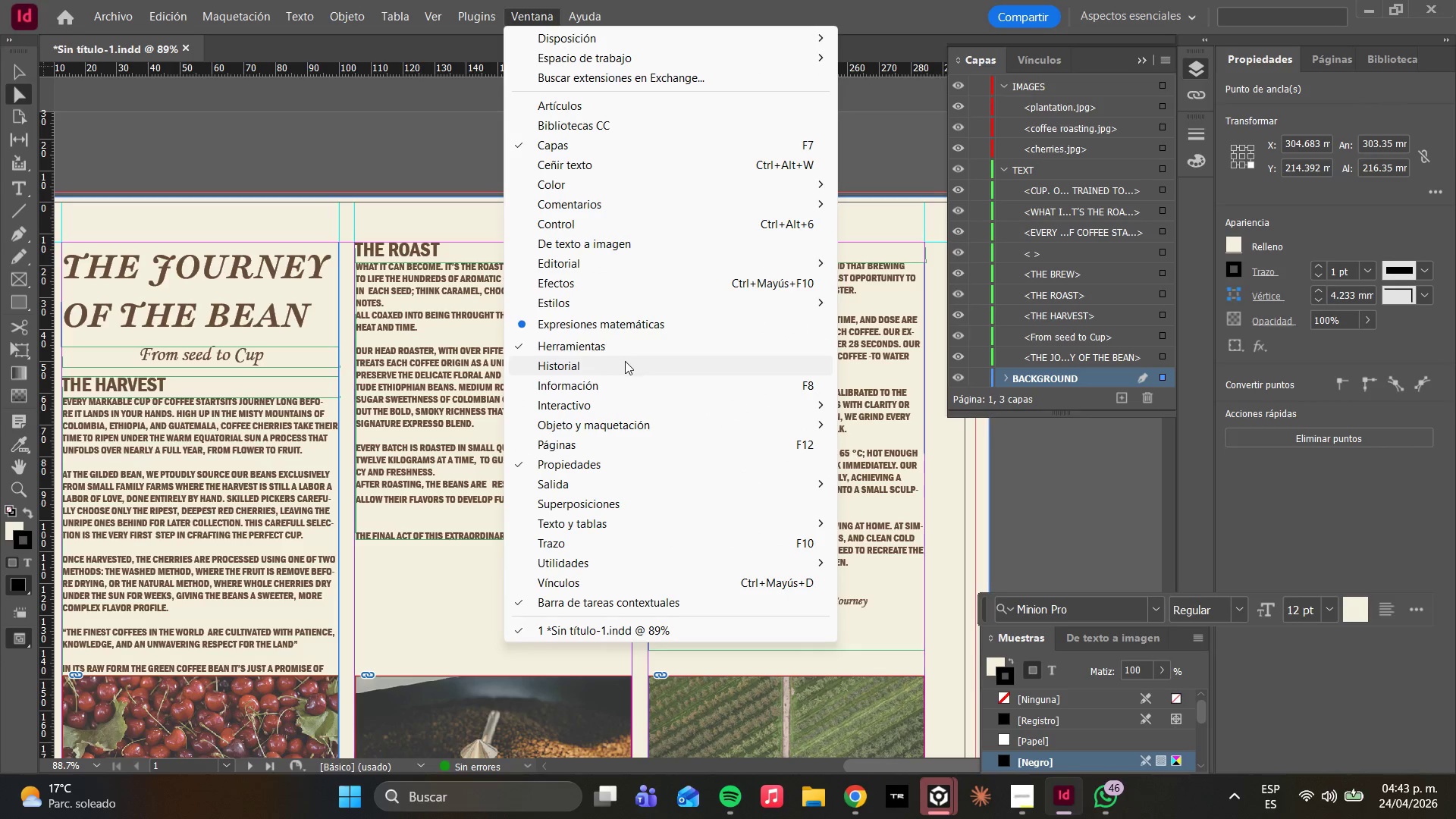 
left_click([629, 299])
 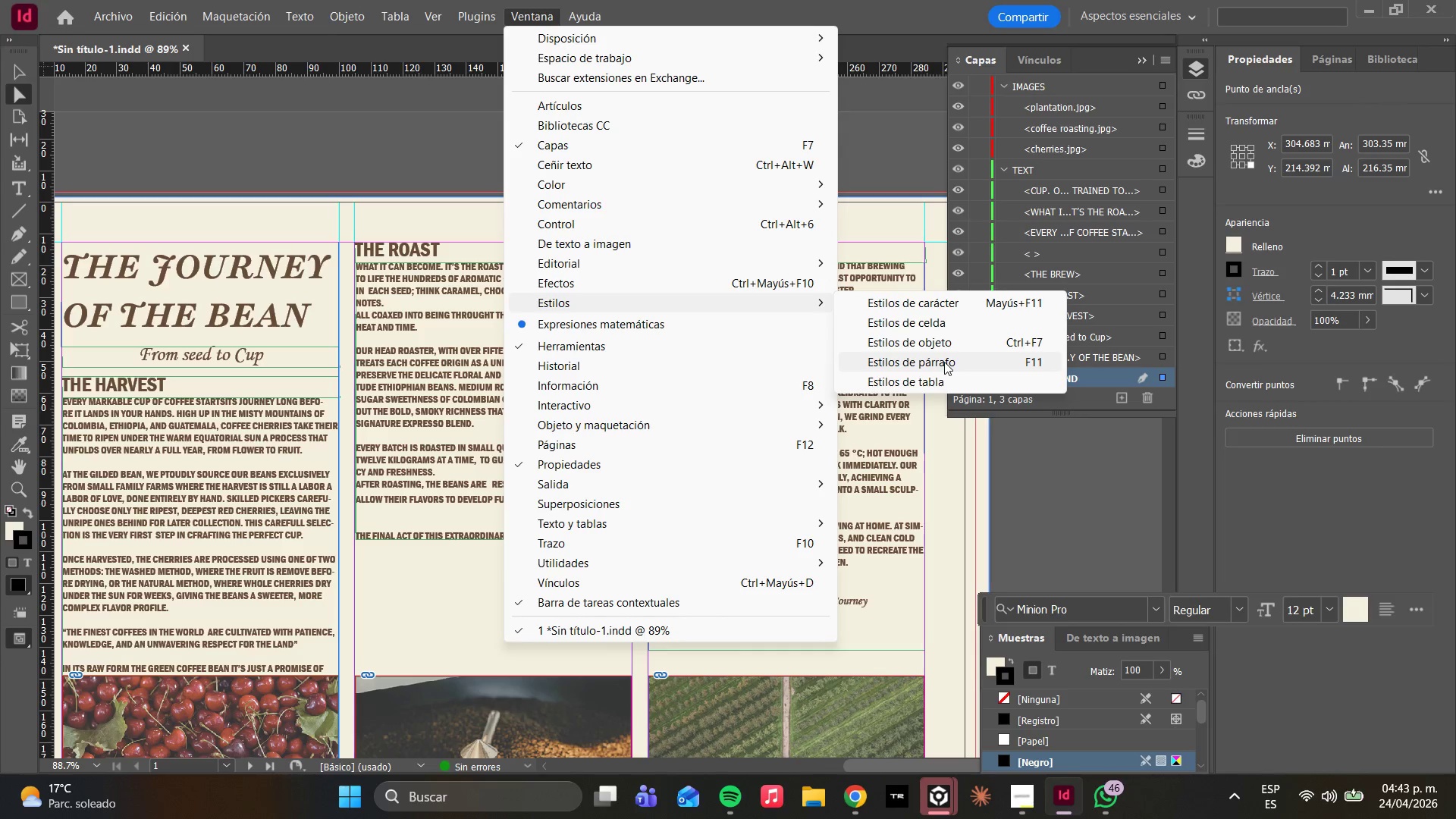 
wait(14.16)
 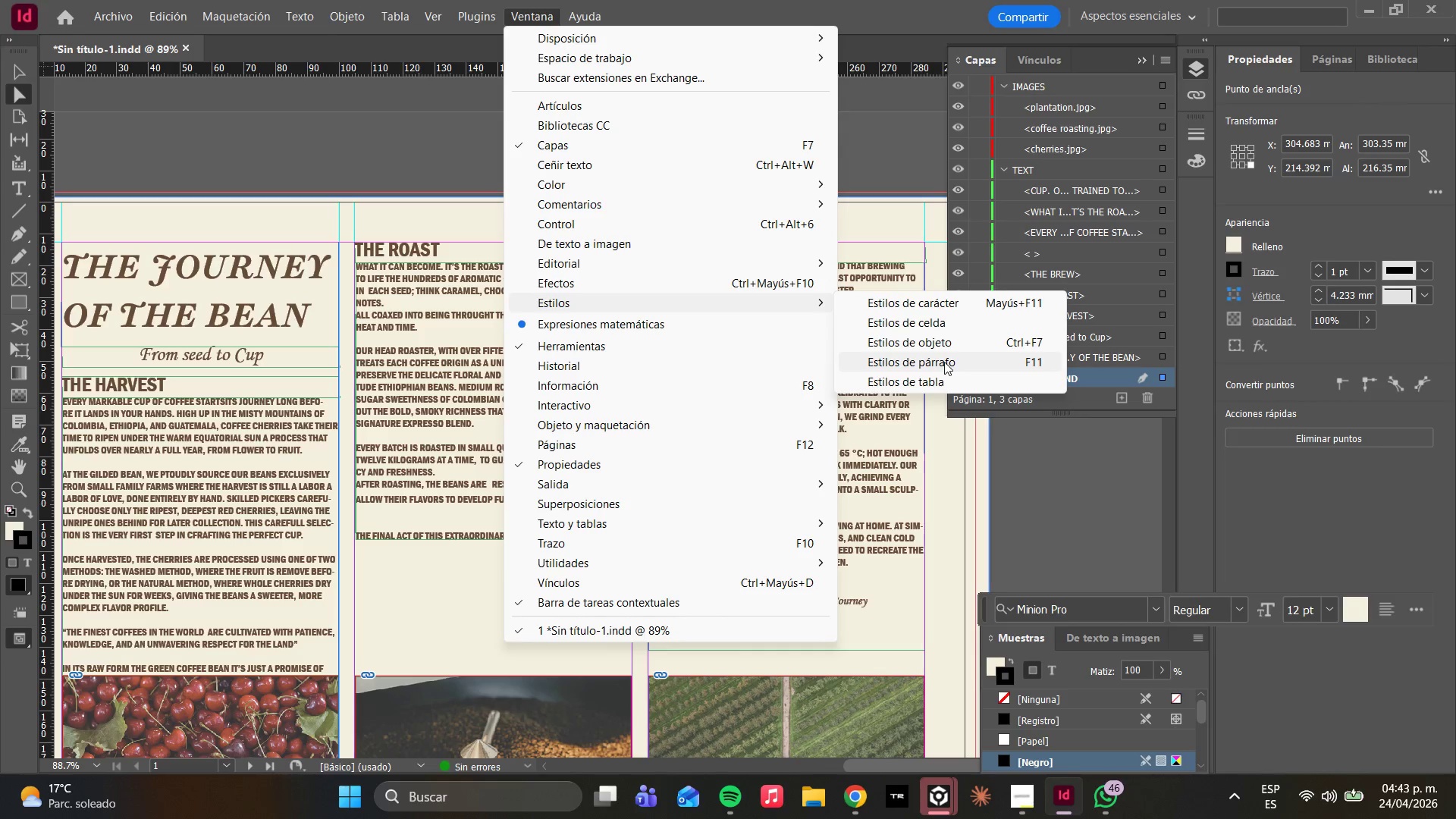 
left_click([939, 367])
 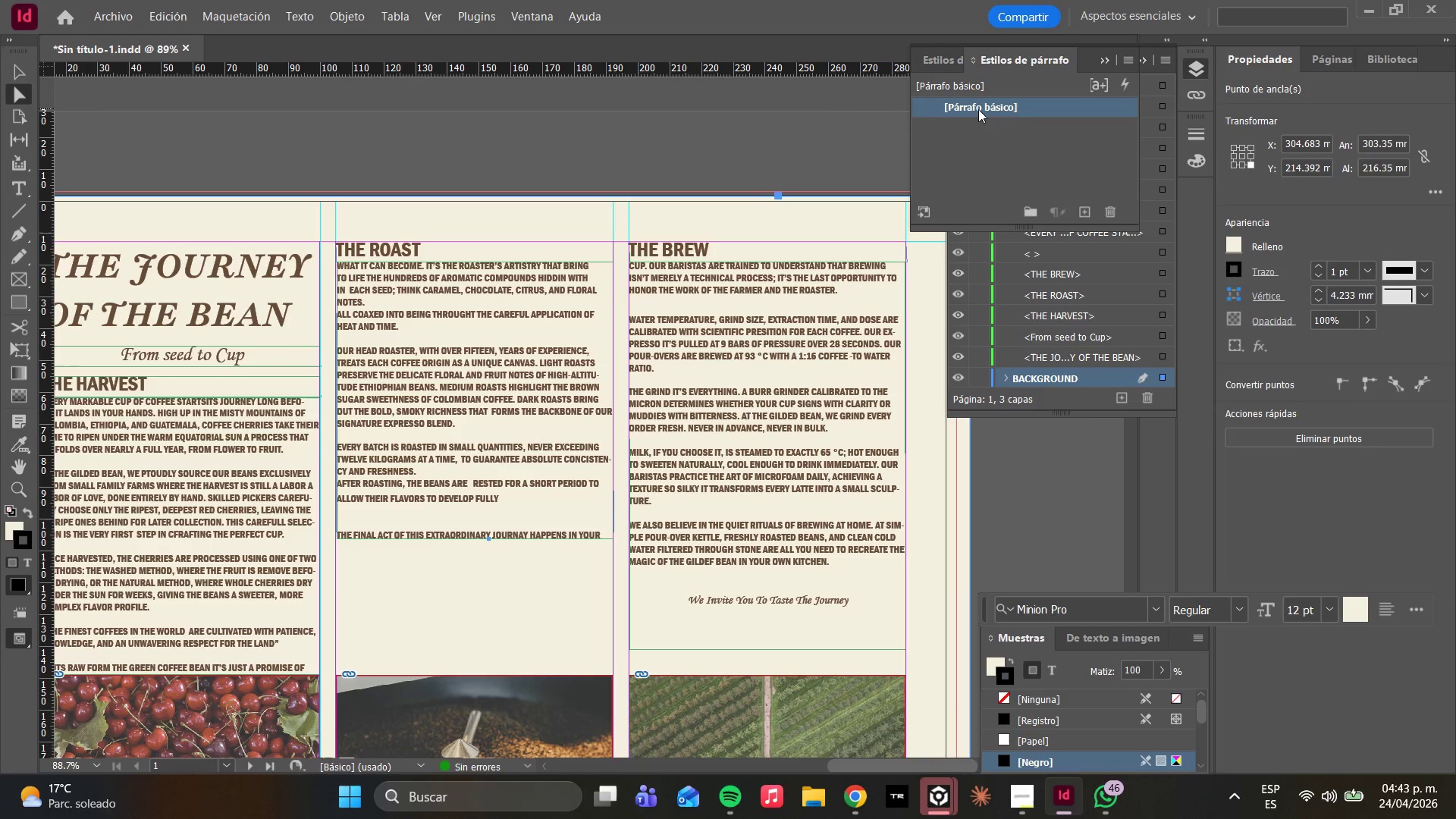 
wait(6.91)
 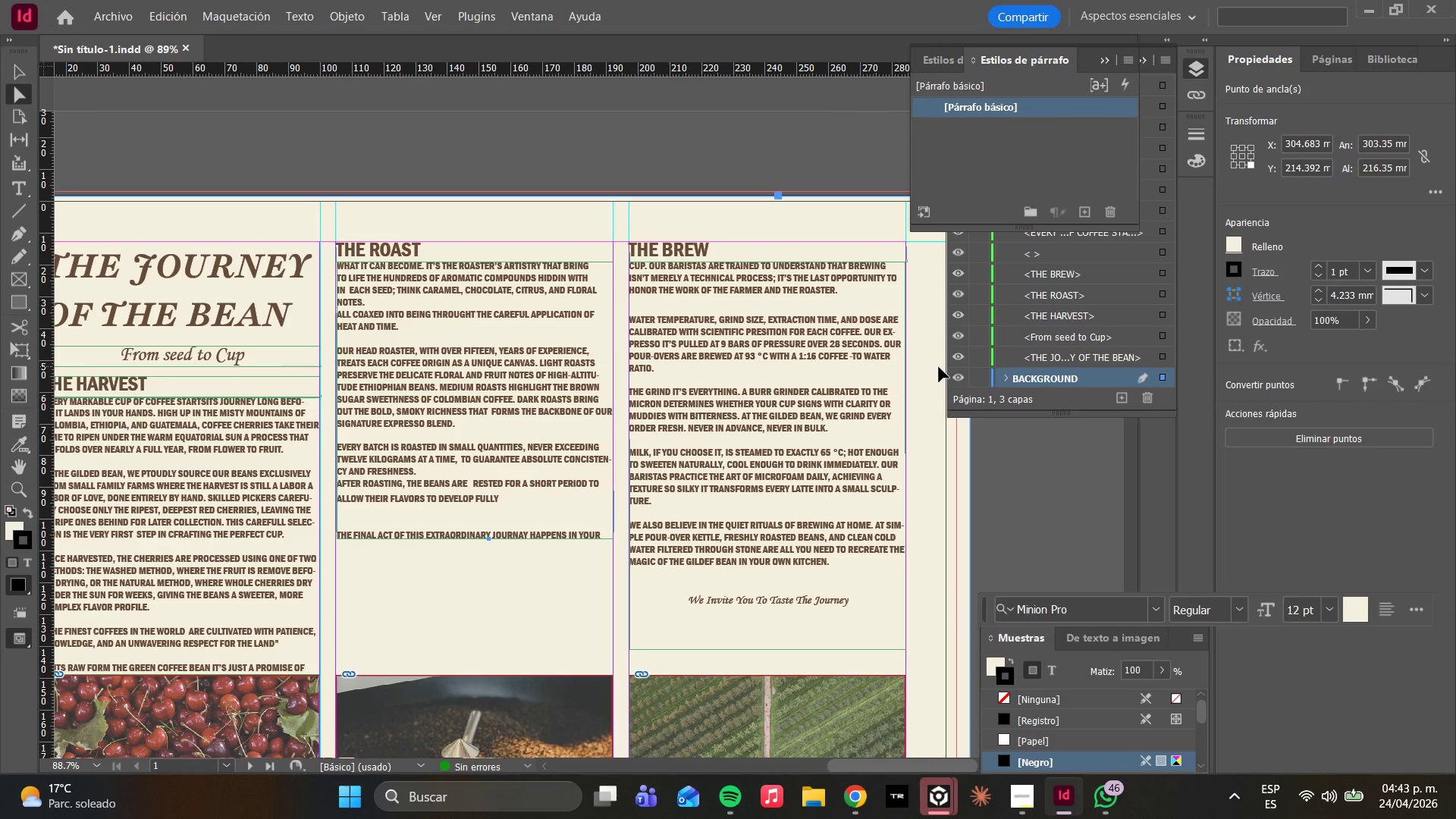 
double_click([978, 109])
 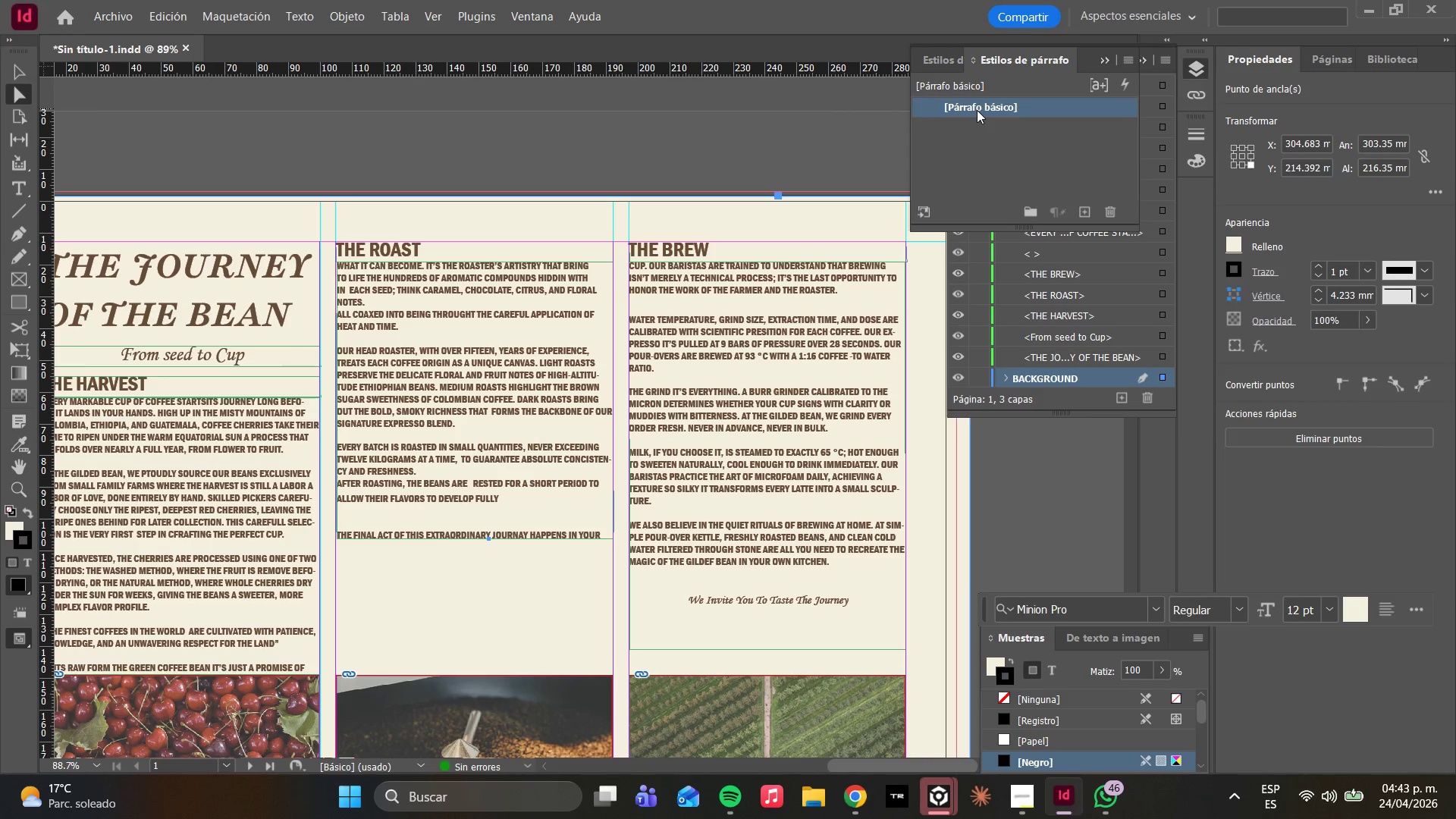 
left_click([977, 110])
 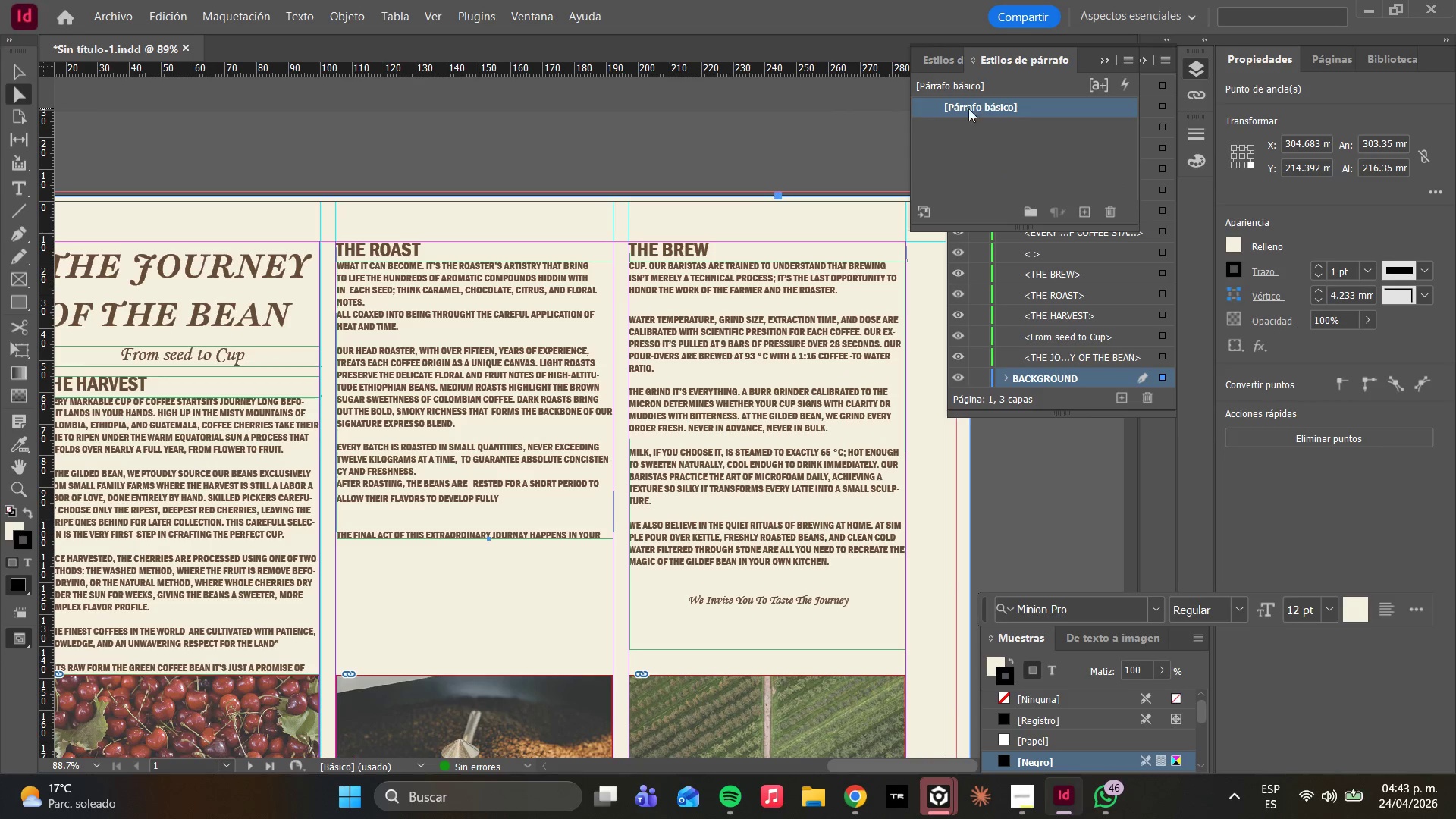 
triple_click([962, 104])
 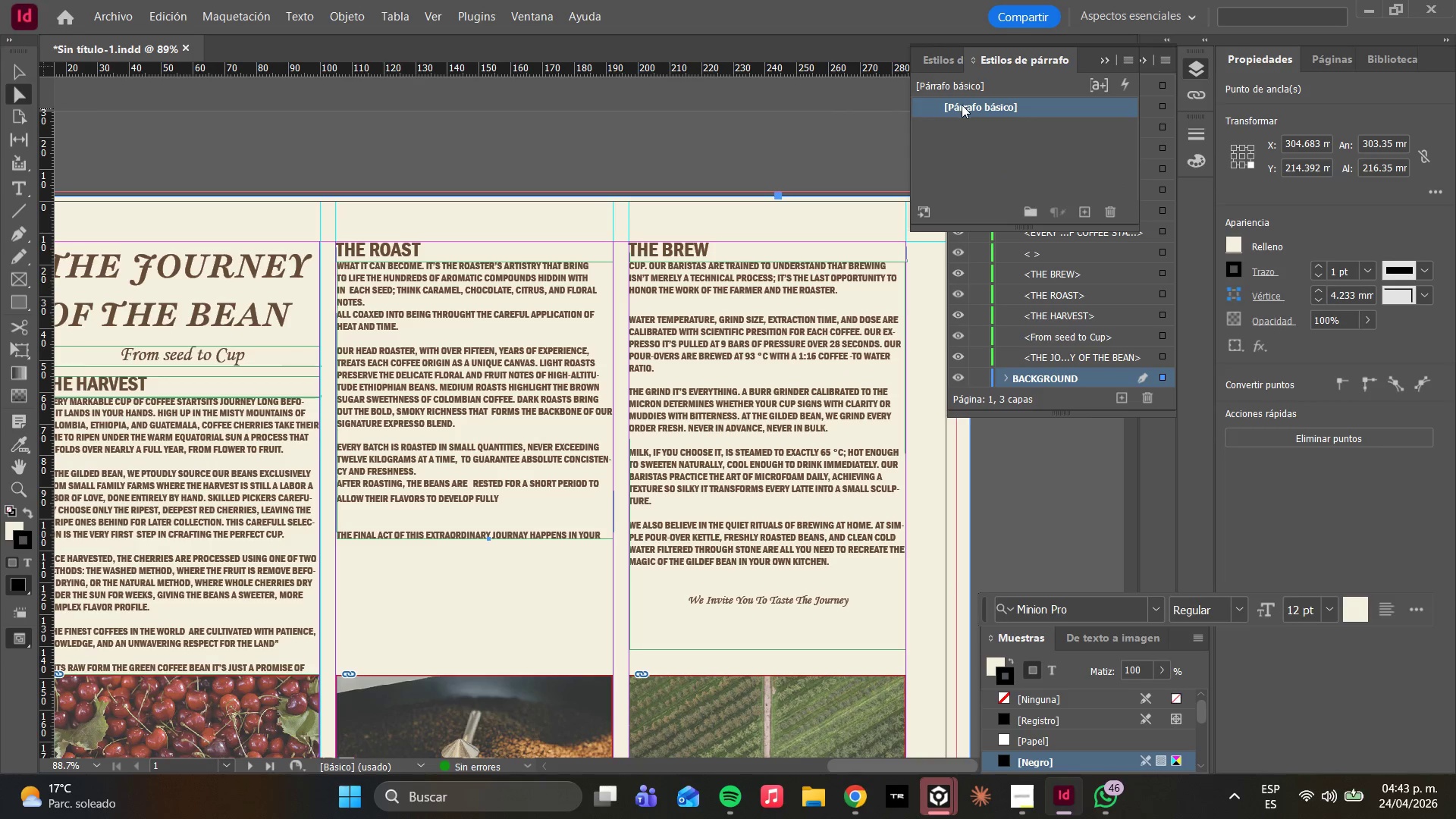 
triple_click([962, 105])
 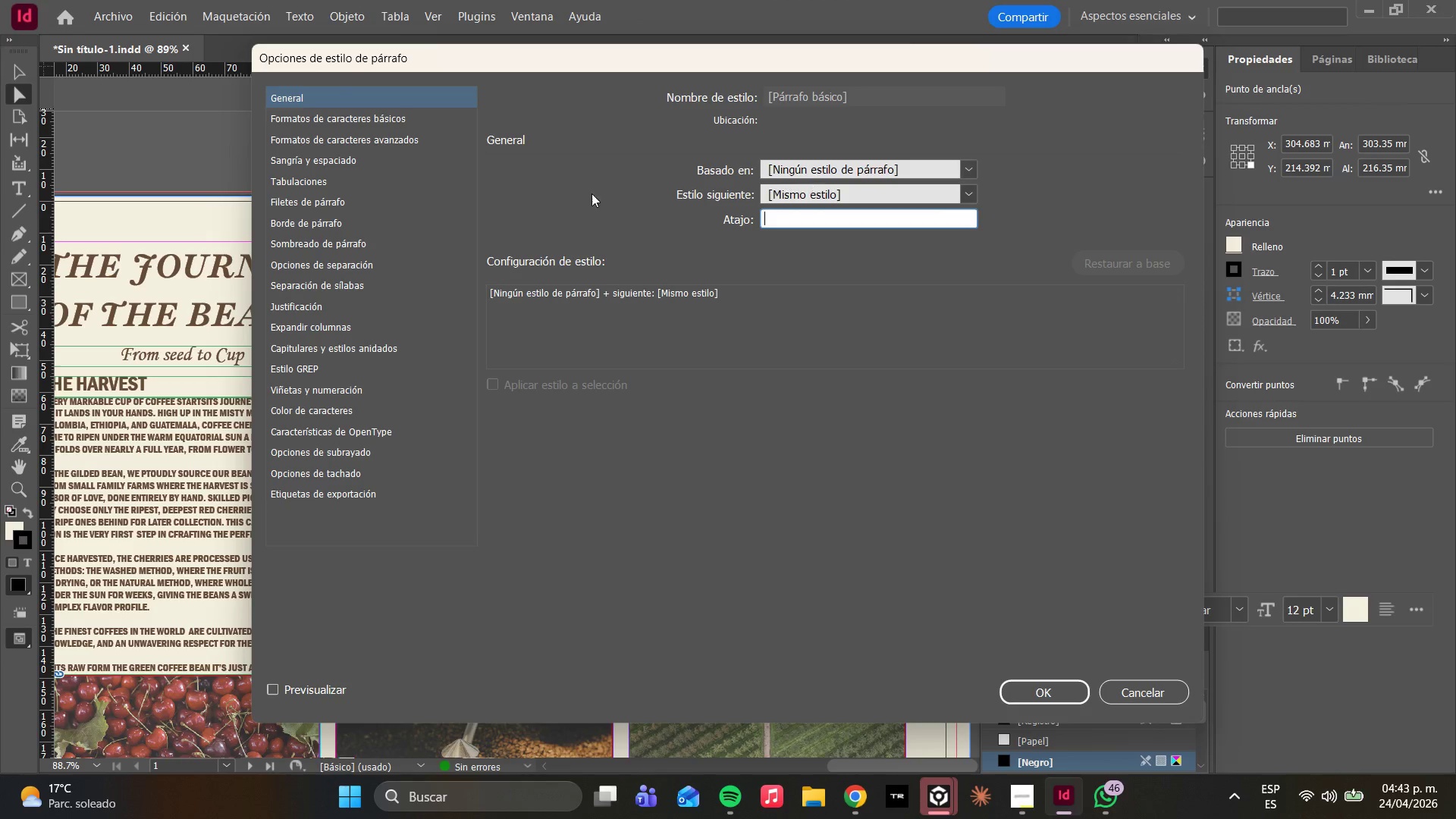 
left_click([827, 89])
 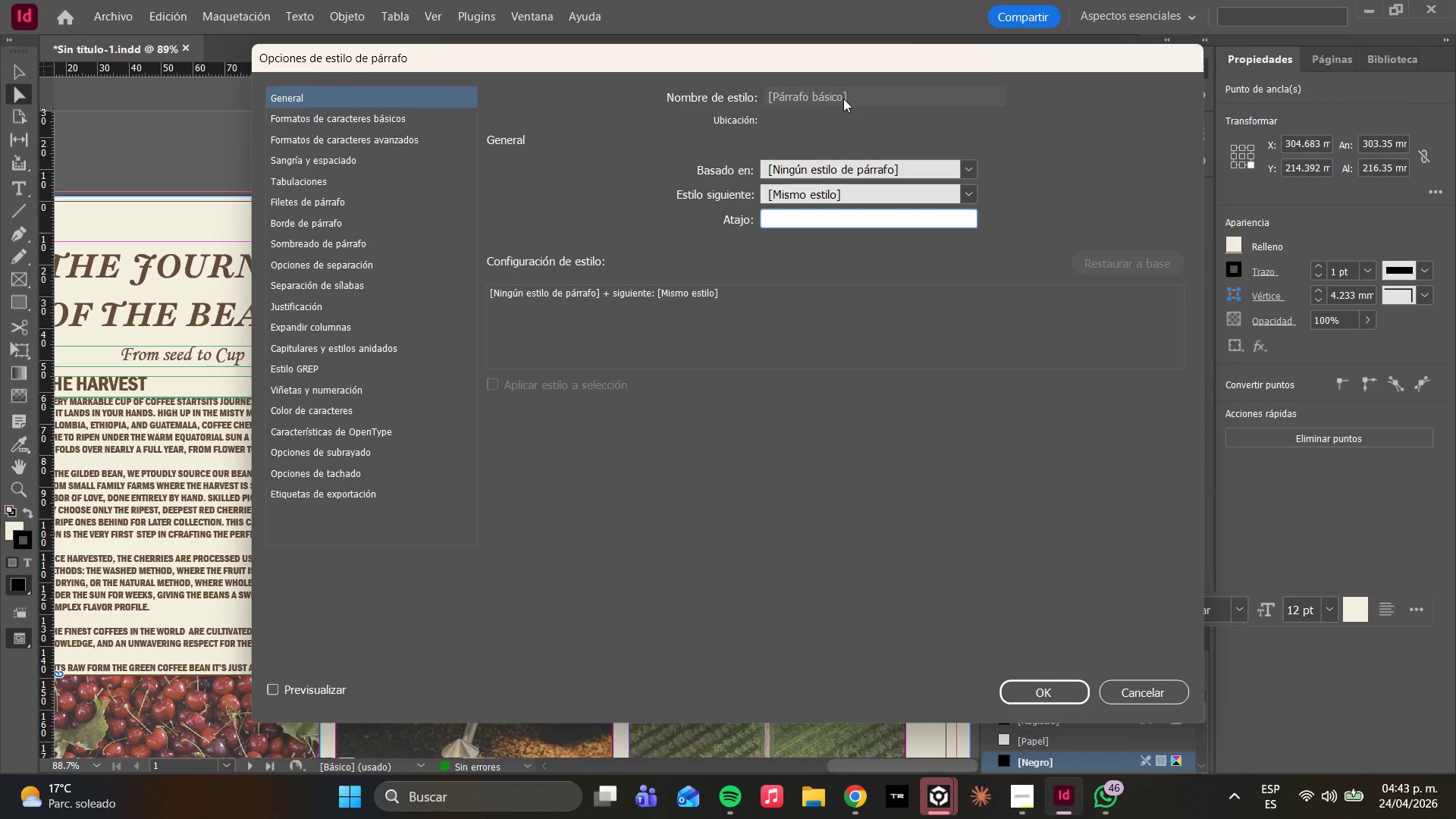 
triple_click([843, 99])
 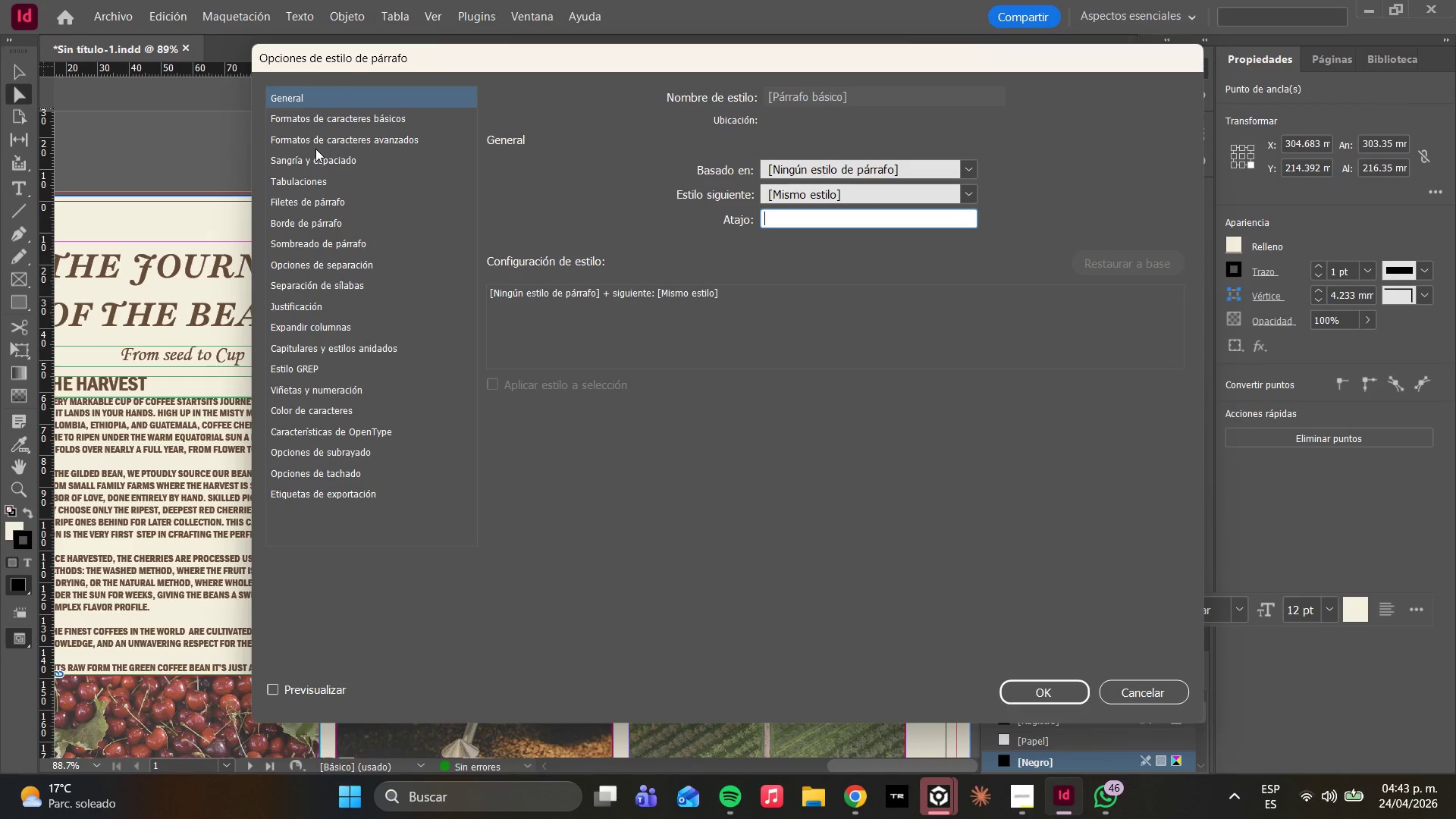 
left_click([316, 124])
 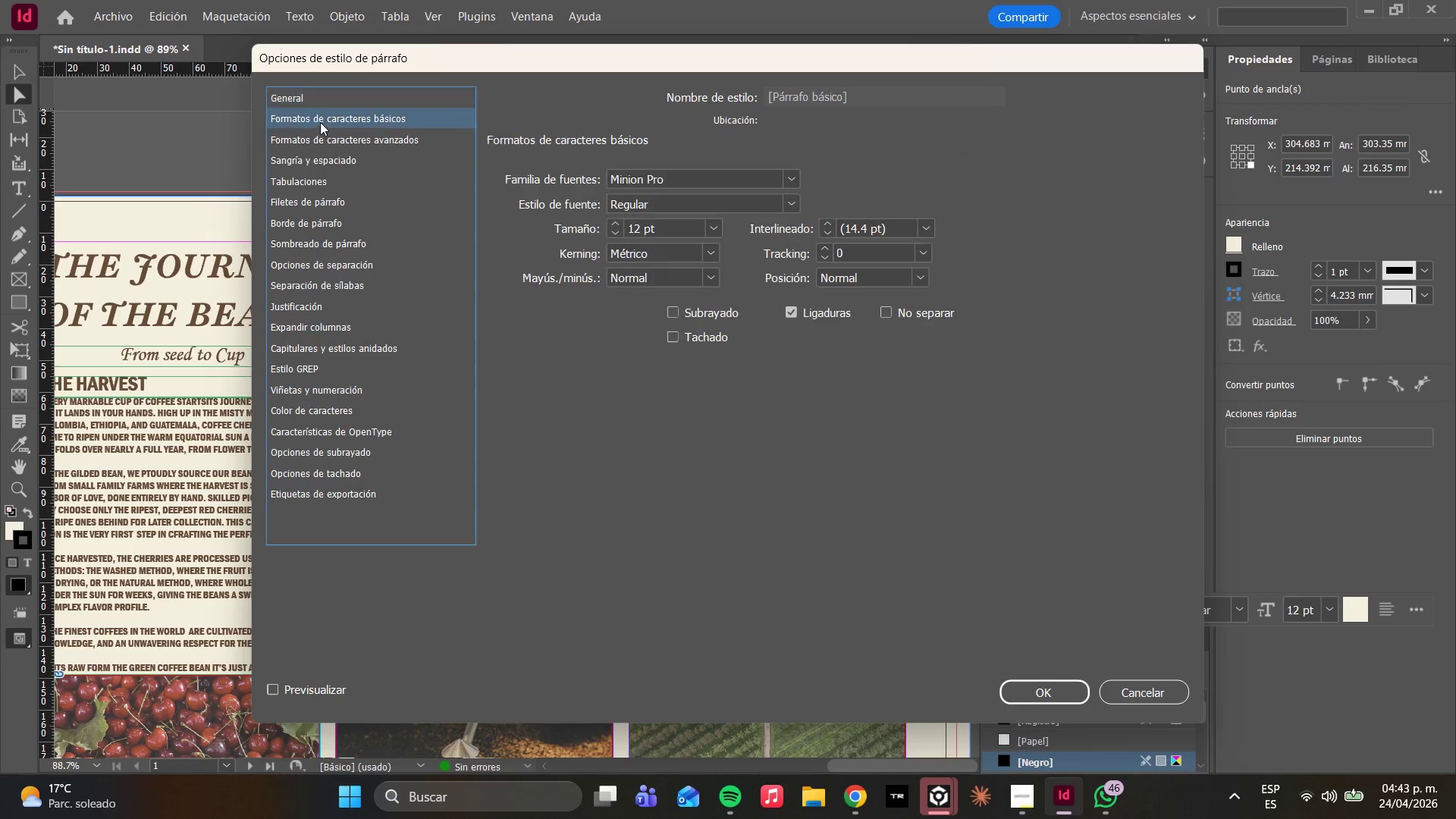 
left_click([320, 122])
 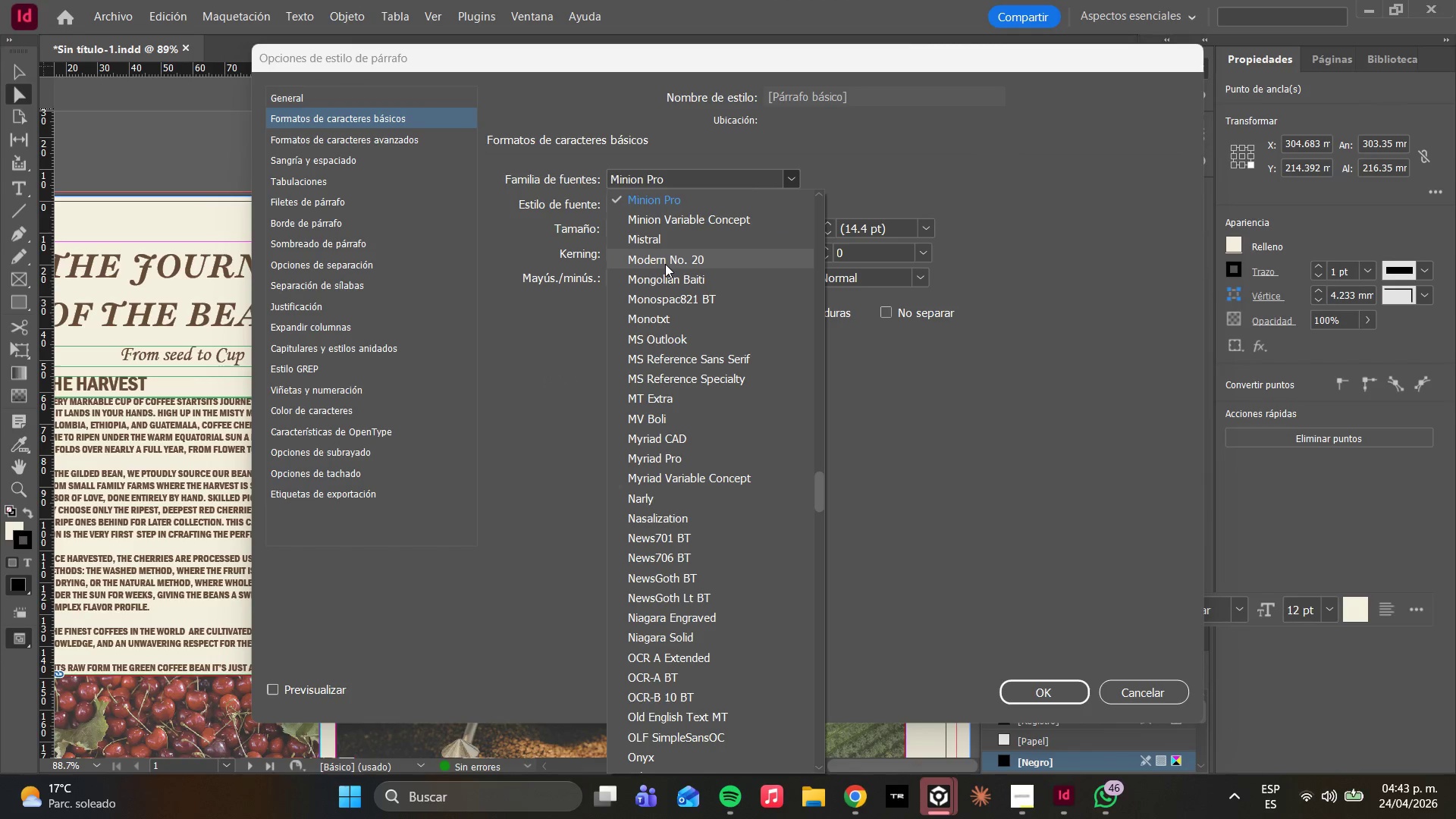 
type(play)
 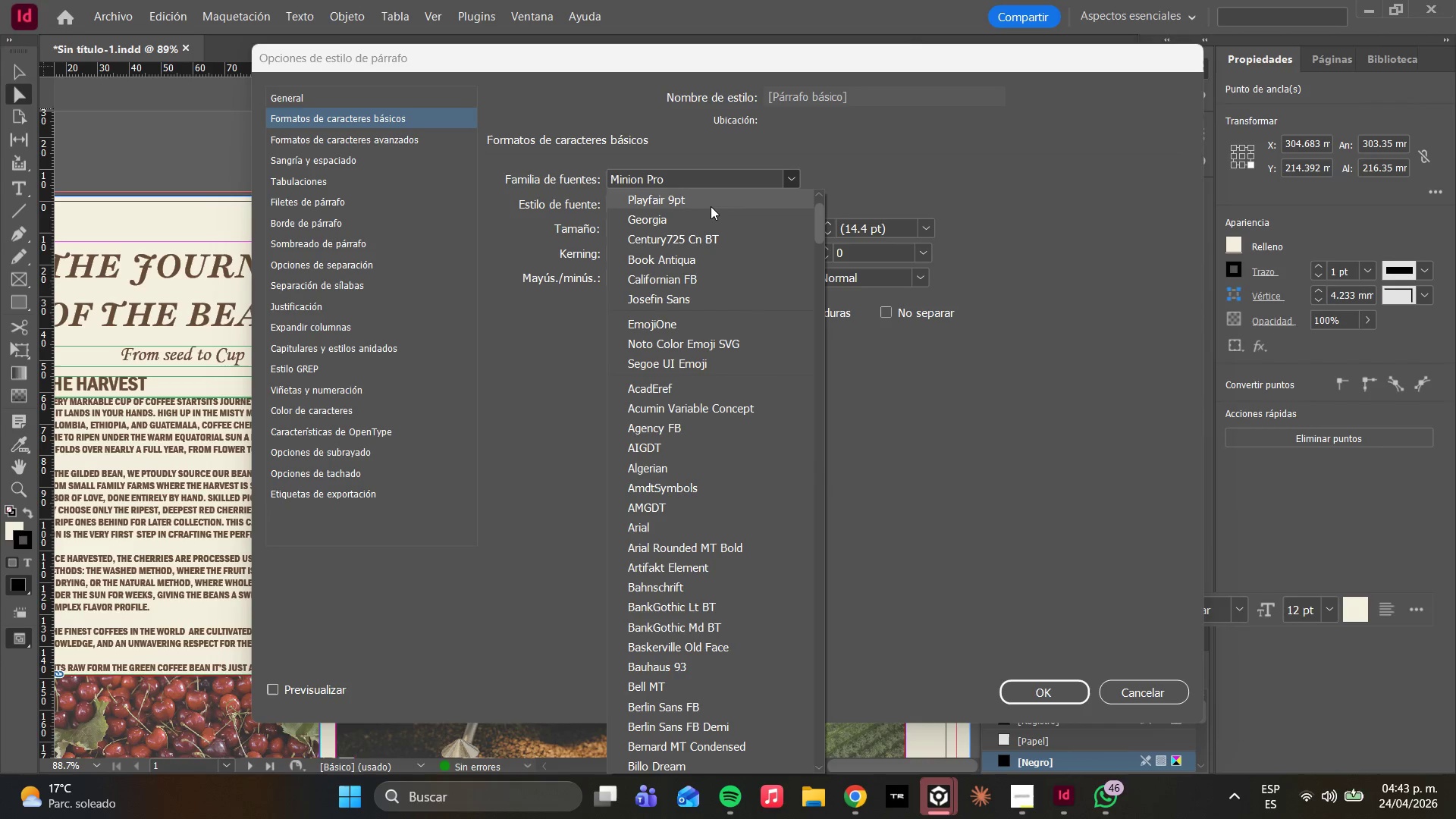 
left_click([701, 209])
 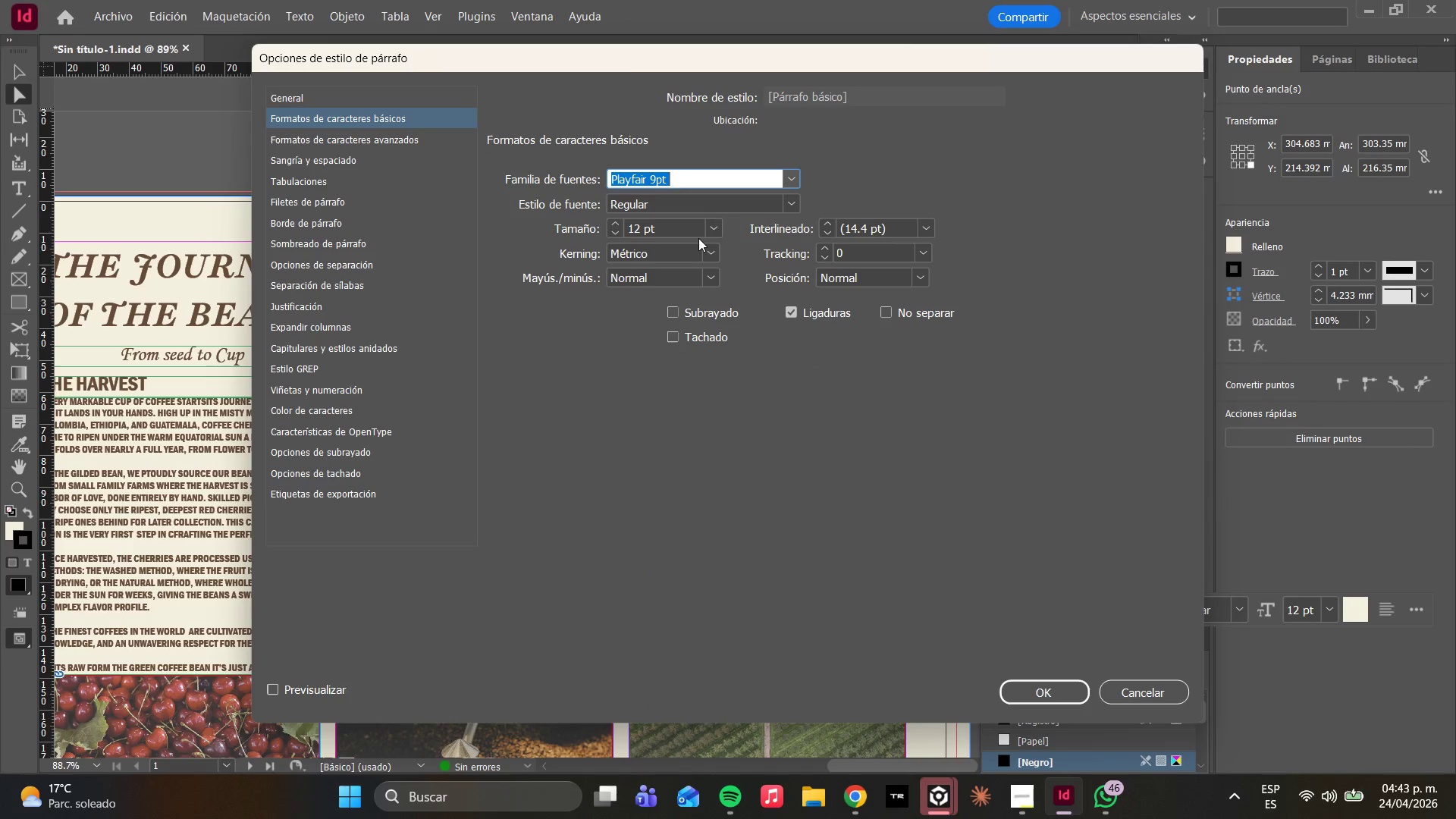 
double_click([675, 234])
 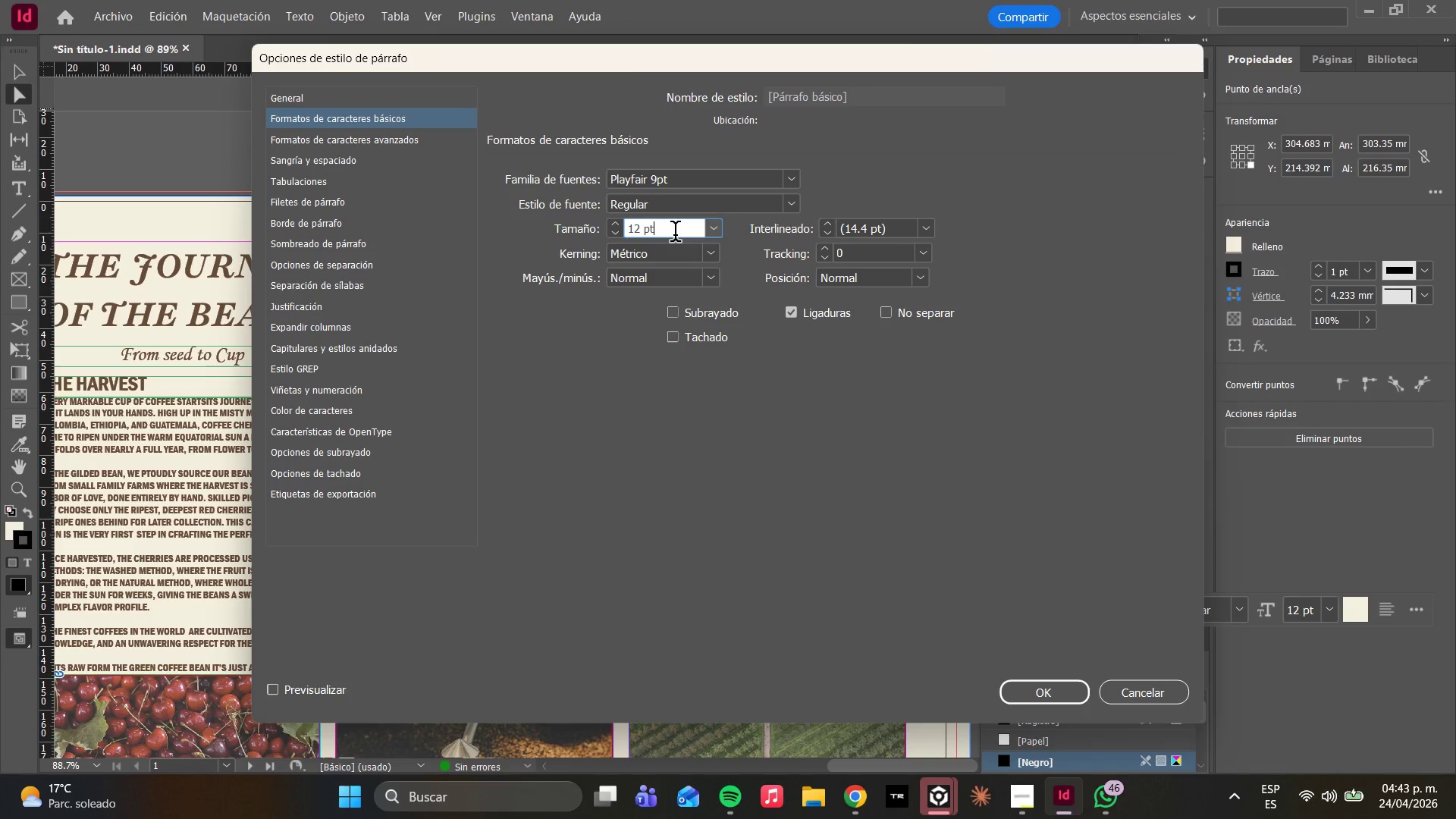 
left_click_drag(start_coordinate=[675, 234], to_coordinate=[616, 232])
 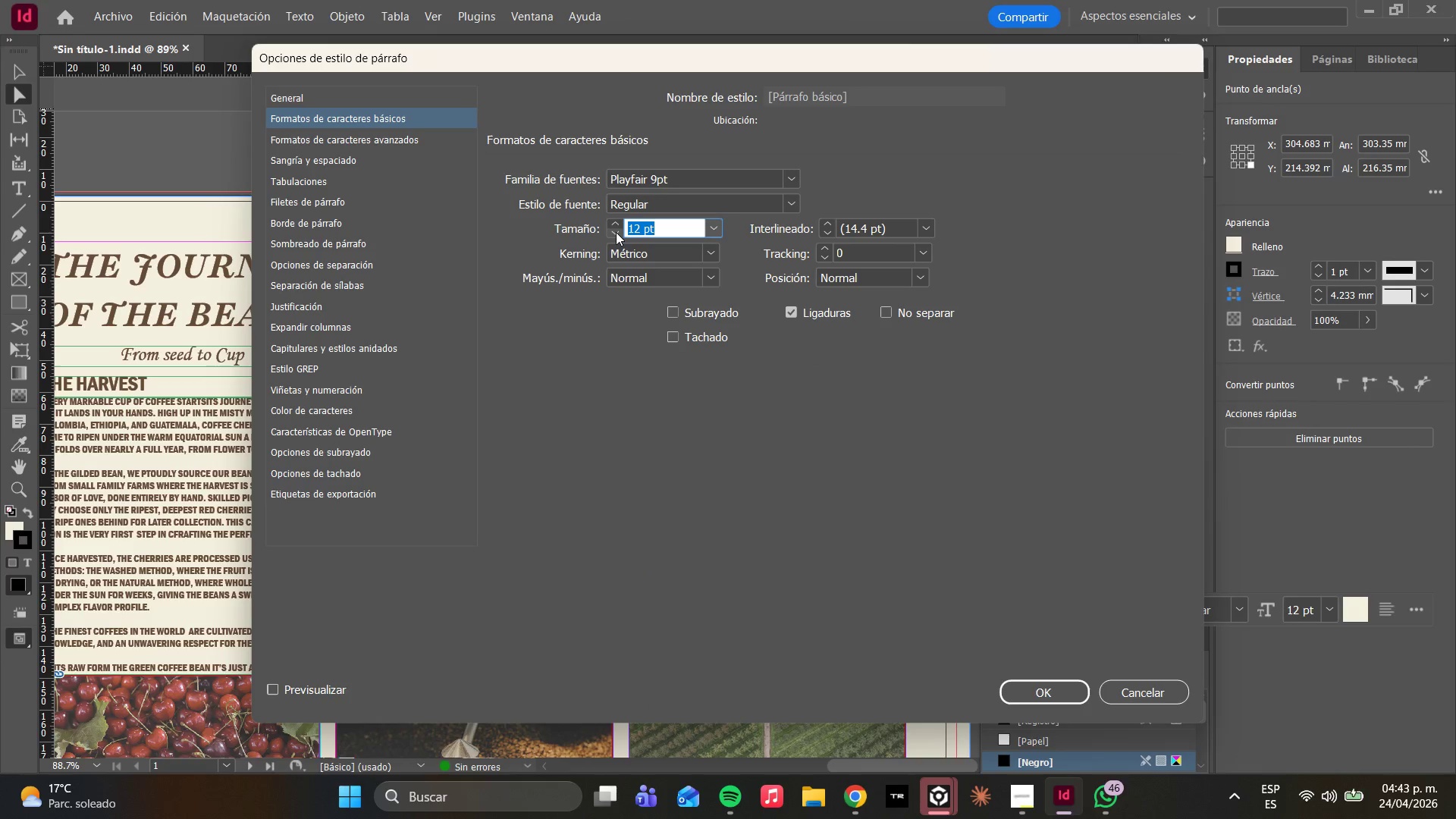 
key(9)
 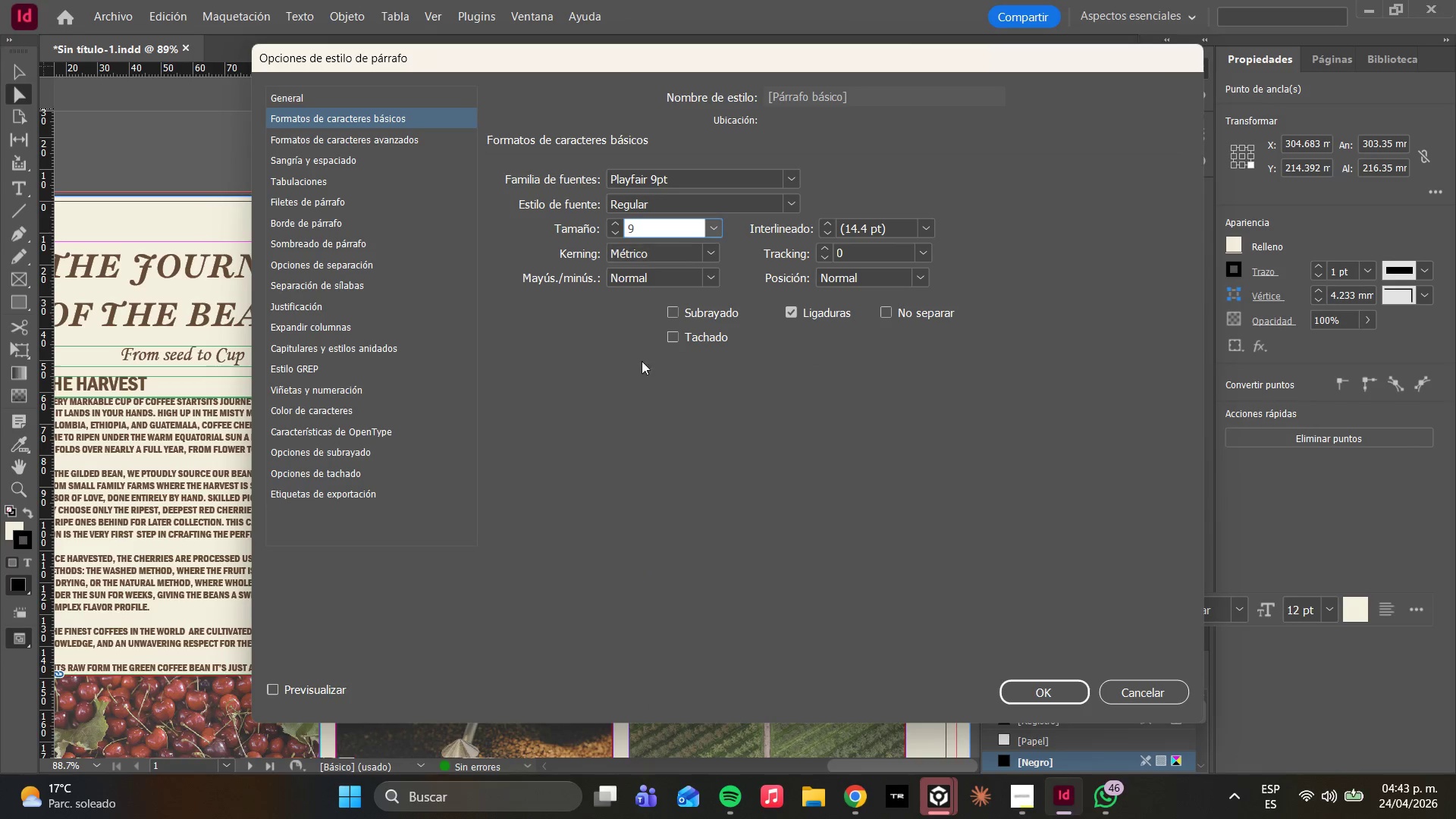 
left_click([614, 378])
 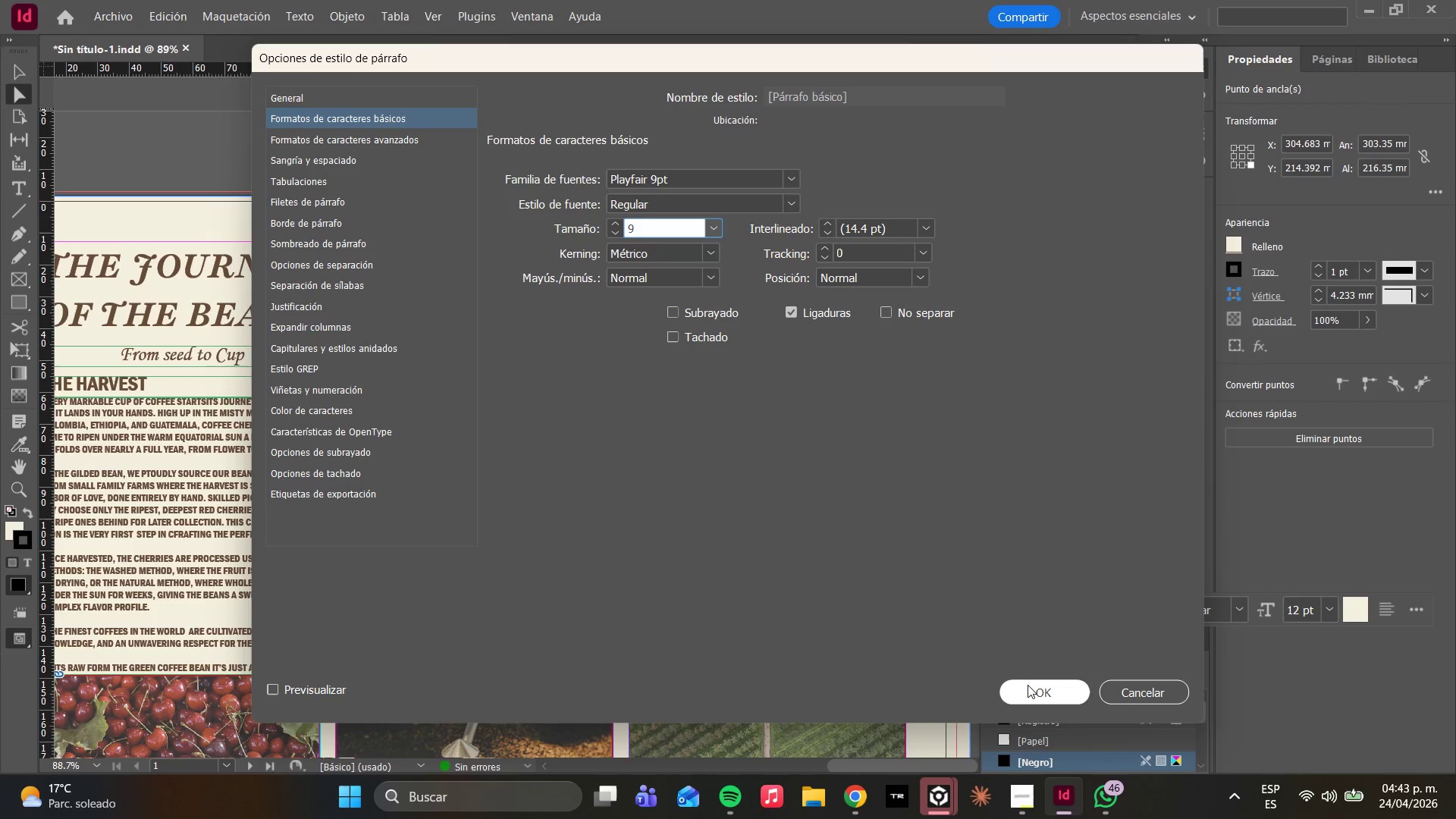 
left_click([1028, 685])
 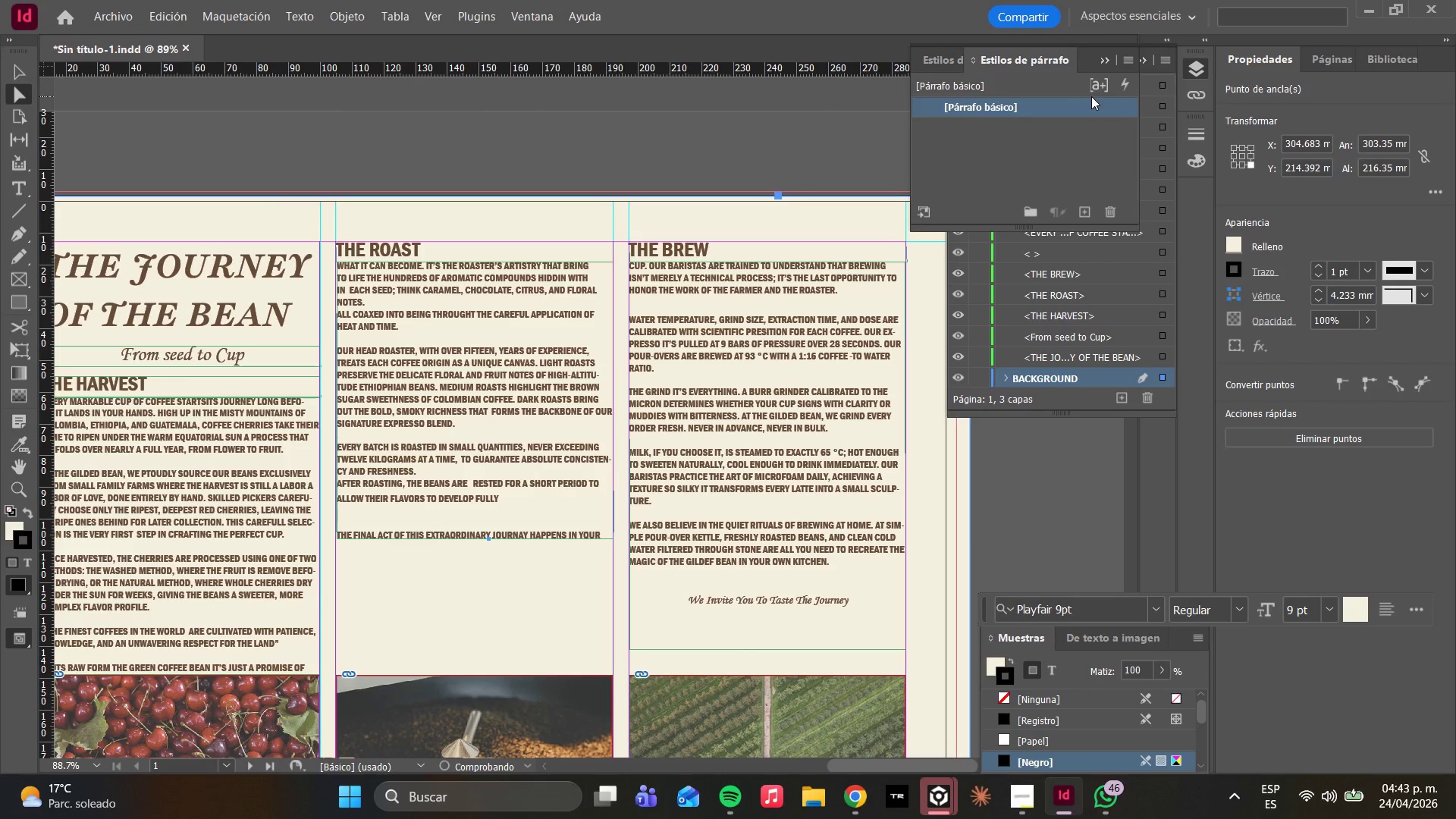 
left_click([1084, 205])
 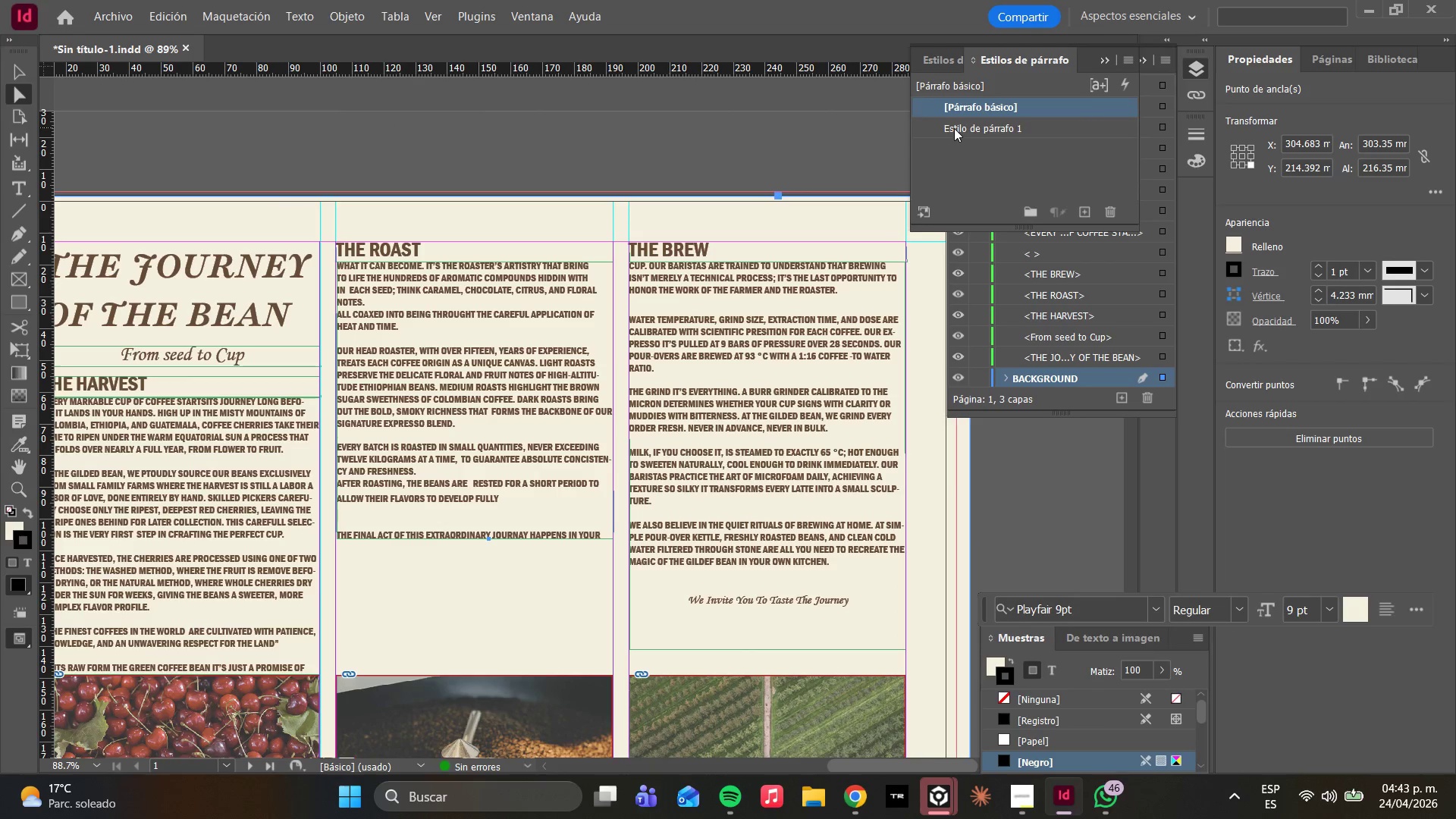 
double_click([952, 128])
 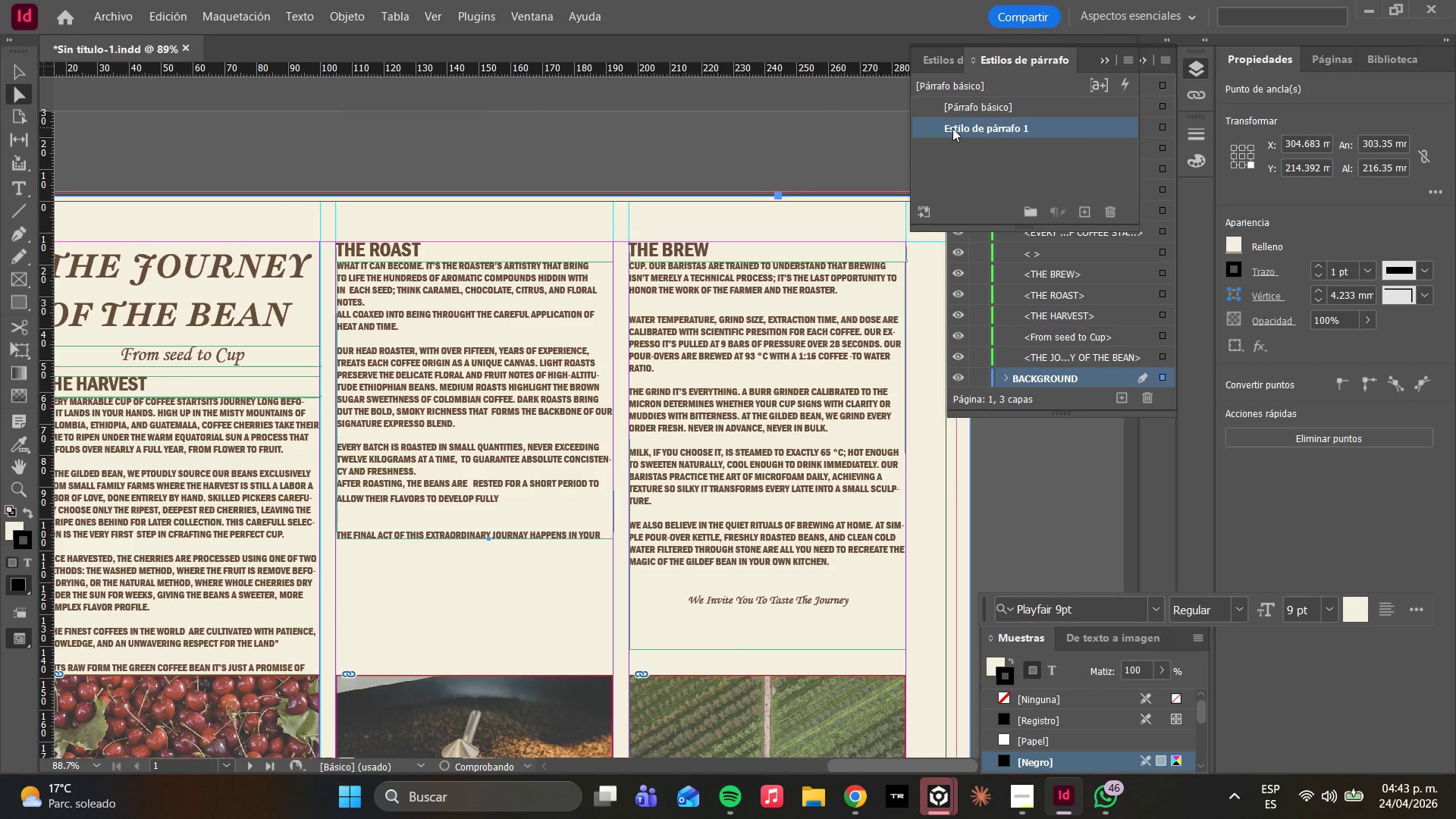 
triple_click([952, 128])
 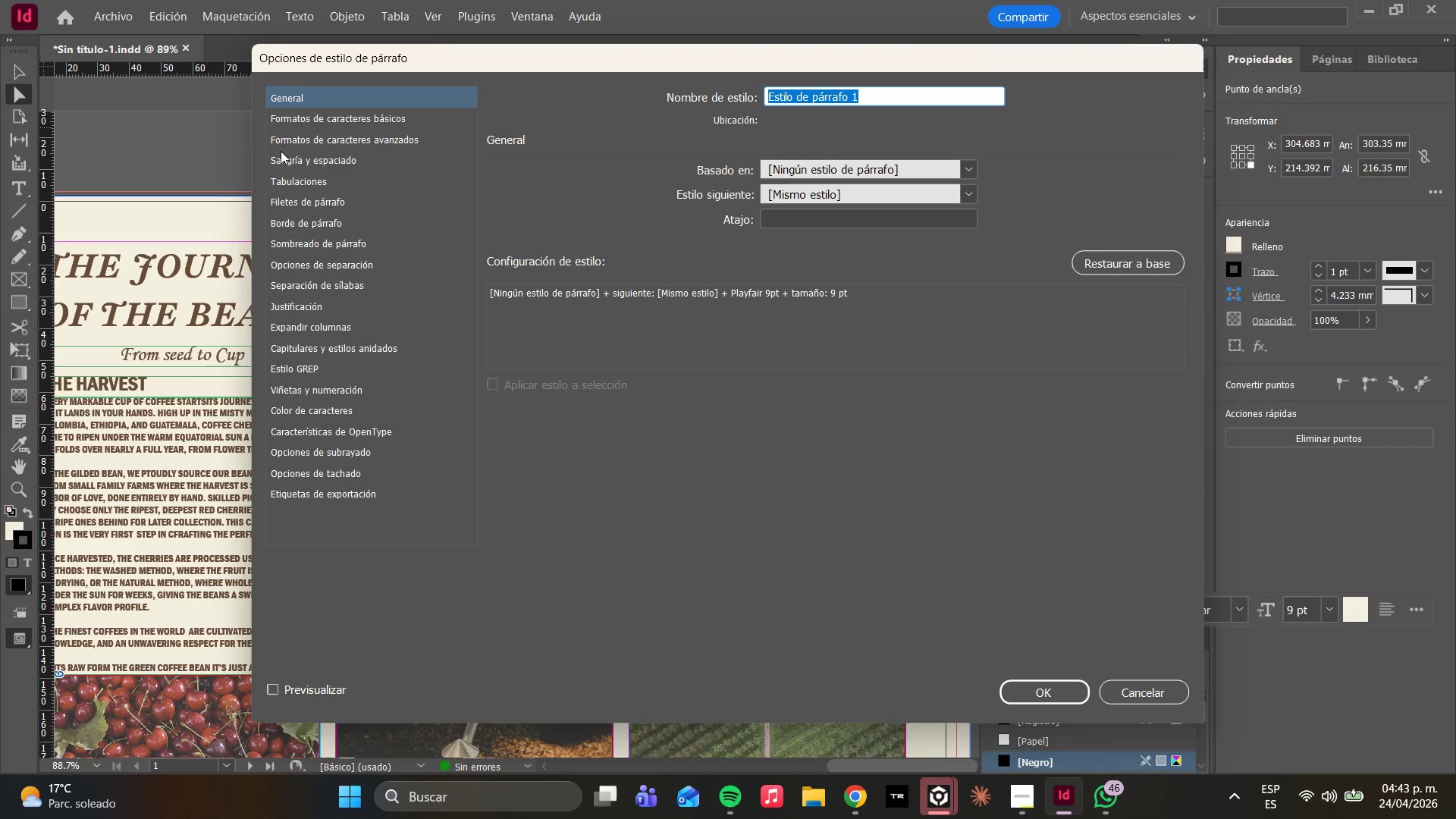 
left_click([328, 122])
 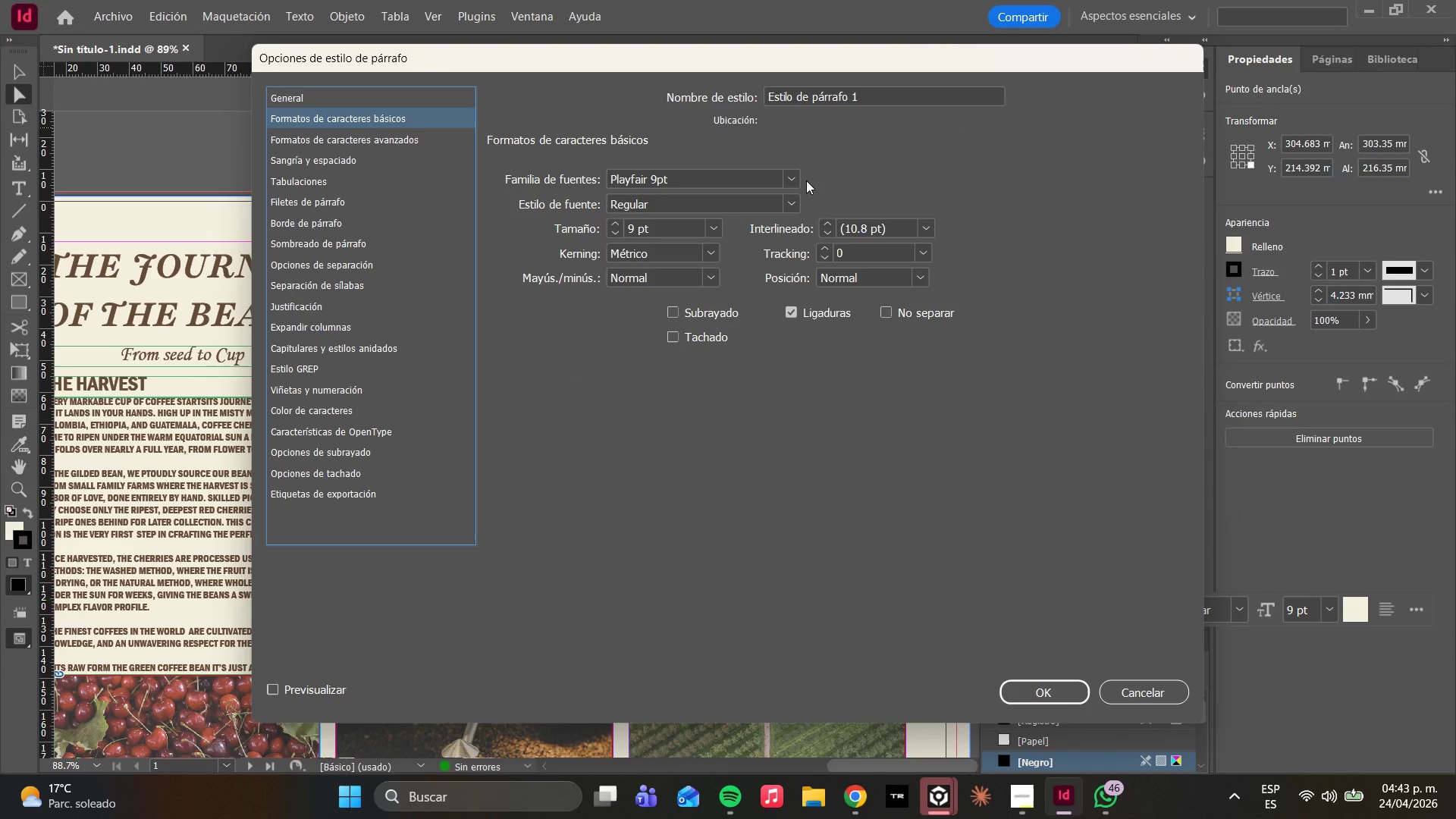 
left_click([799, 180])
 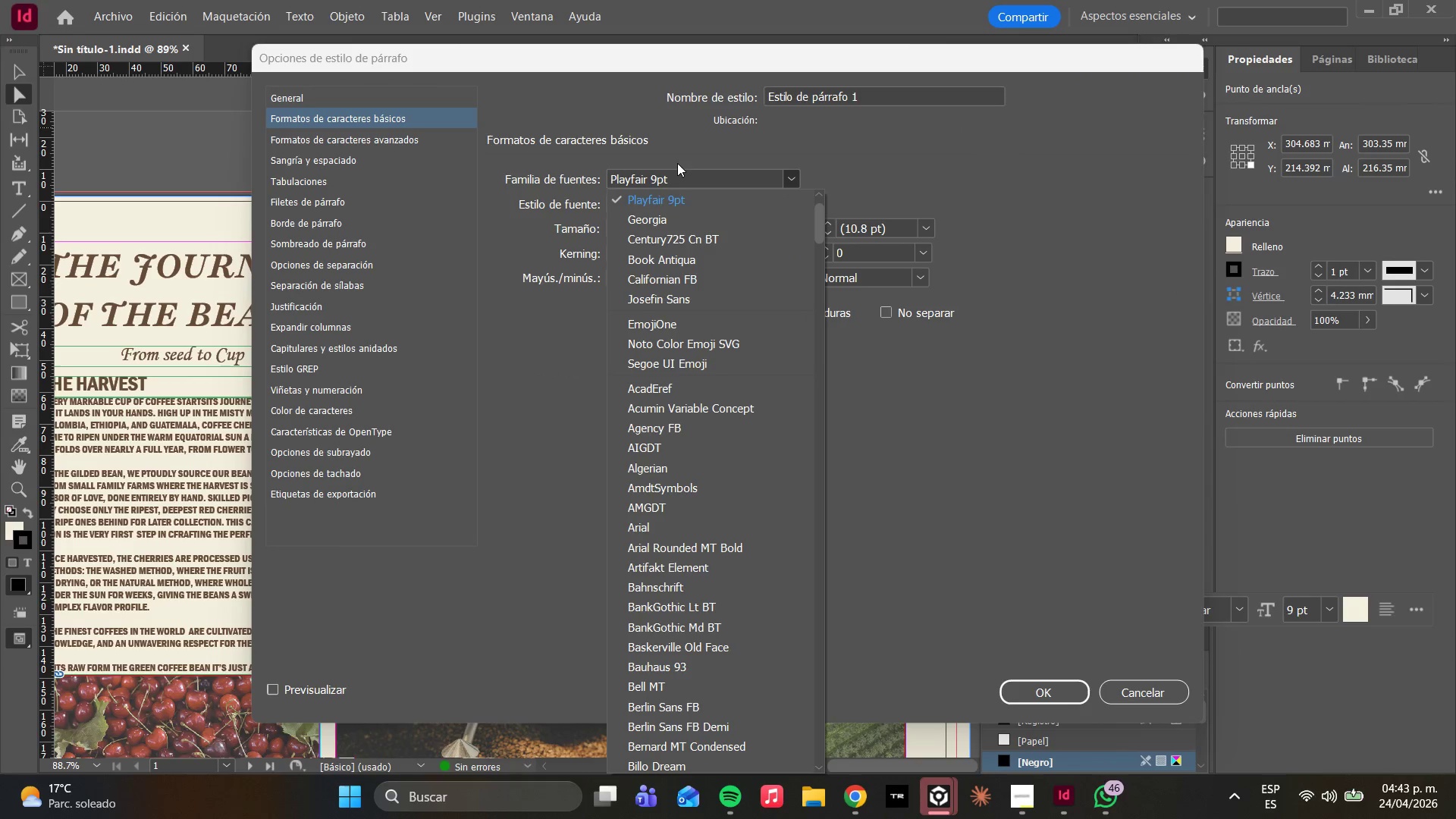 
left_click([679, 173])
 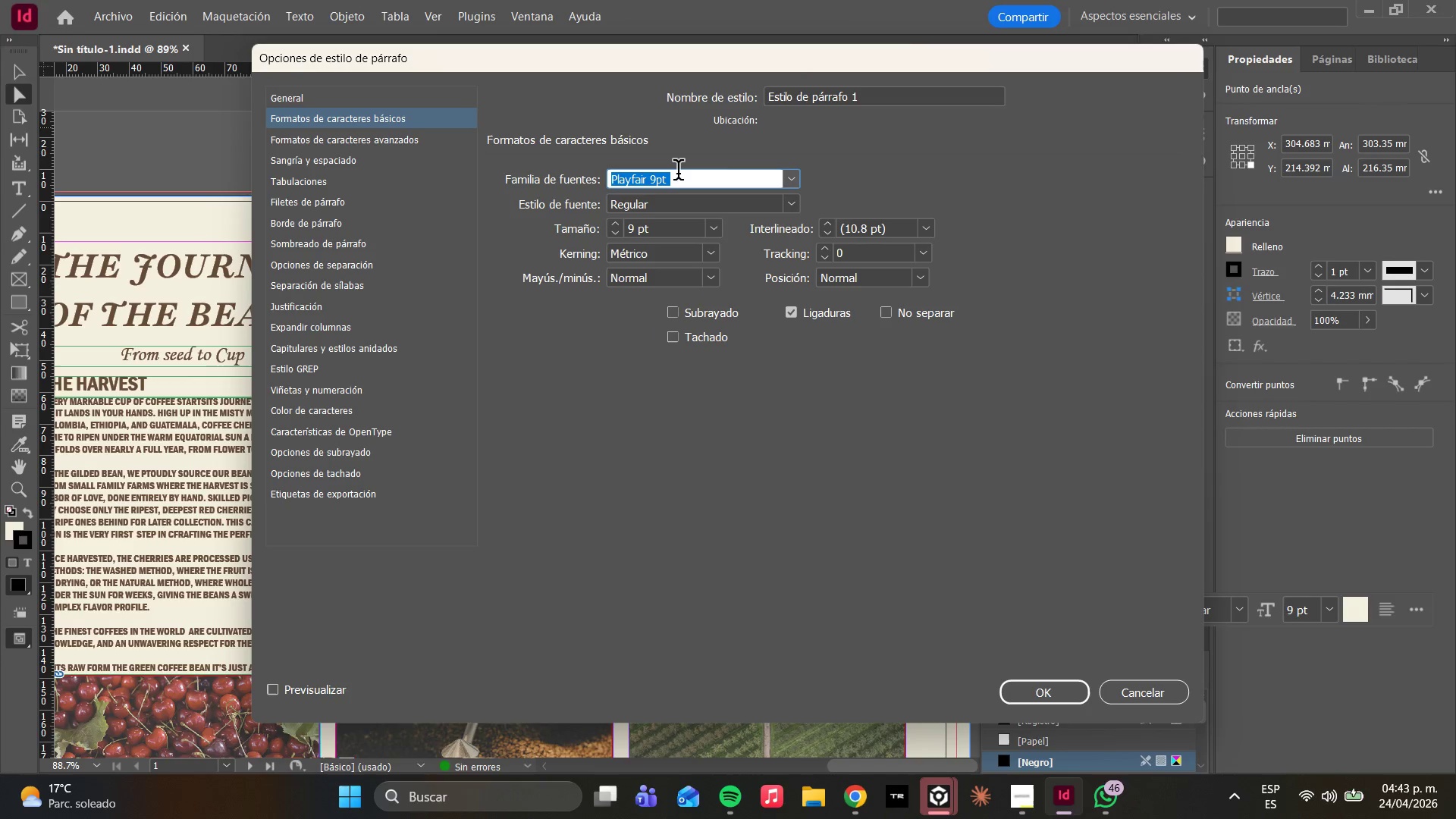 
type(josefi)
 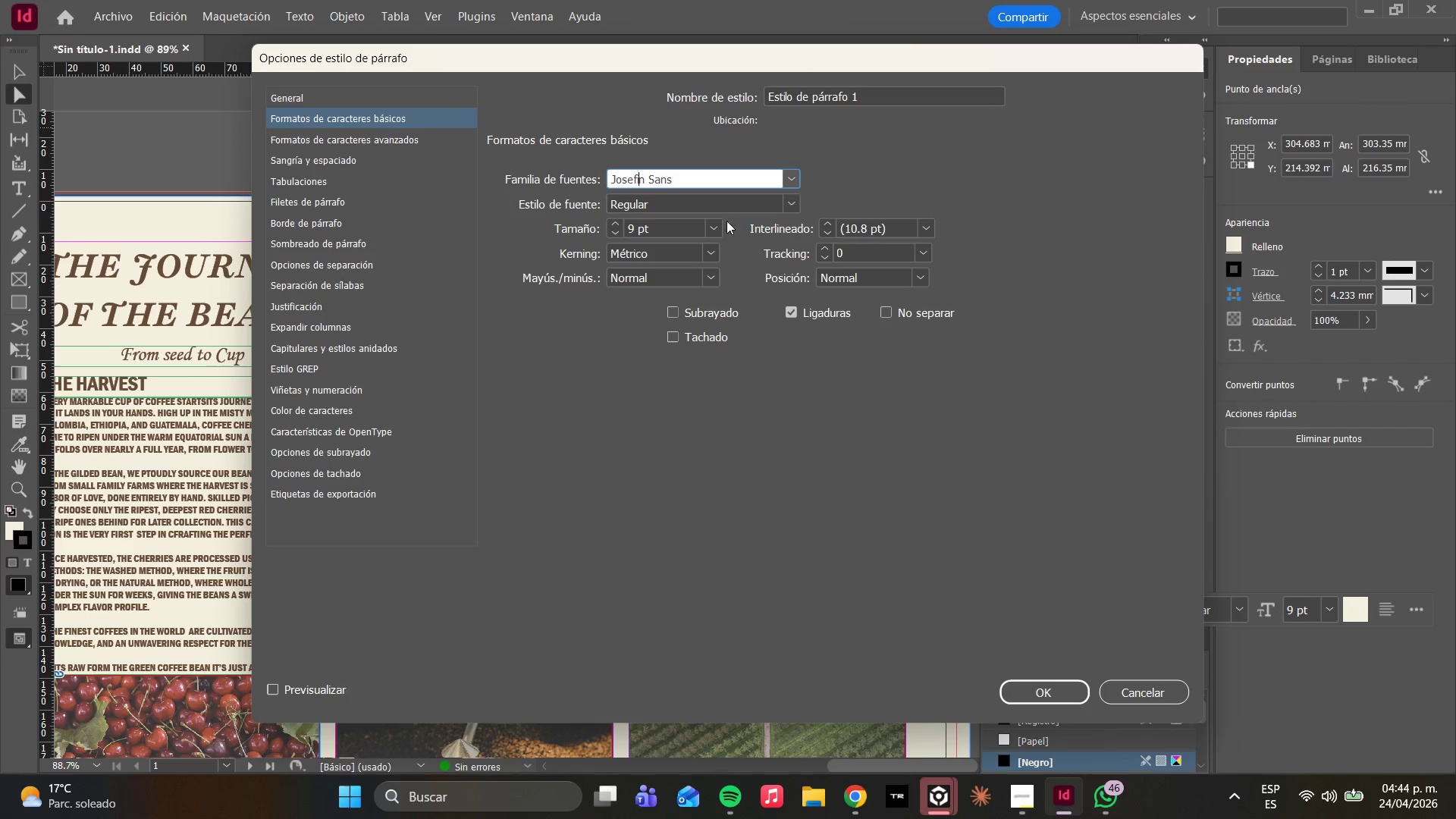 
left_click([761, 427])
 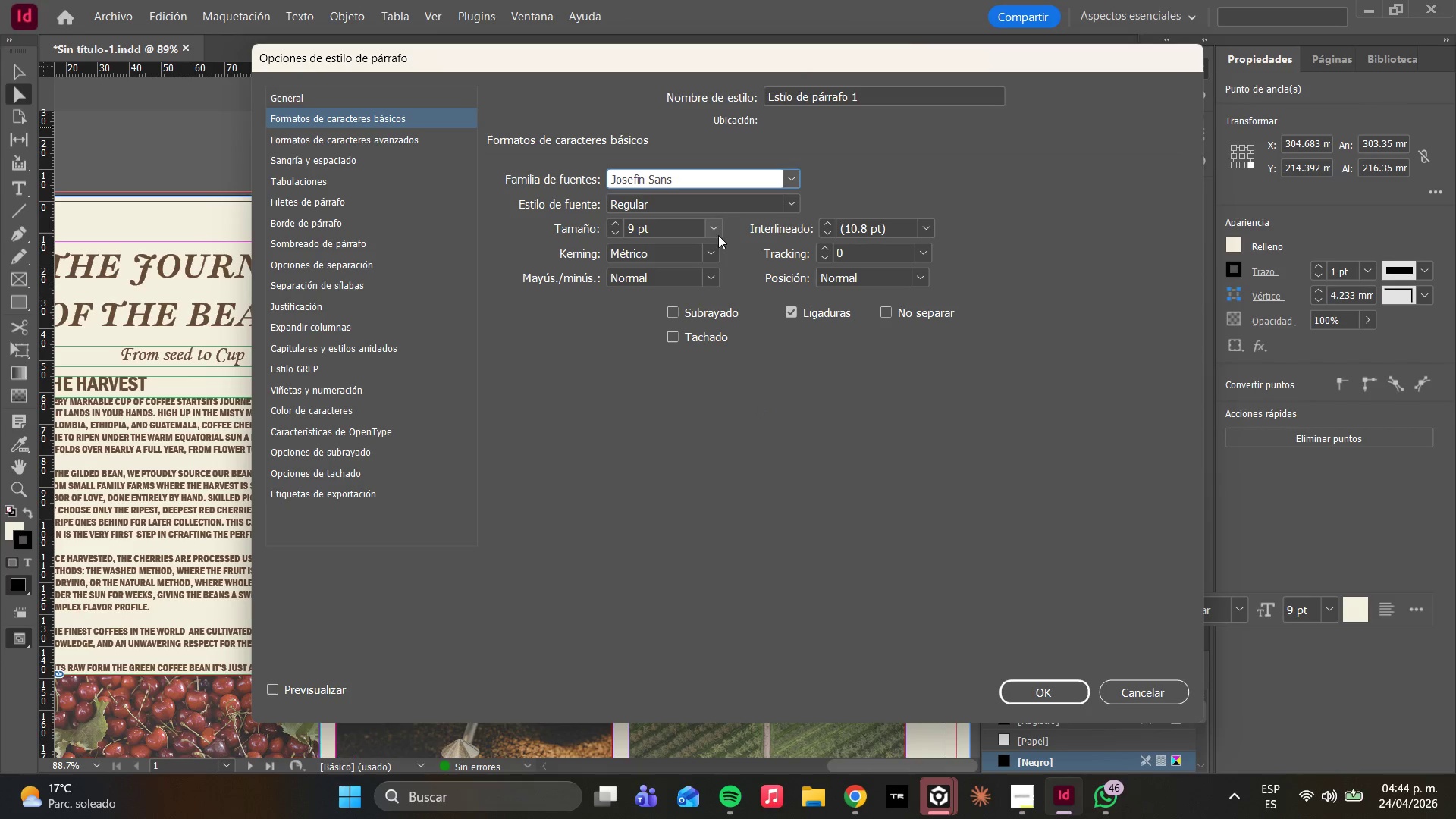 
left_click([713, 235])
 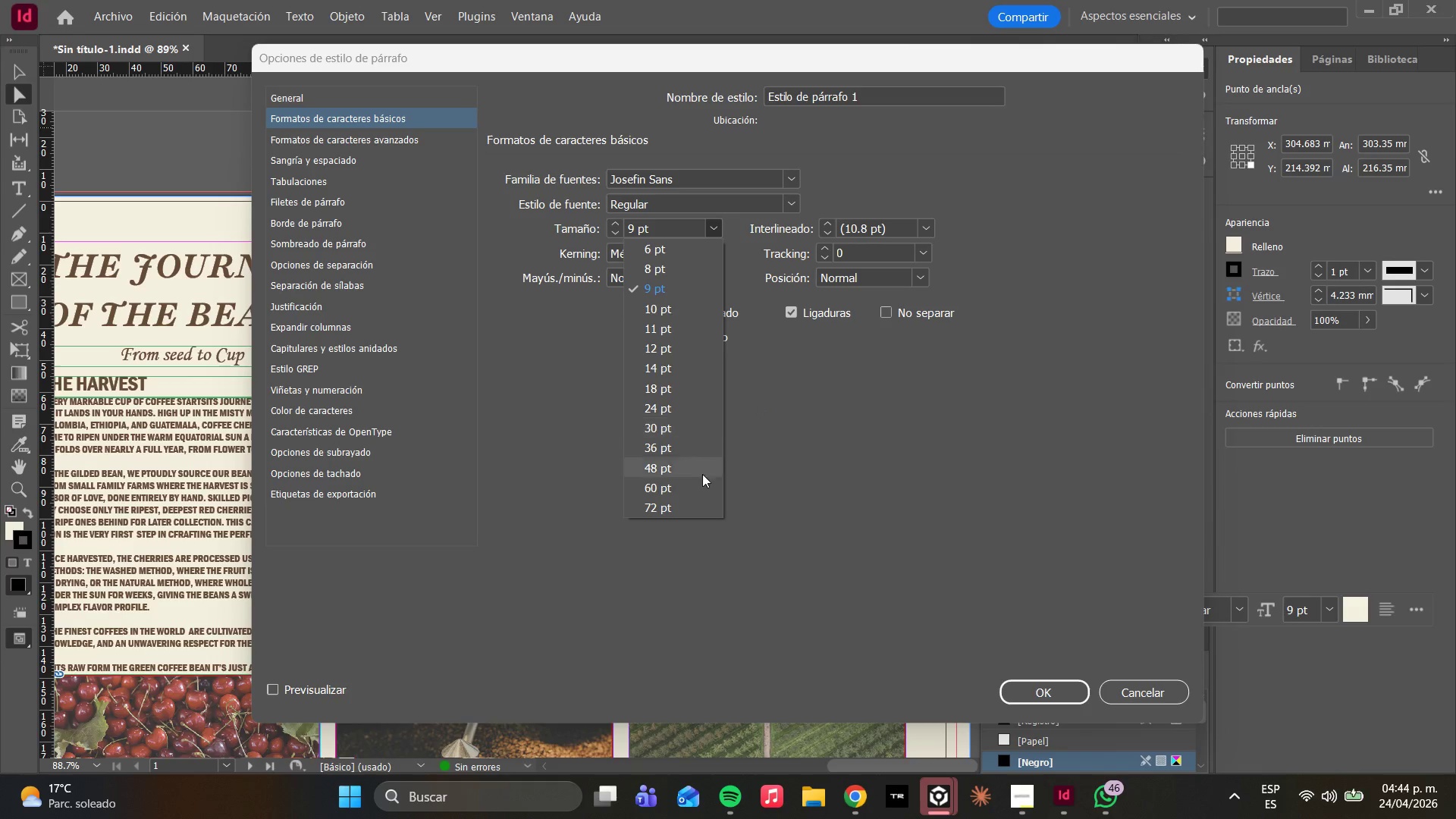 
left_click([918, 503])
 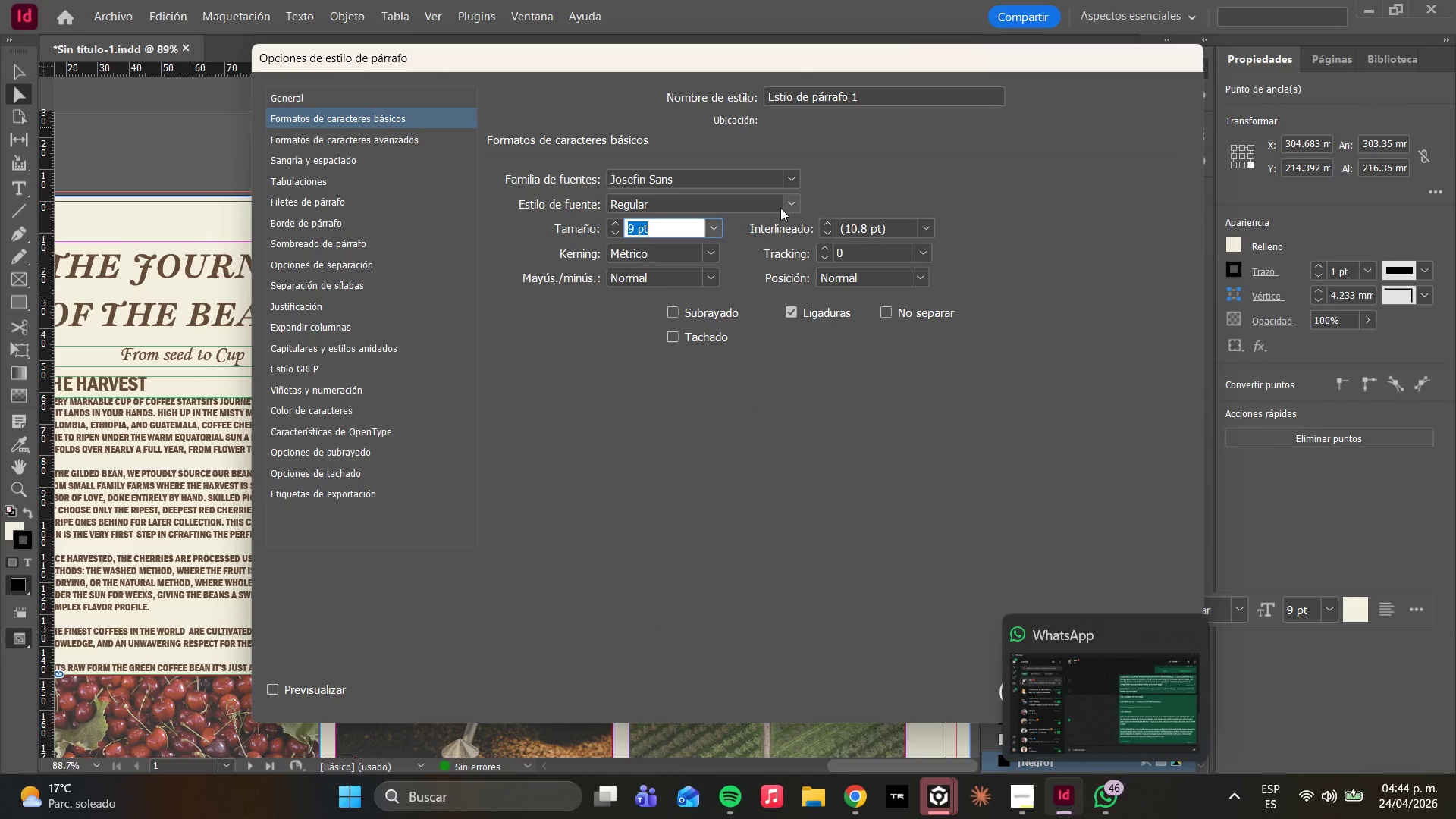 
left_click([794, 96])
 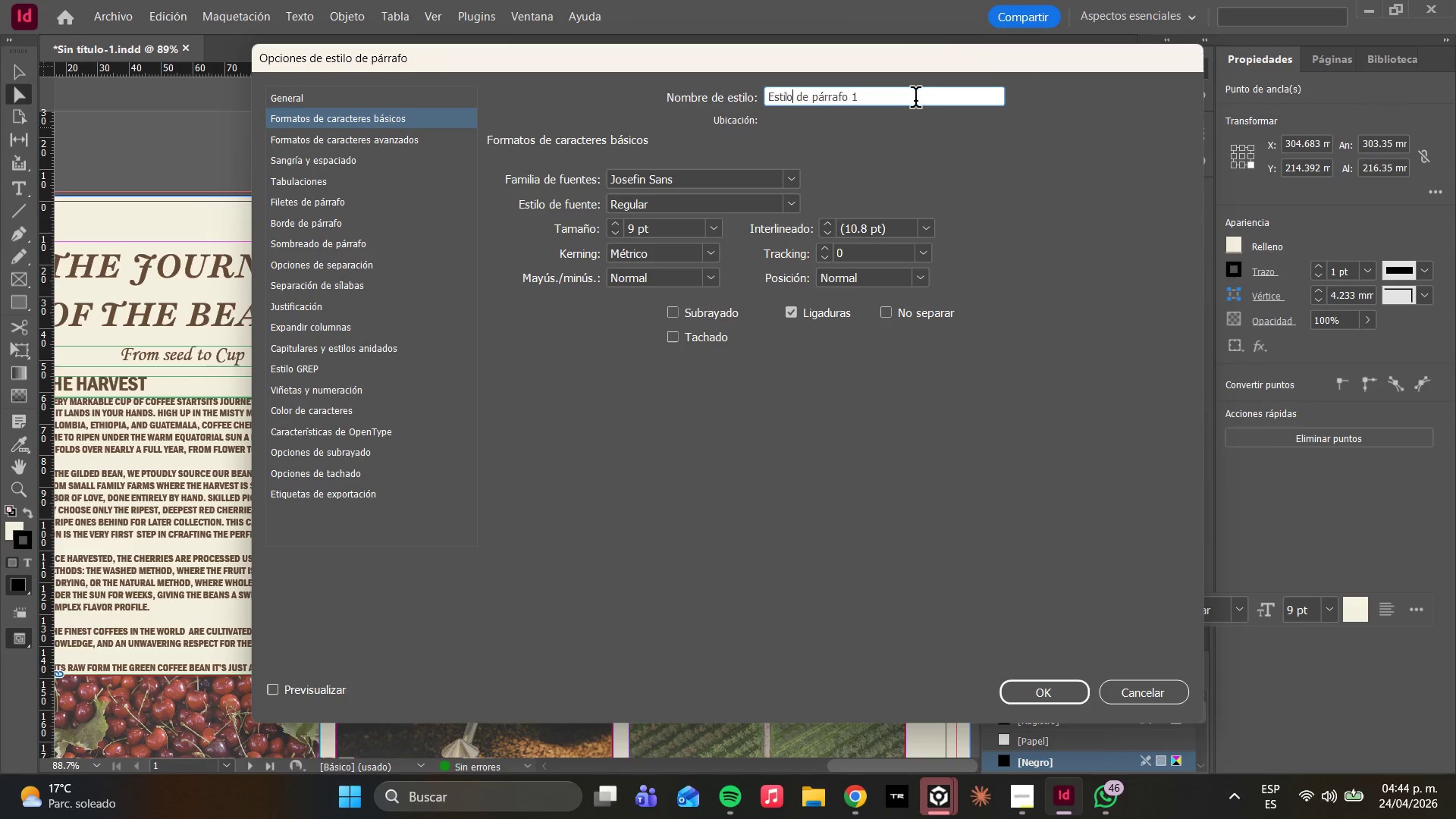 
left_click_drag(start_coordinate=[914, 100], to_coordinate=[674, 143])
 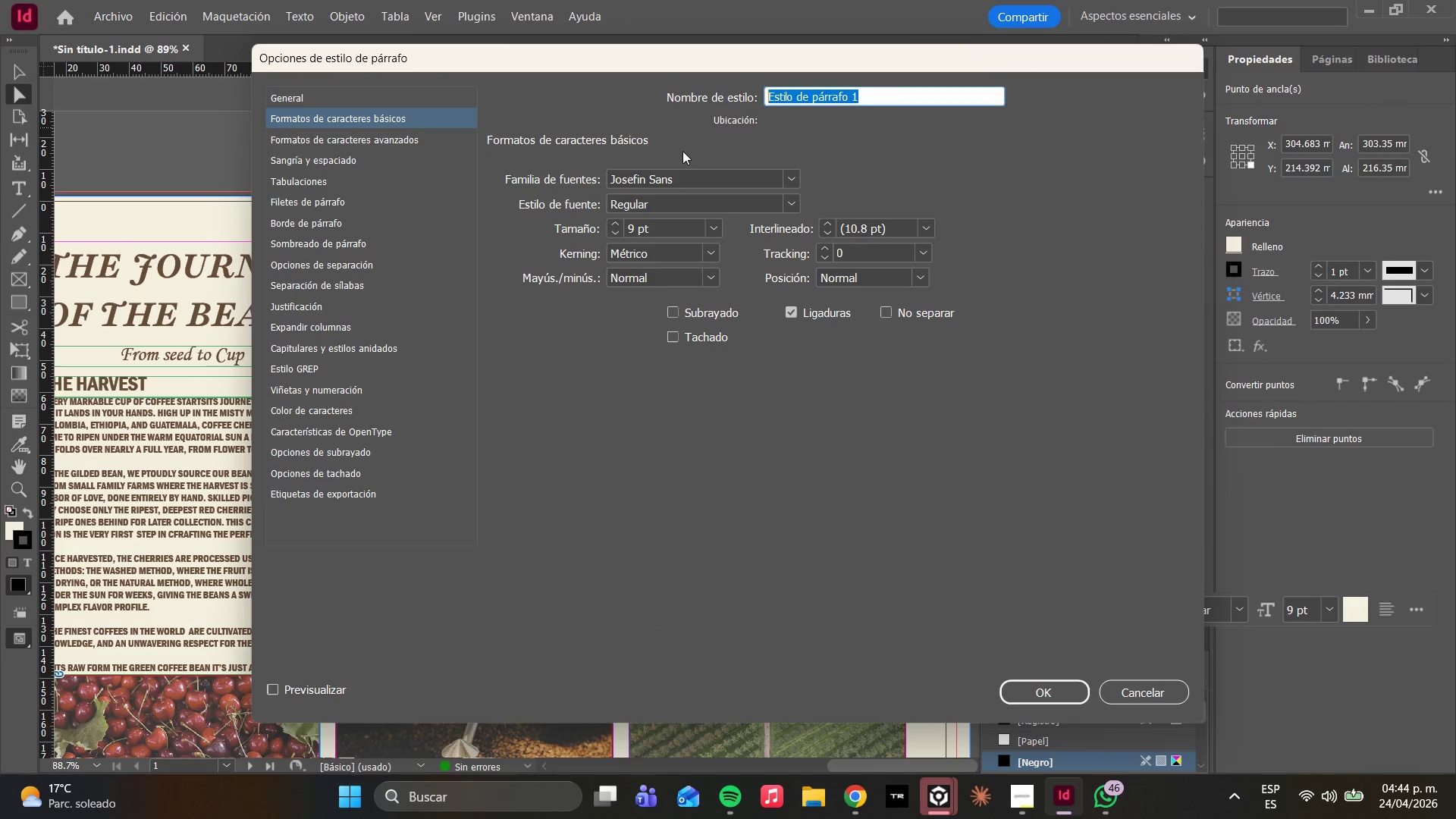 
key(CapsLock)
 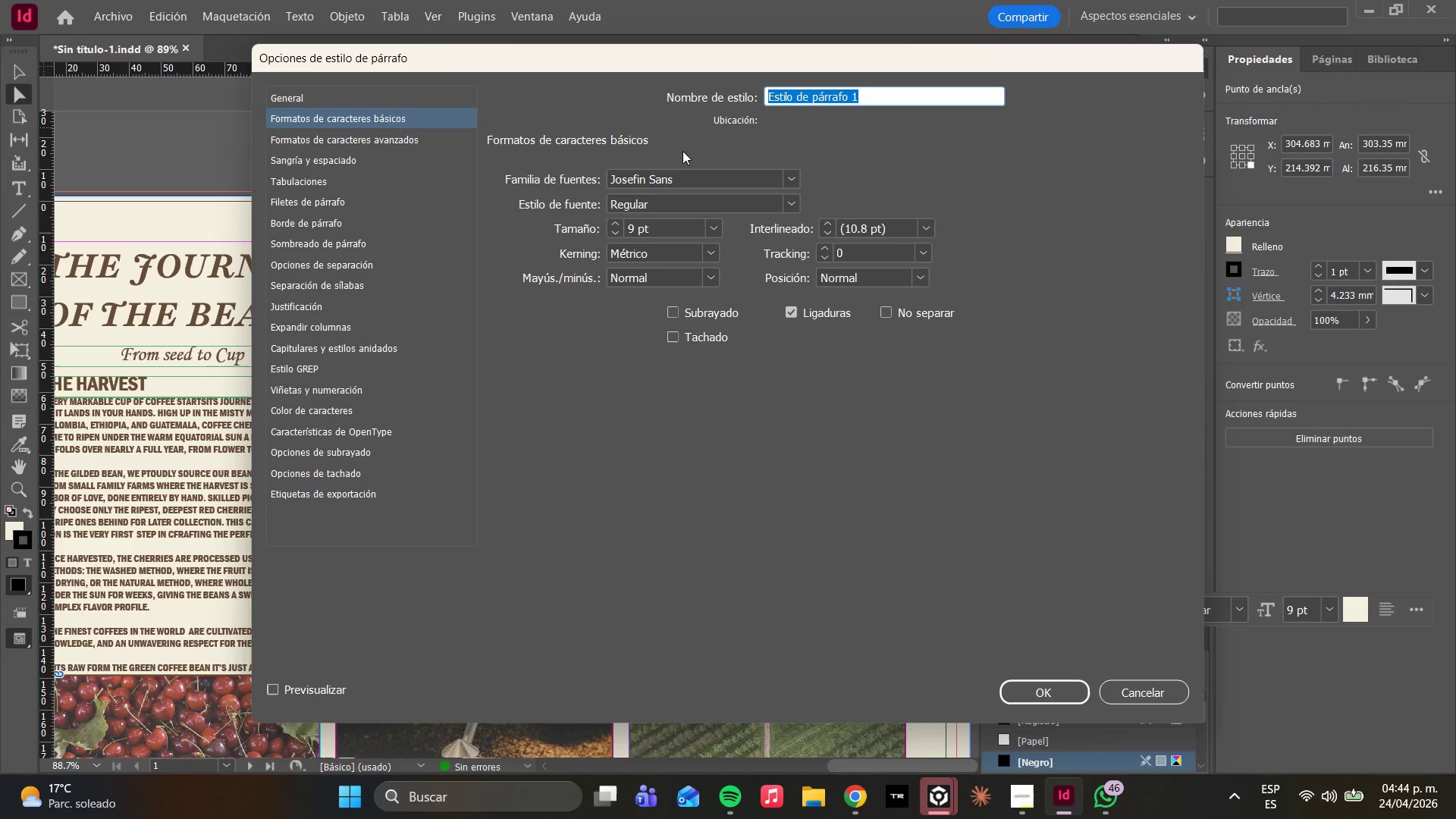 
type(Bold )
 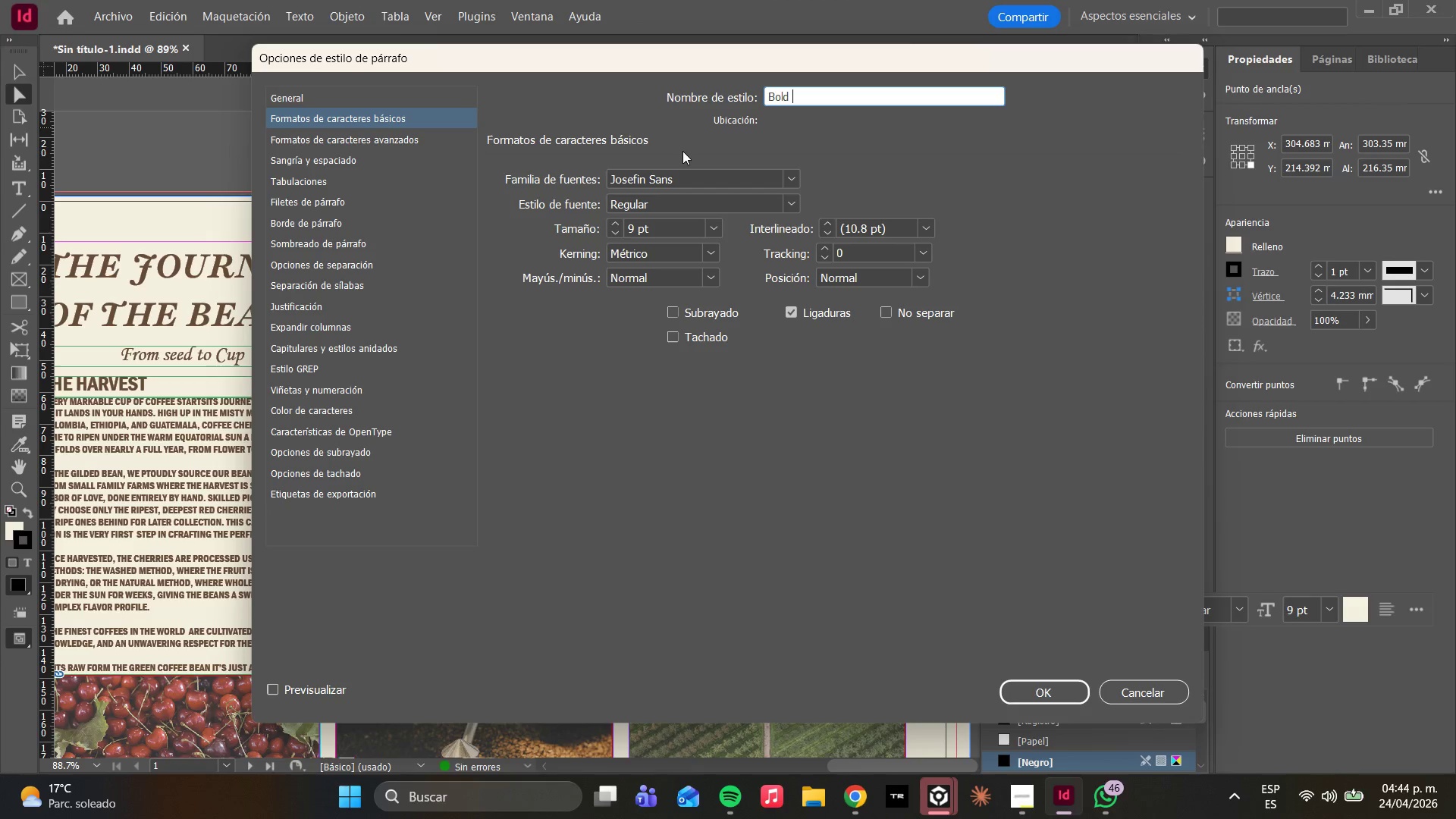 
wait(24.14)
 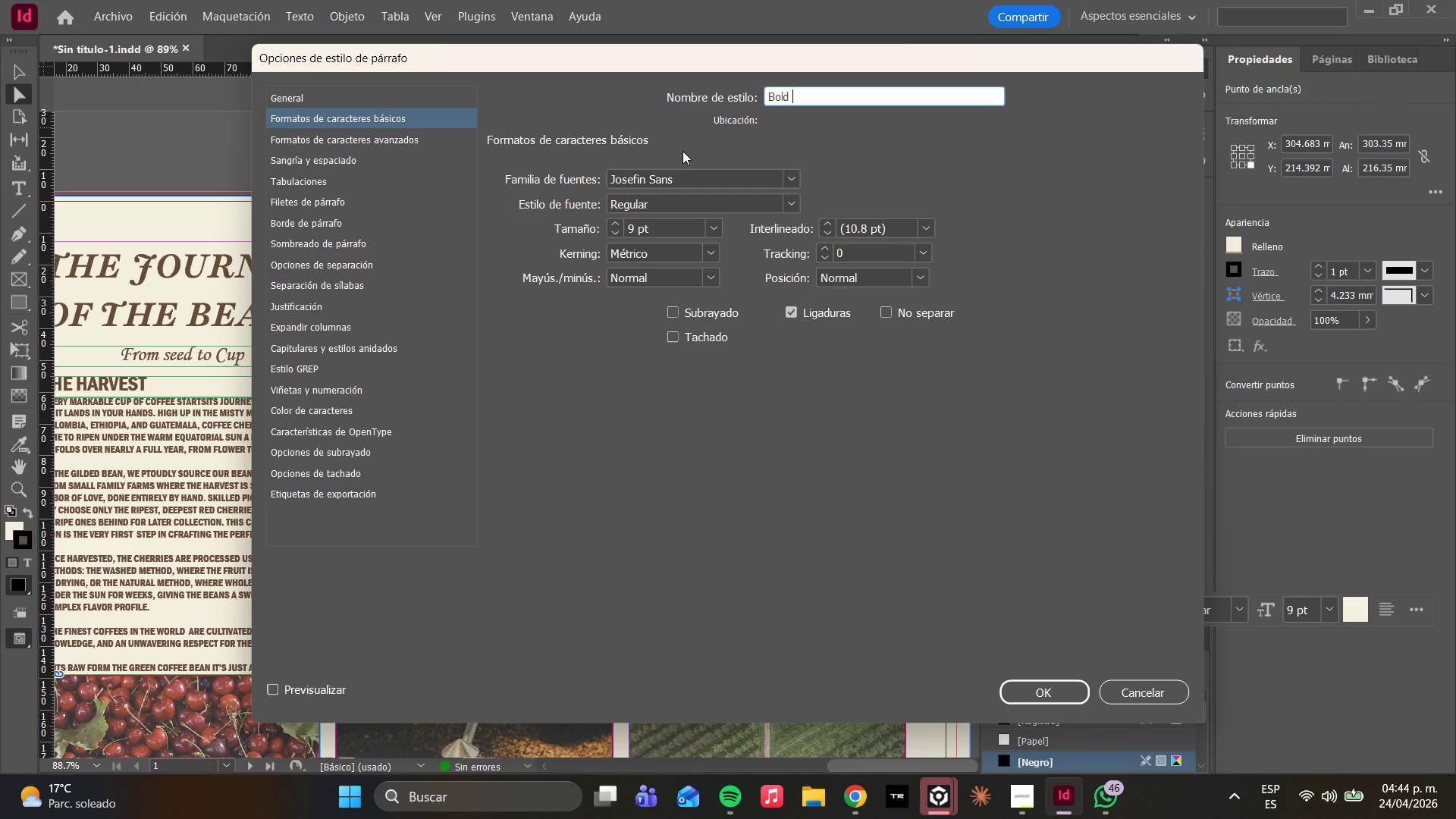 
key(Backspace)
key(Backspace)
key(Backspace)
type(dyText)
 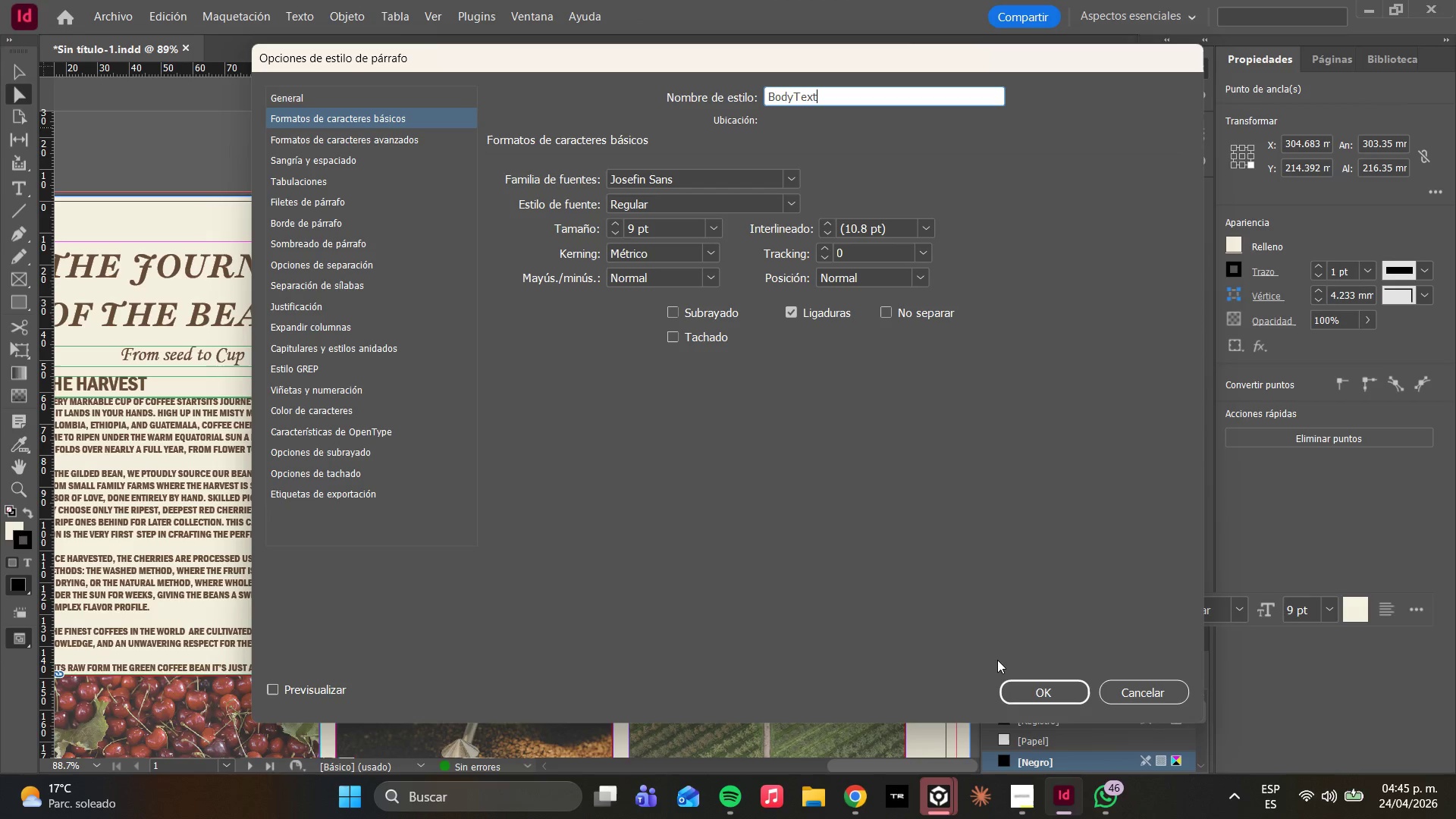 
wait(31.75)
 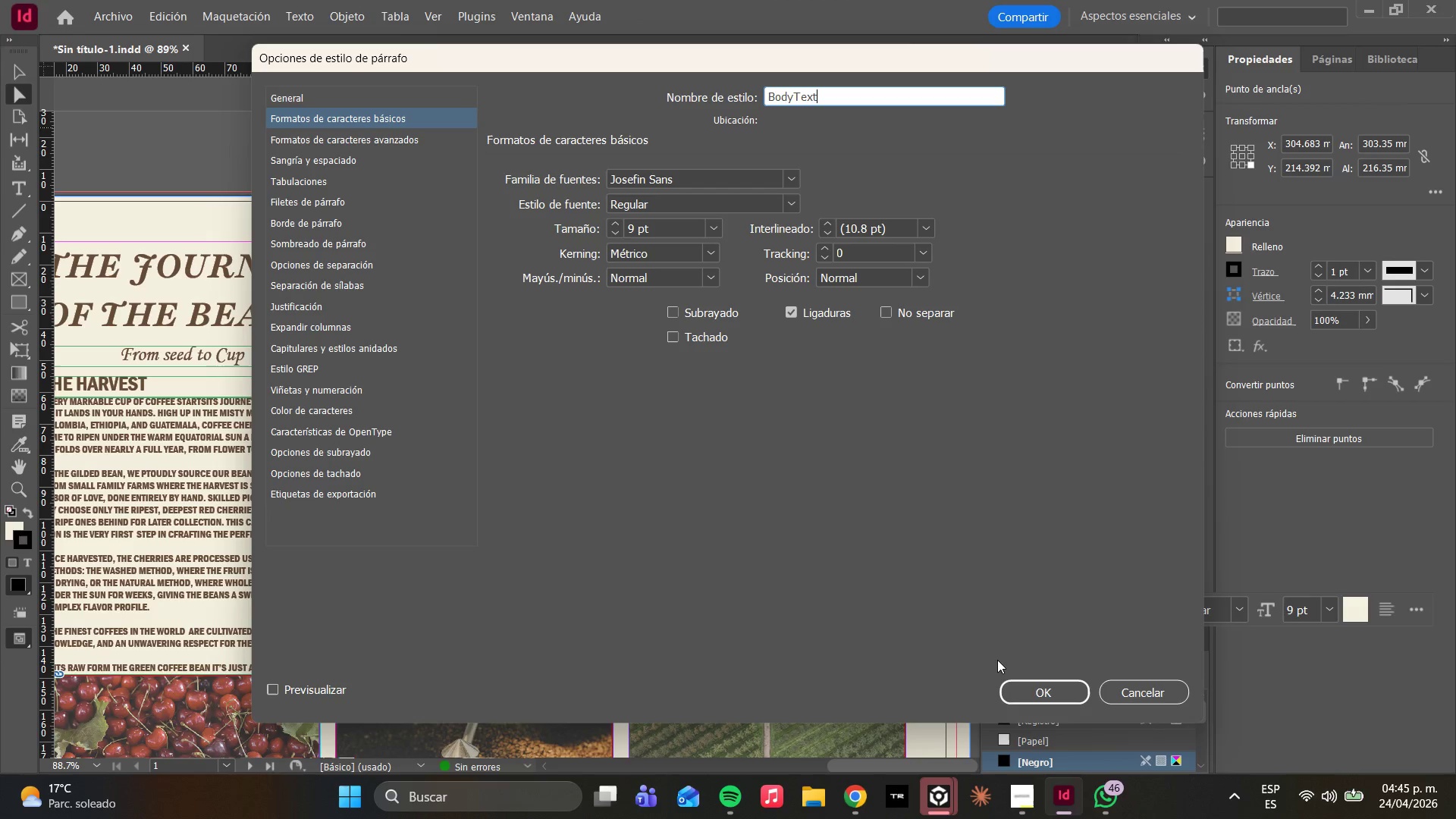 
left_click([1054, 690])
 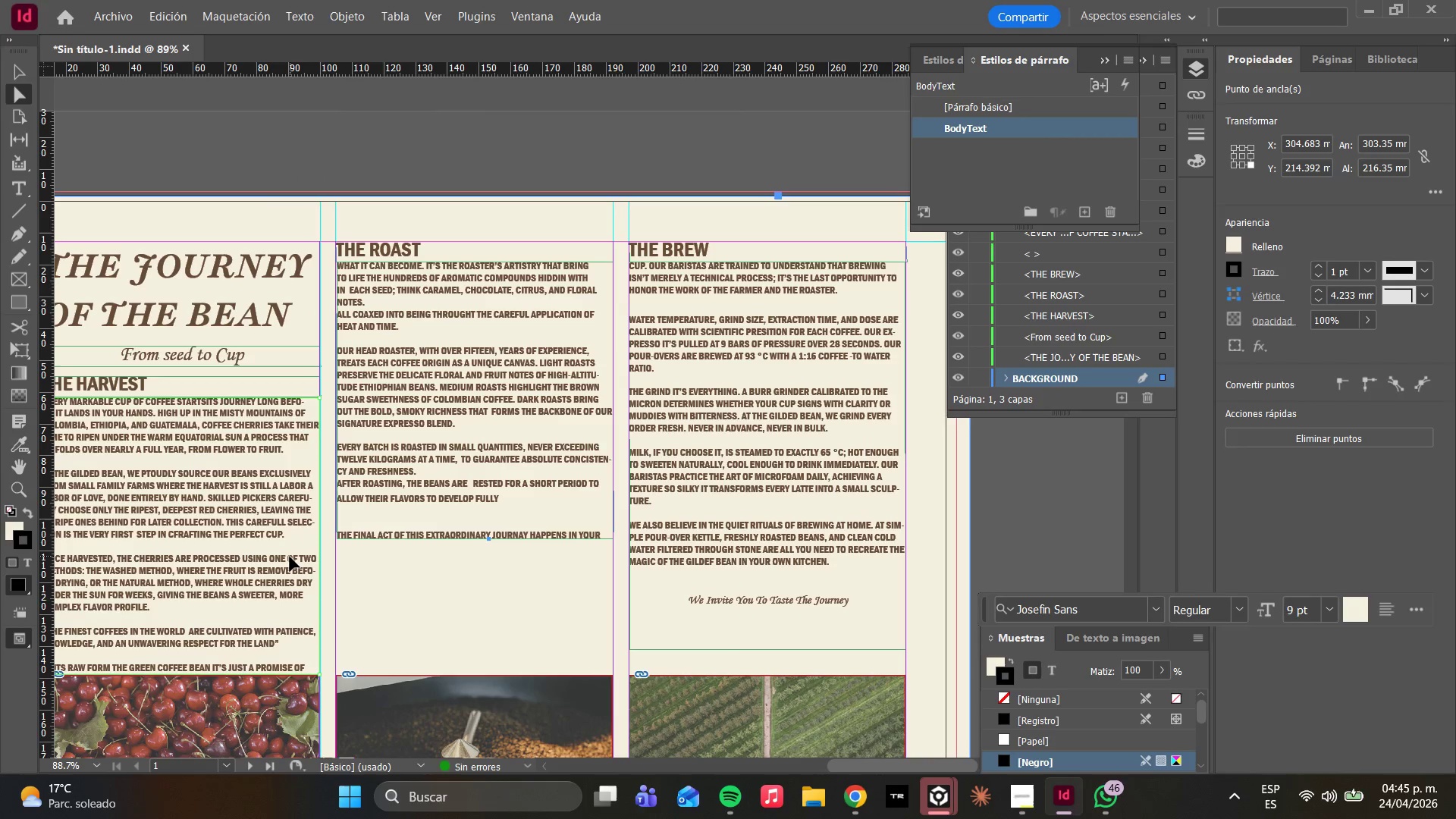 
wait(6.92)
 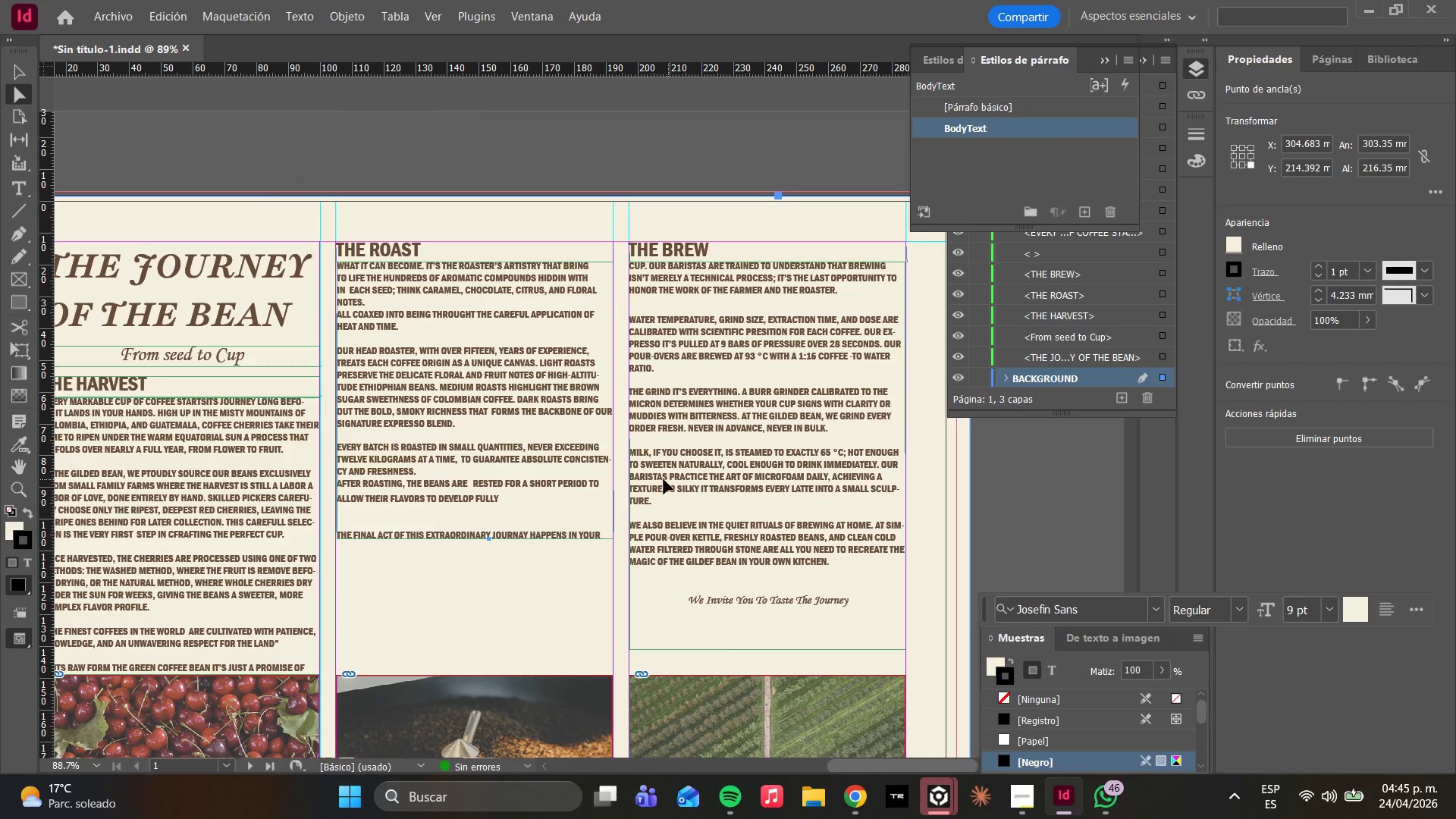 
left_click([1084, 212])
 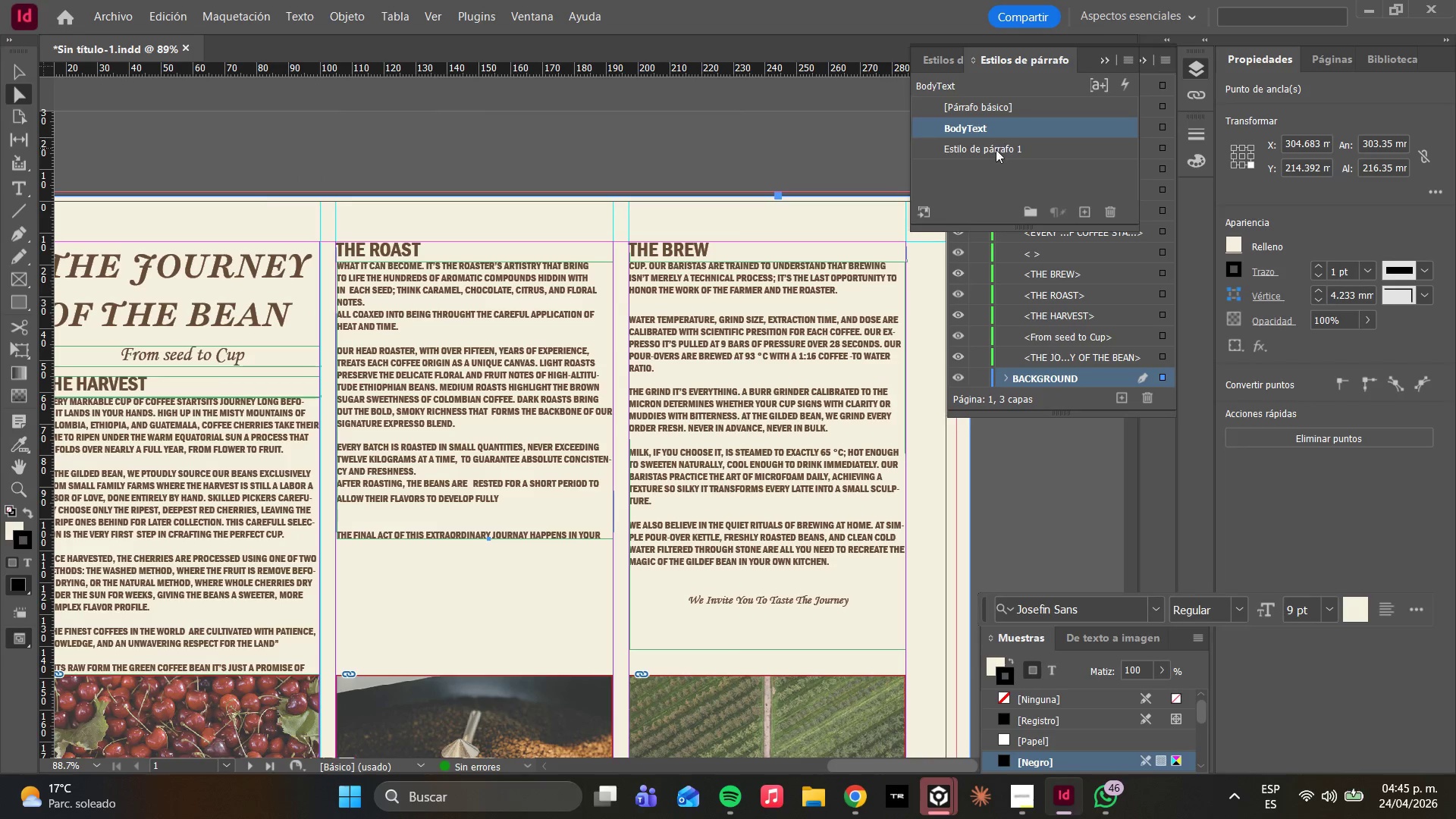 
double_click([995, 149])
 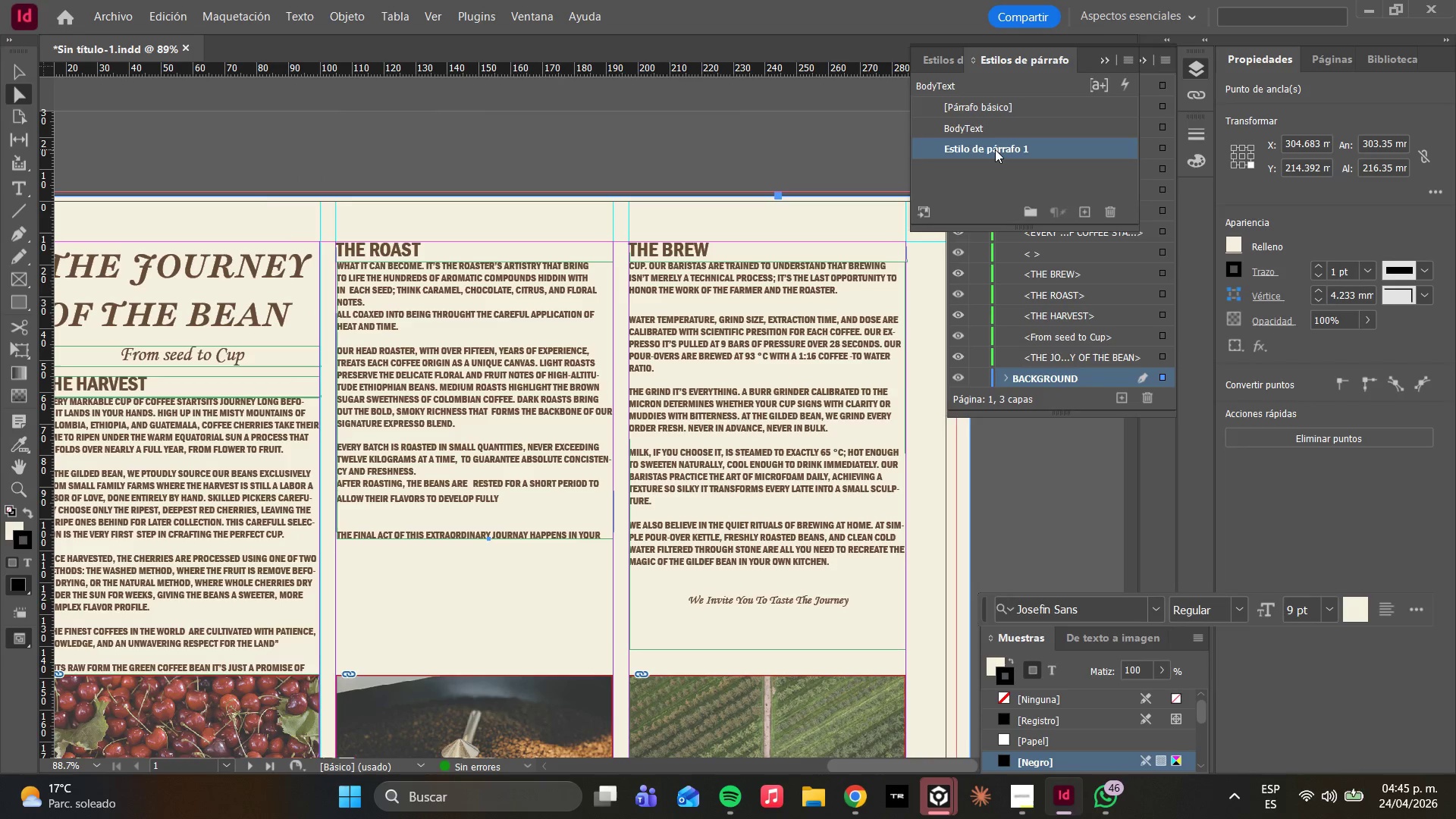 
triple_click([995, 149])
 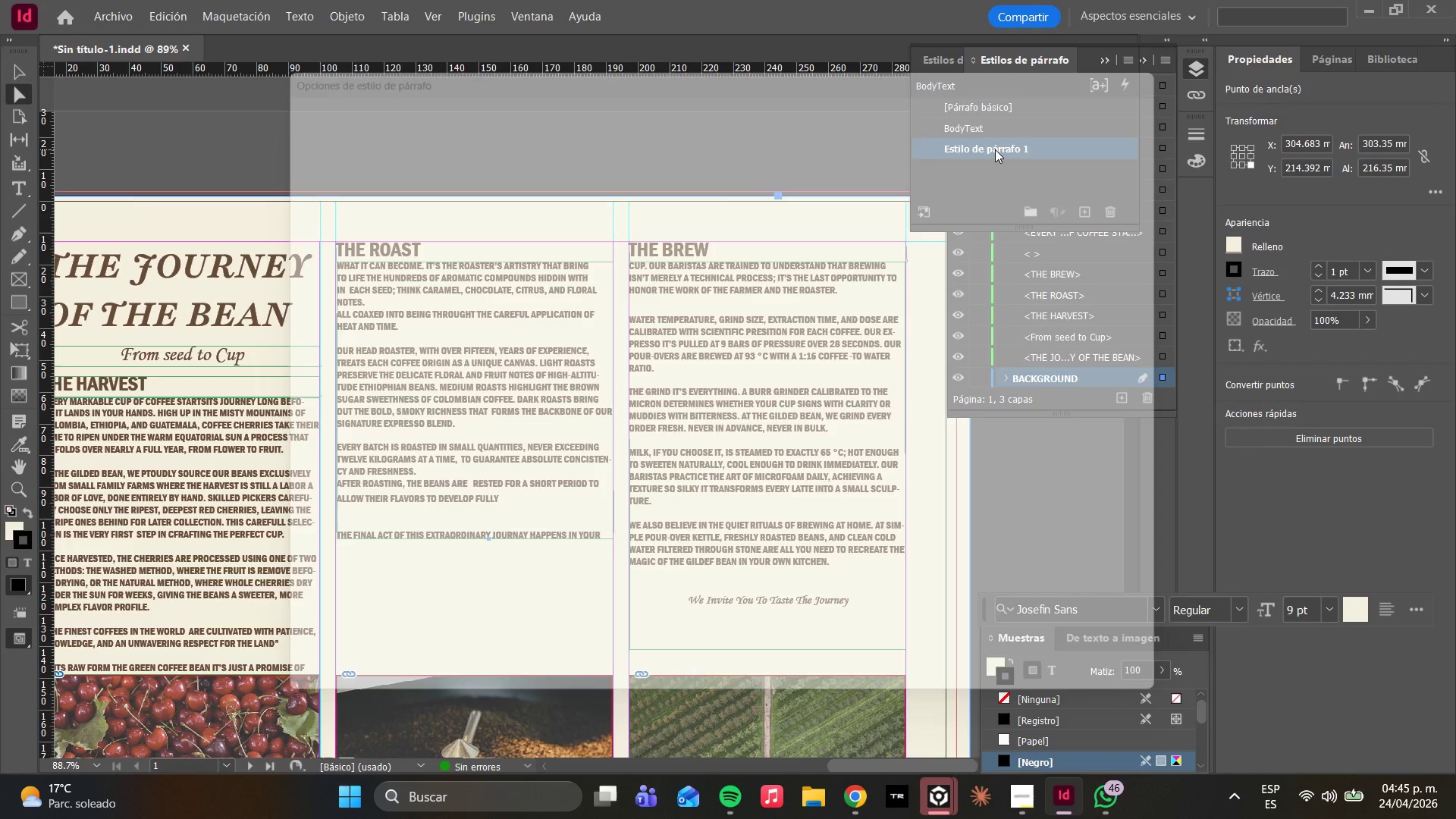 
triple_click([995, 149])
 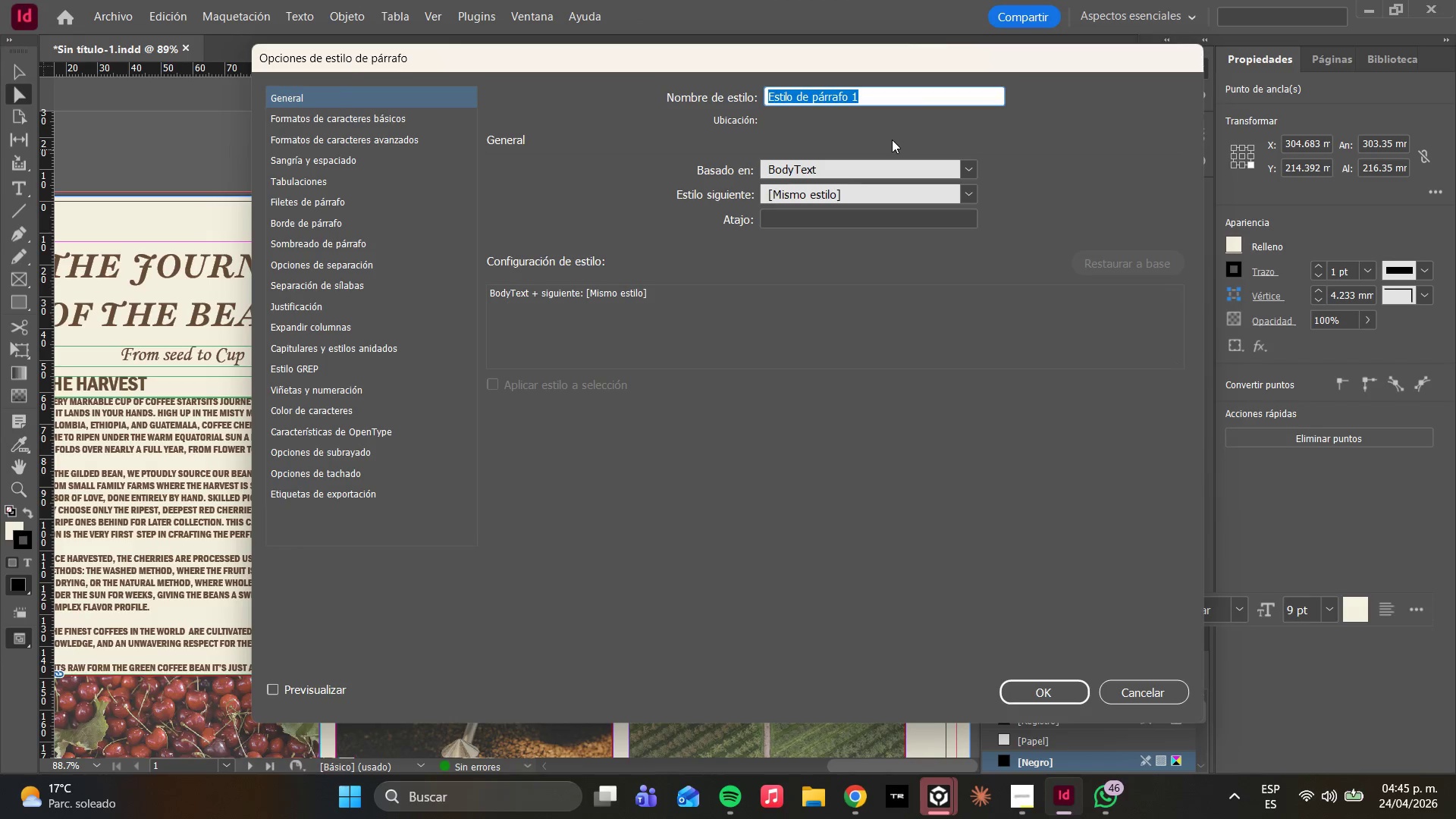 
type(introtext)
 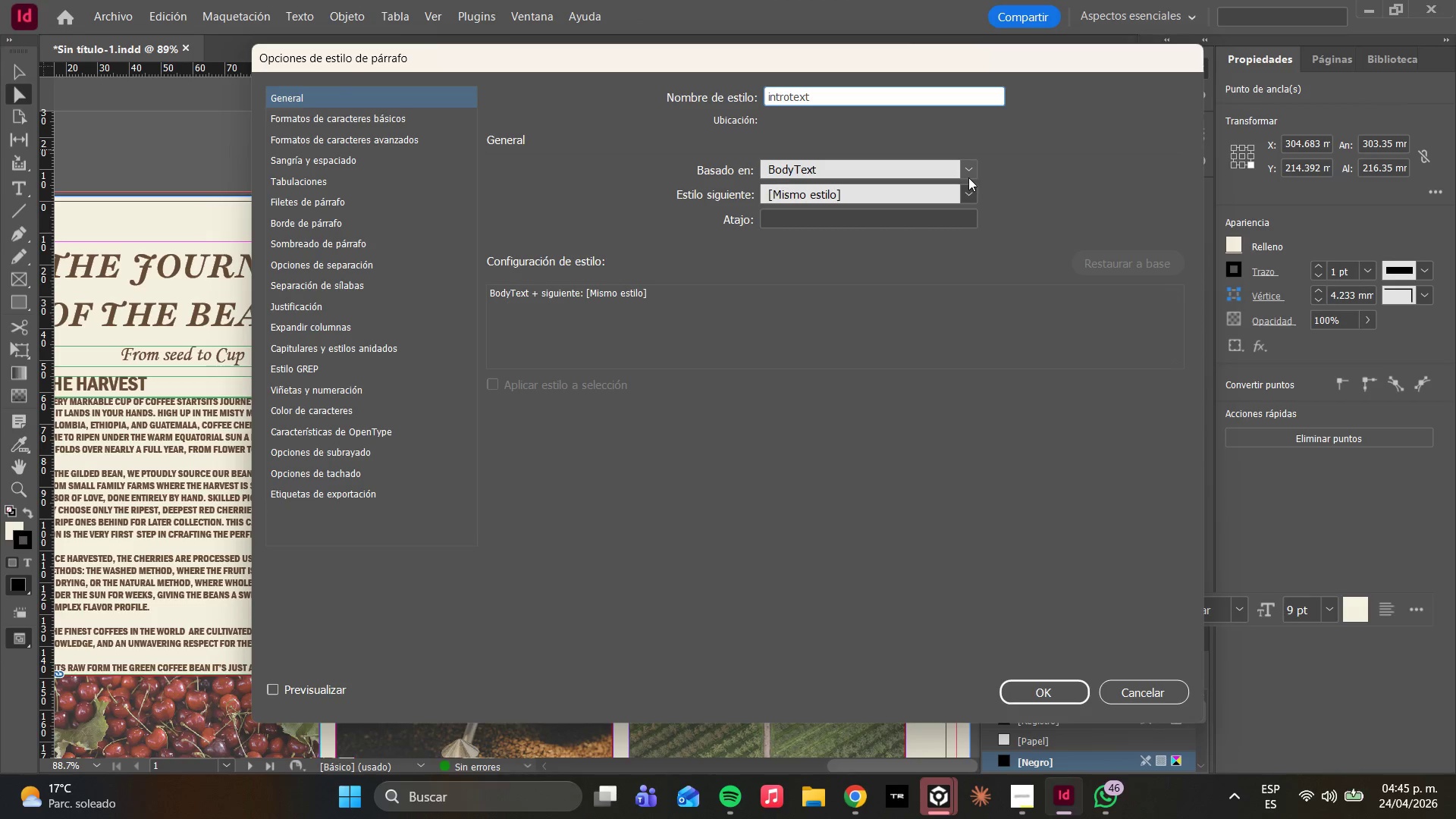 
left_click([965, 173])
 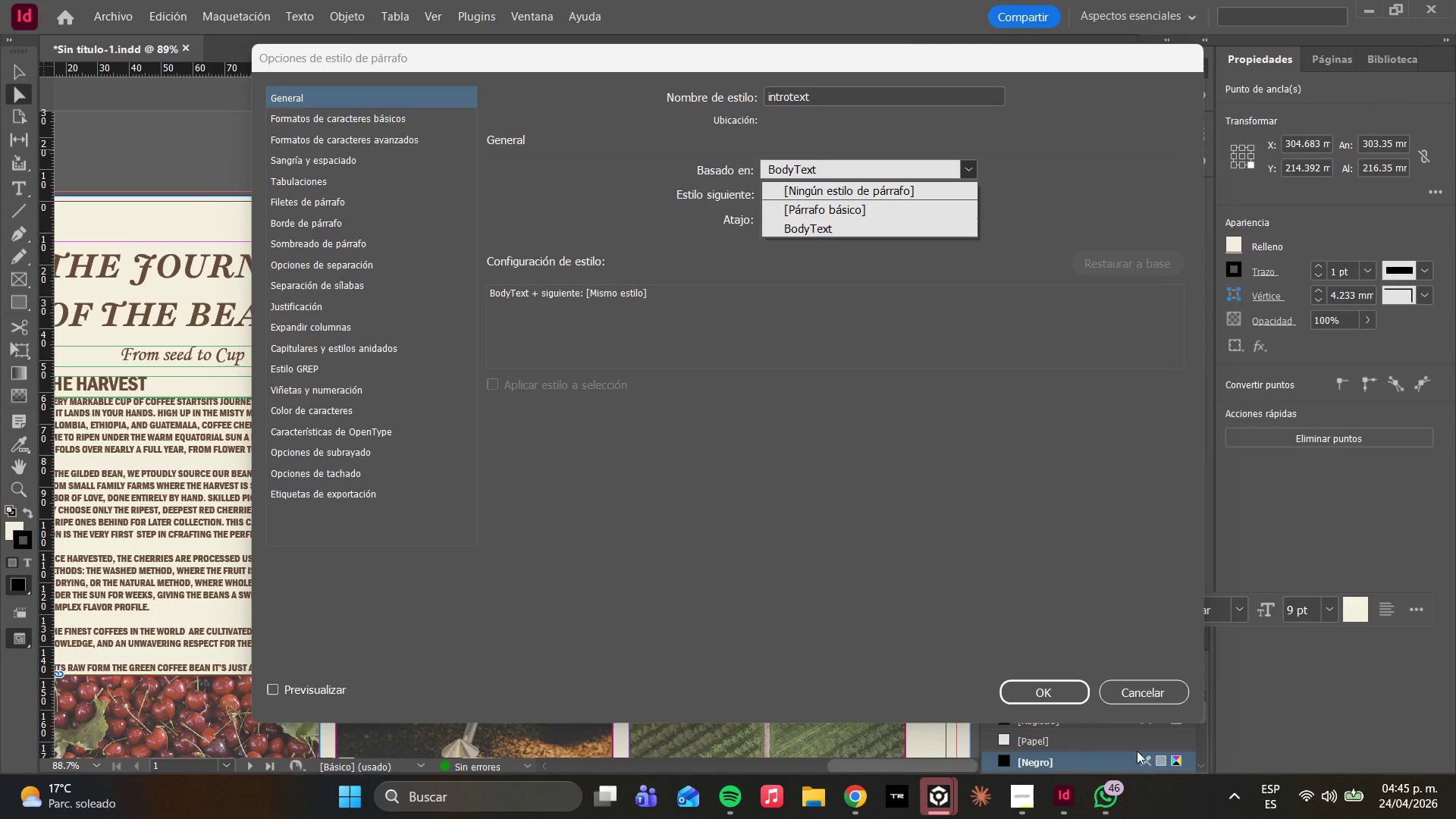 
left_click([1056, 683])
 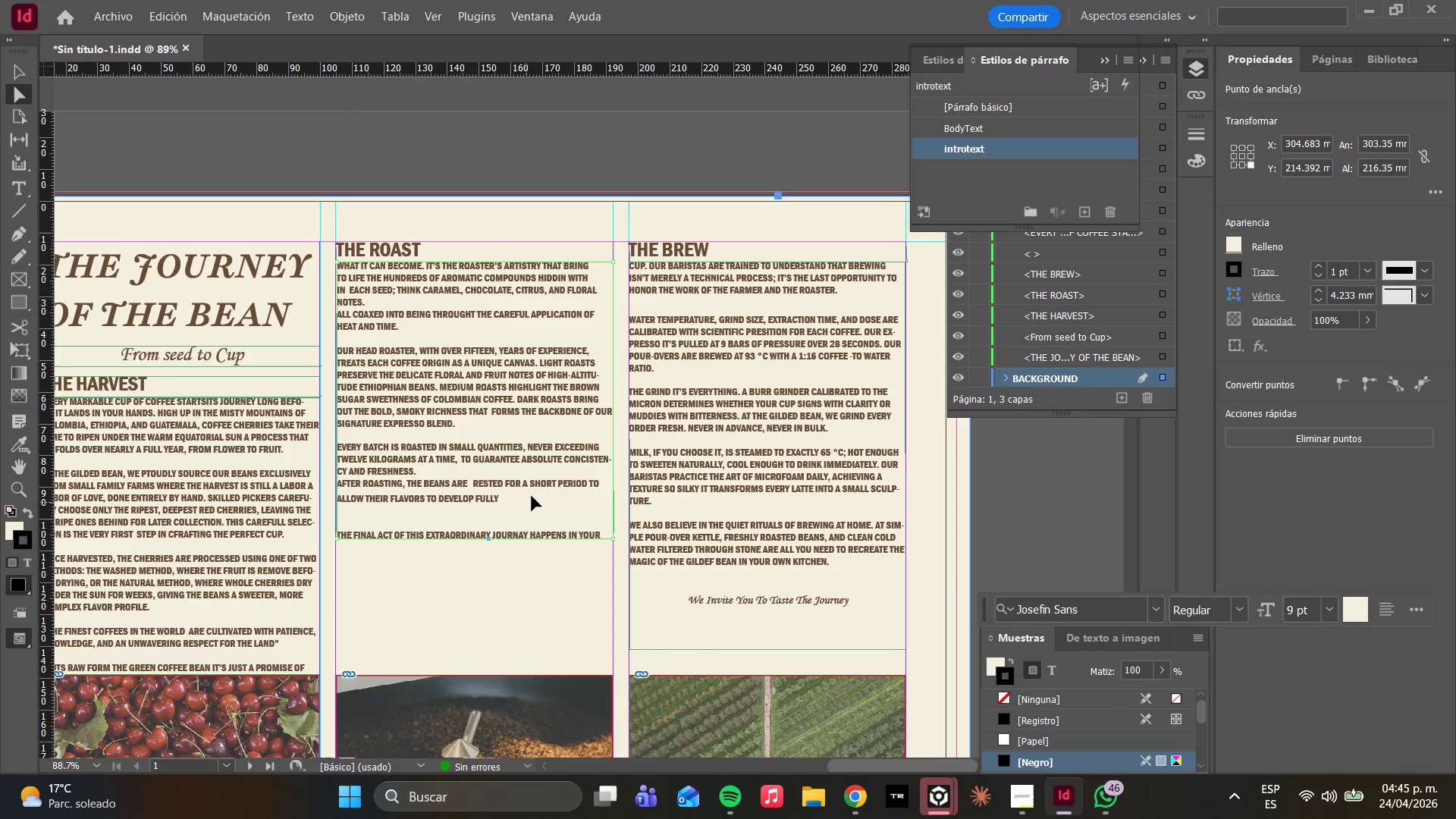 
left_click([588, 457])
 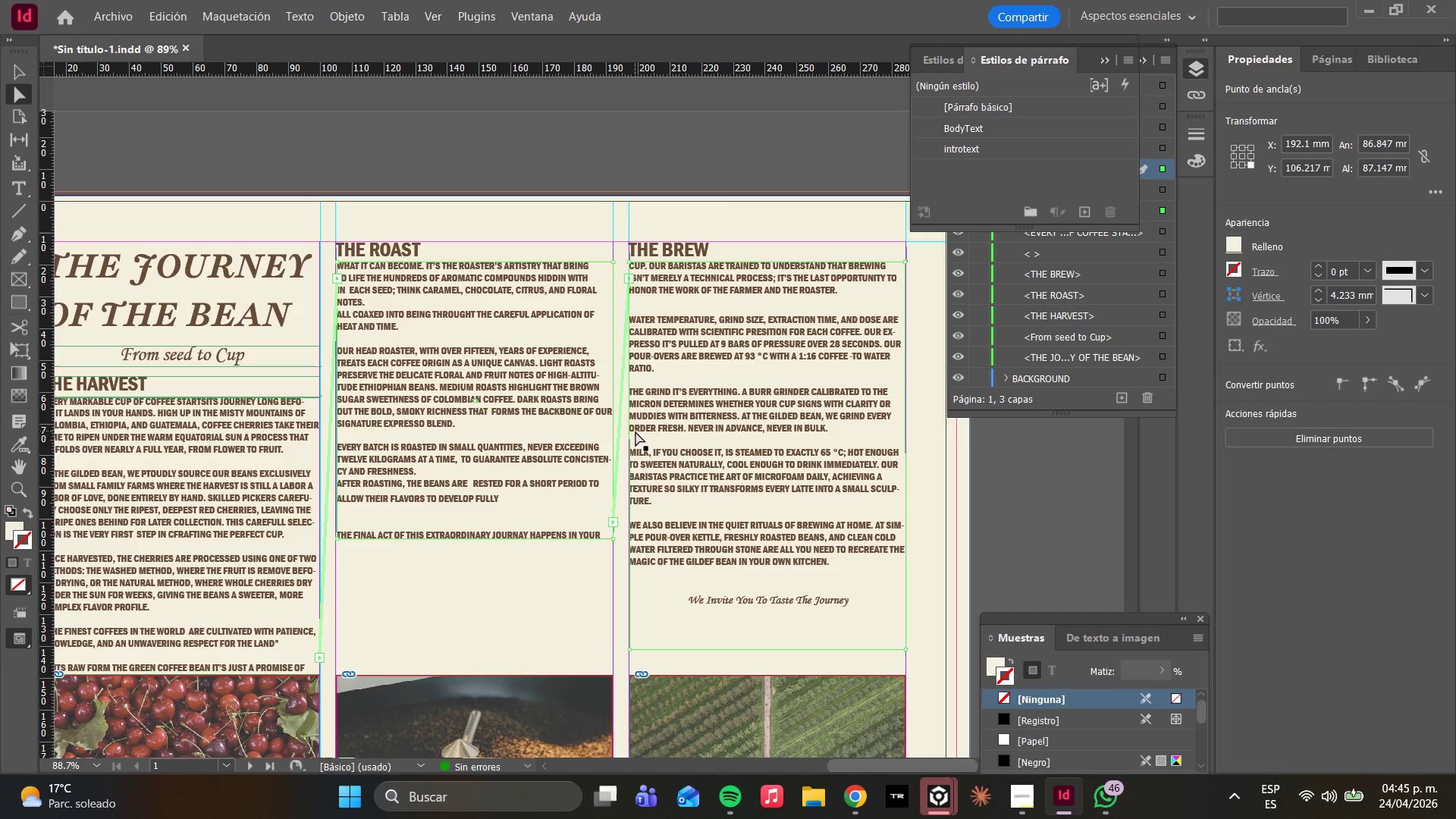 
key(V)
 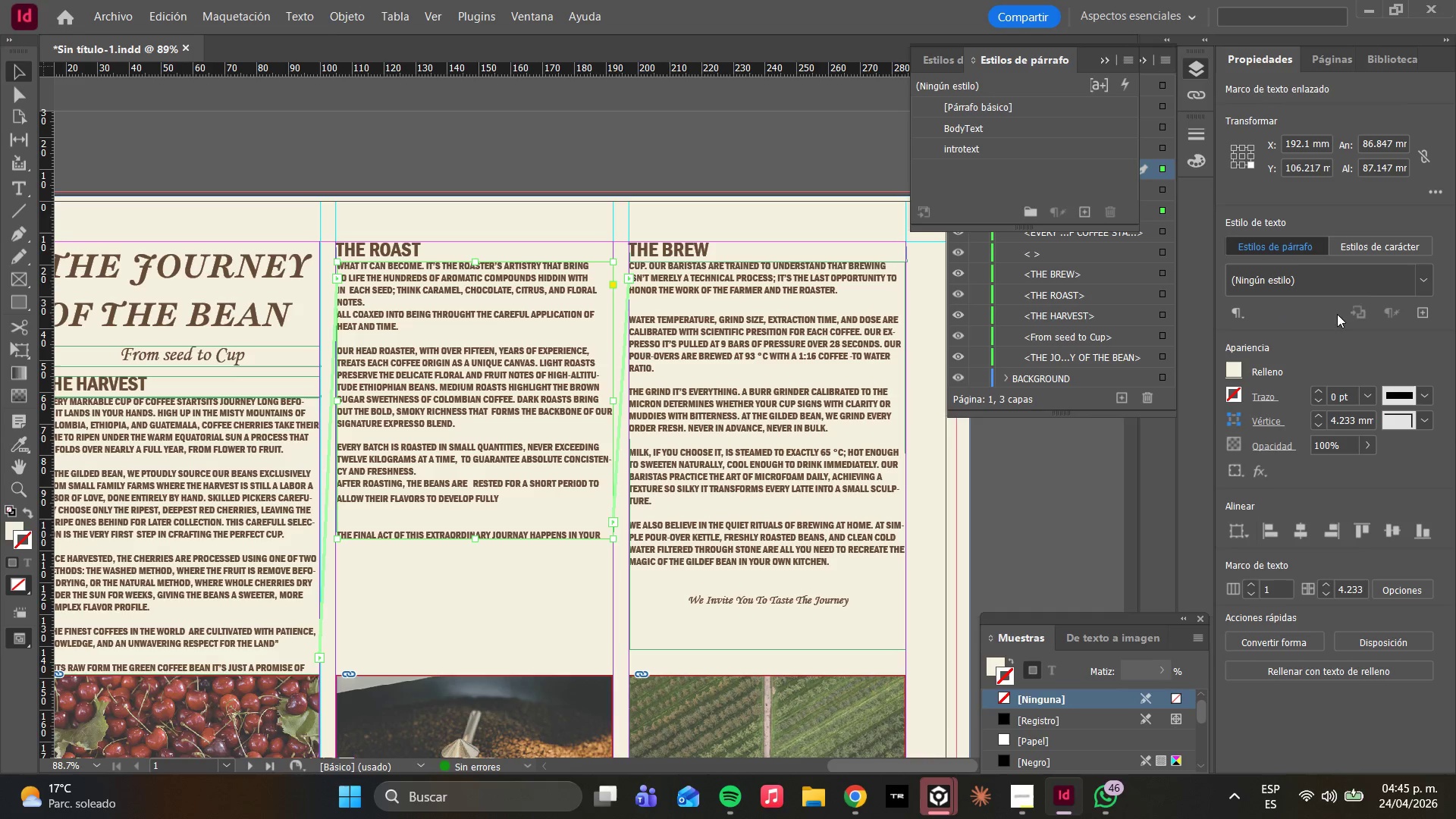 
left_click([1421, 284])
 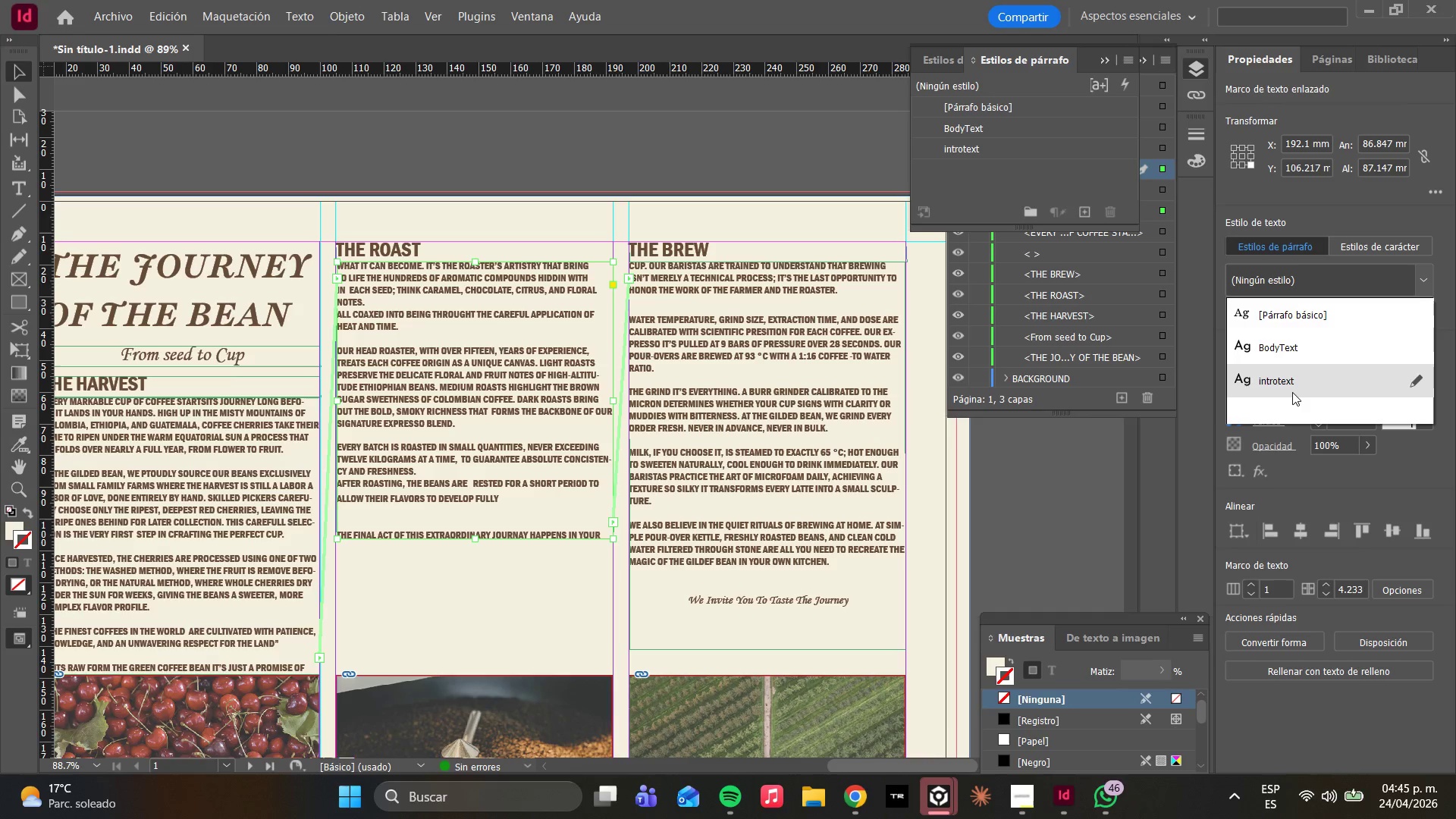 
left_click([1290, 392])
 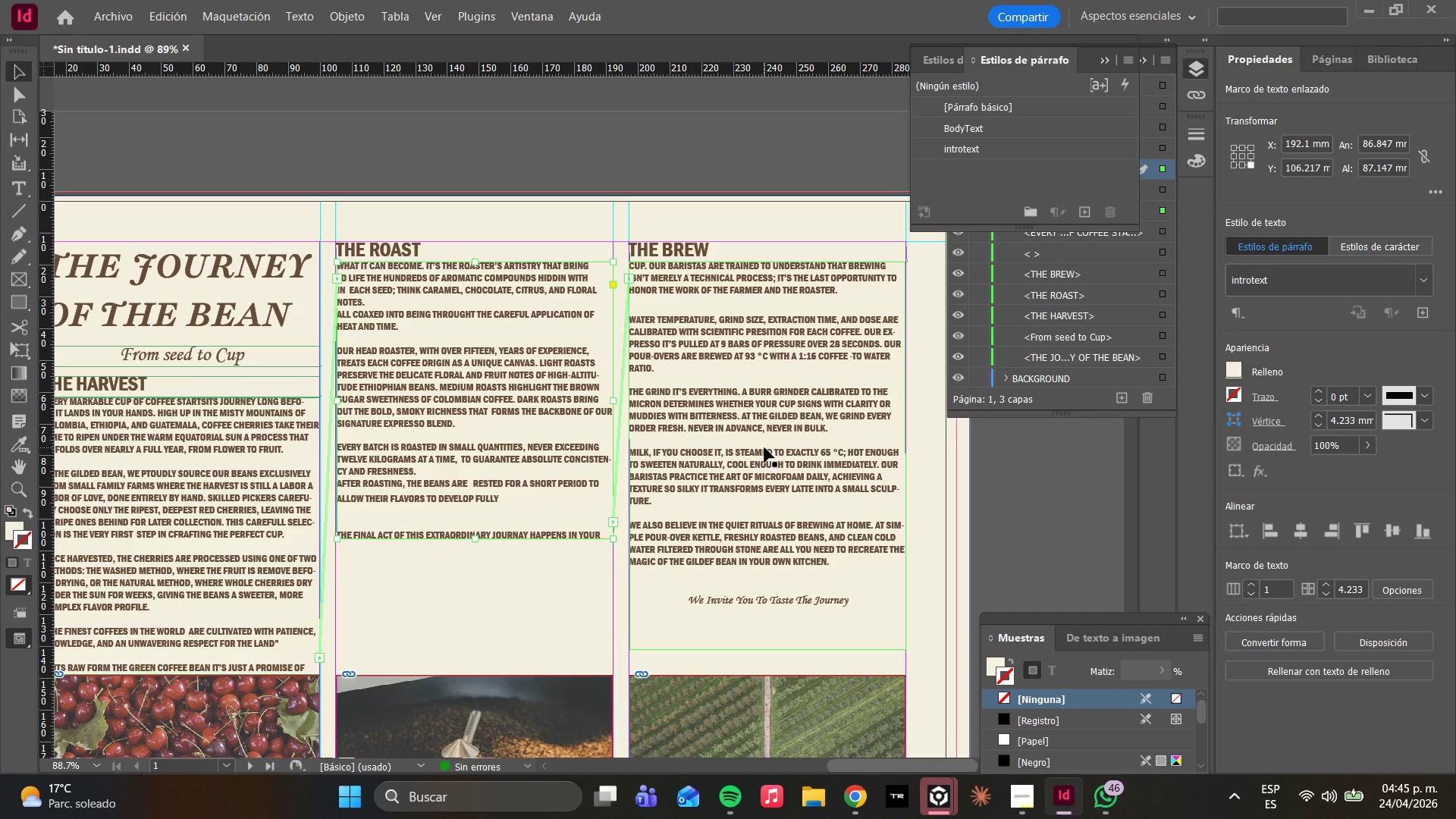 
left_click([593, 229])
 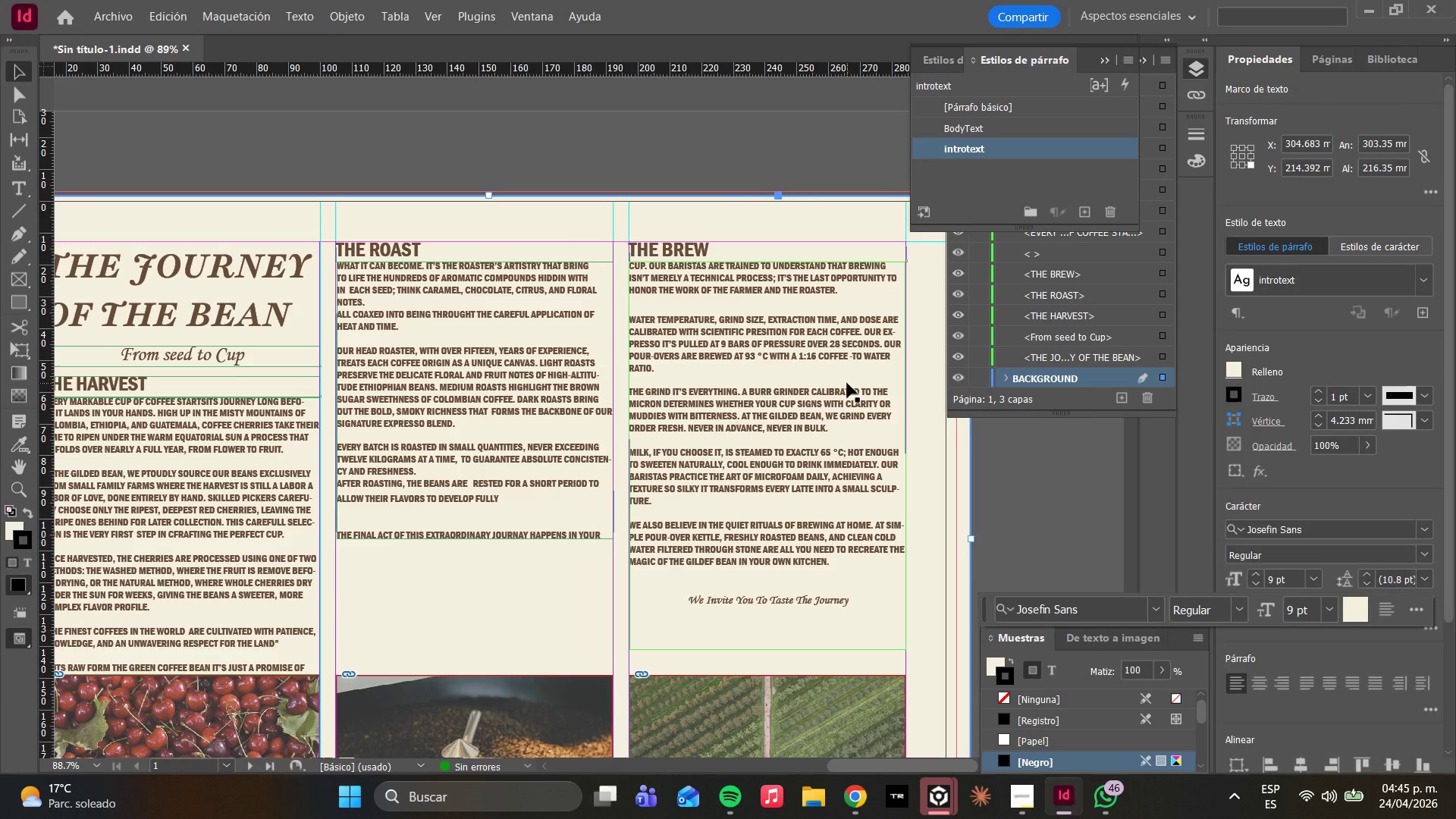 
left_click([745, 400])
 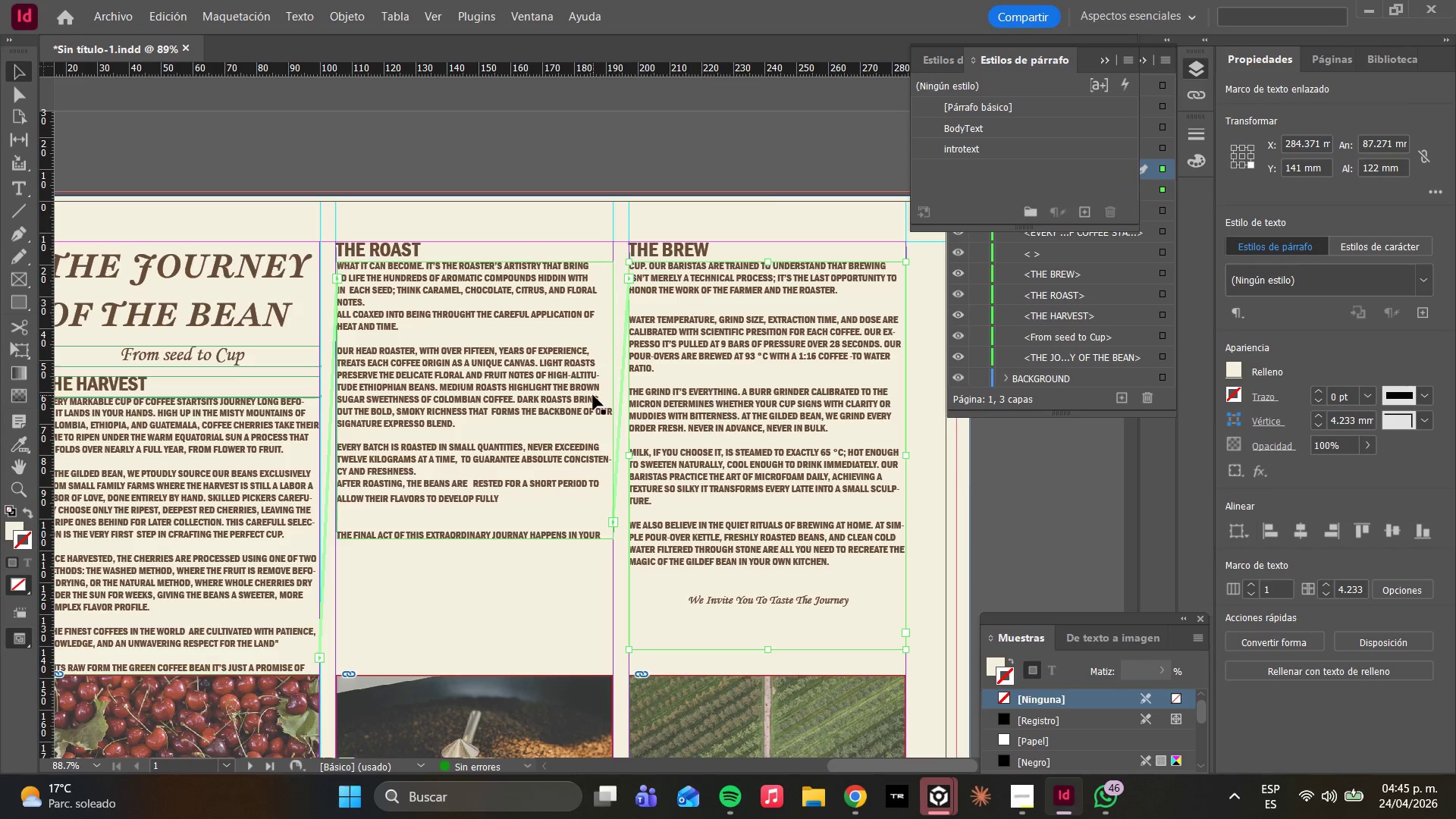 
double_click([659, 391])
 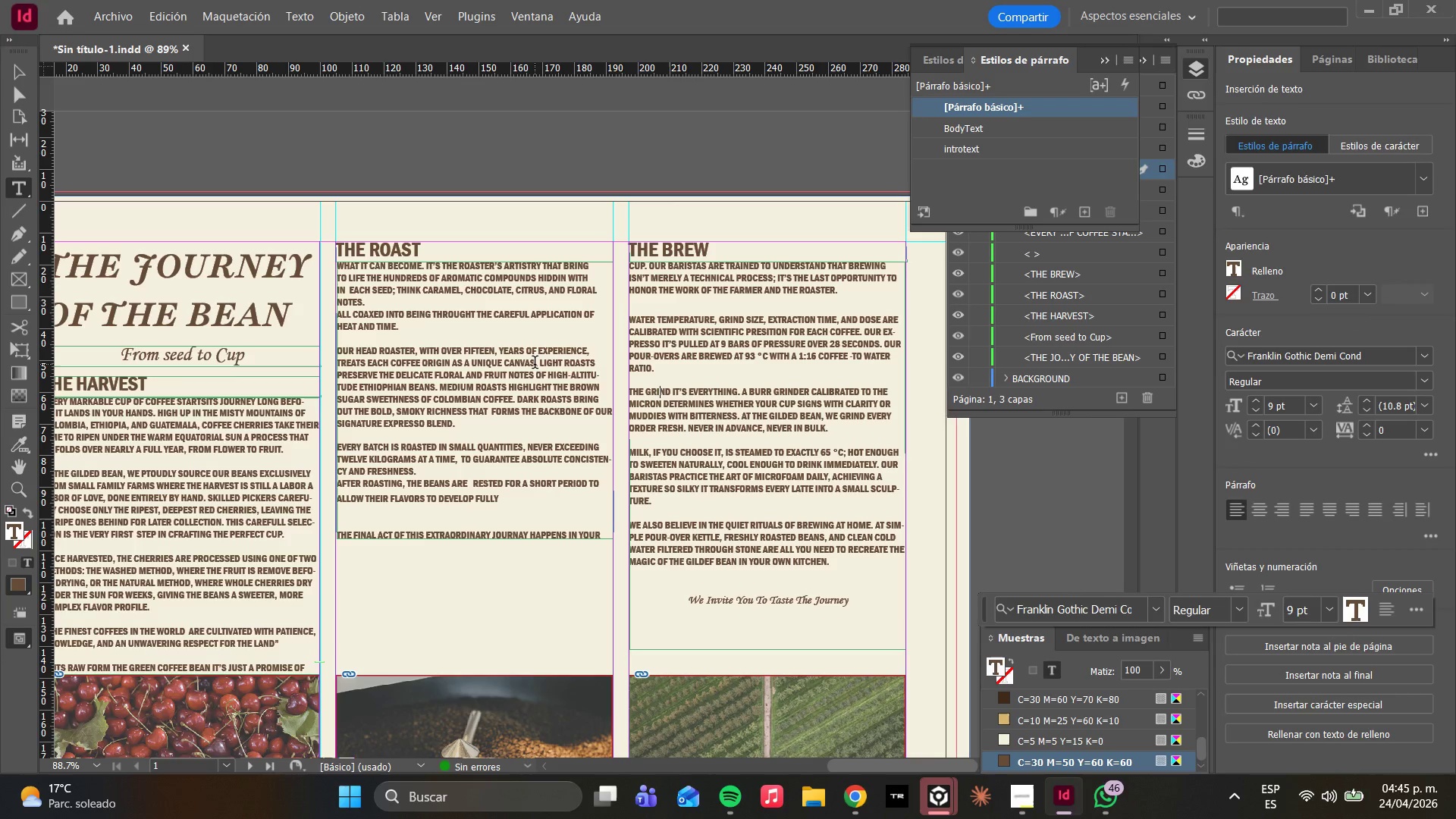 
double_click([535, 364])
 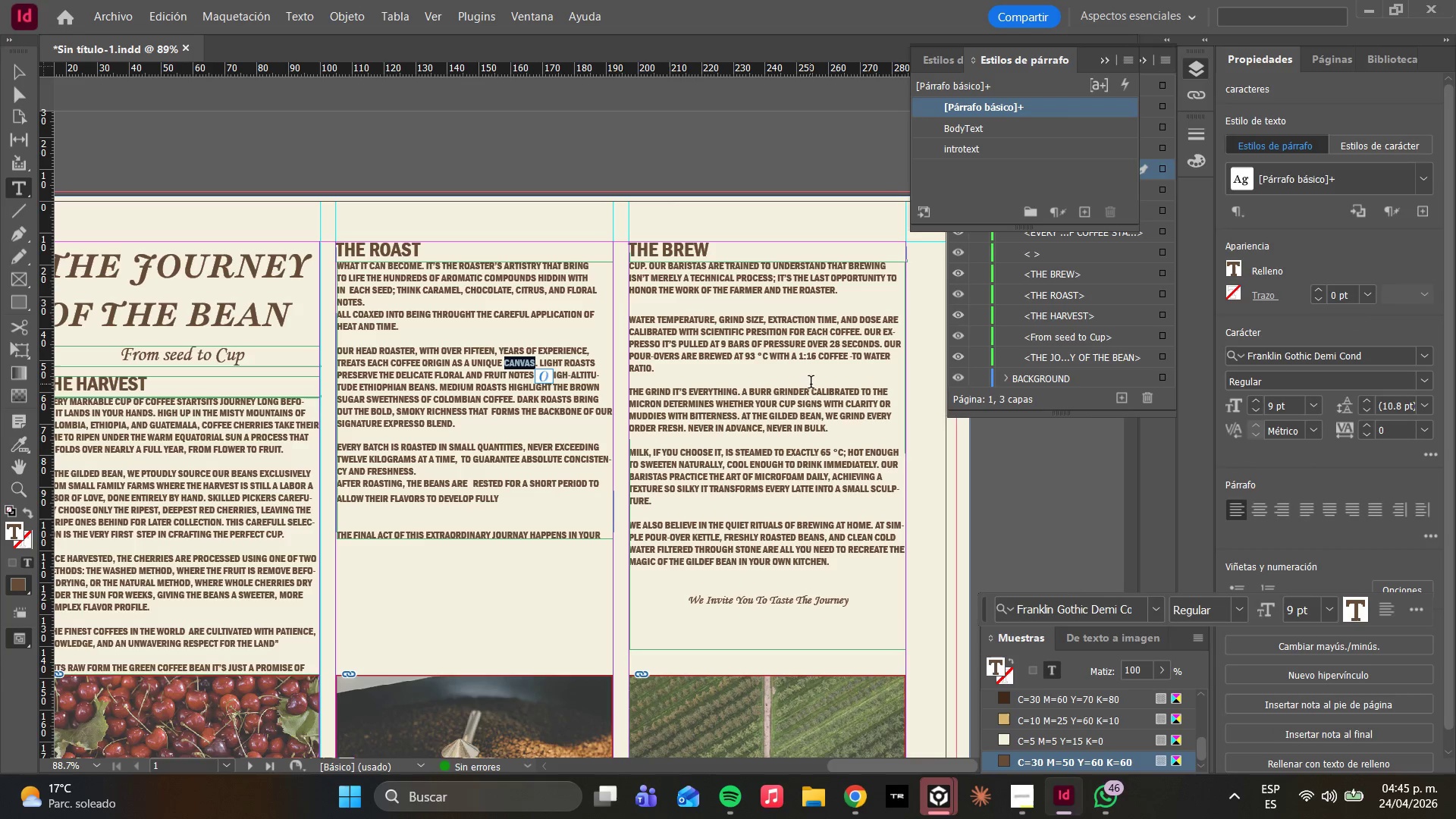 
left_click([805, 376])
 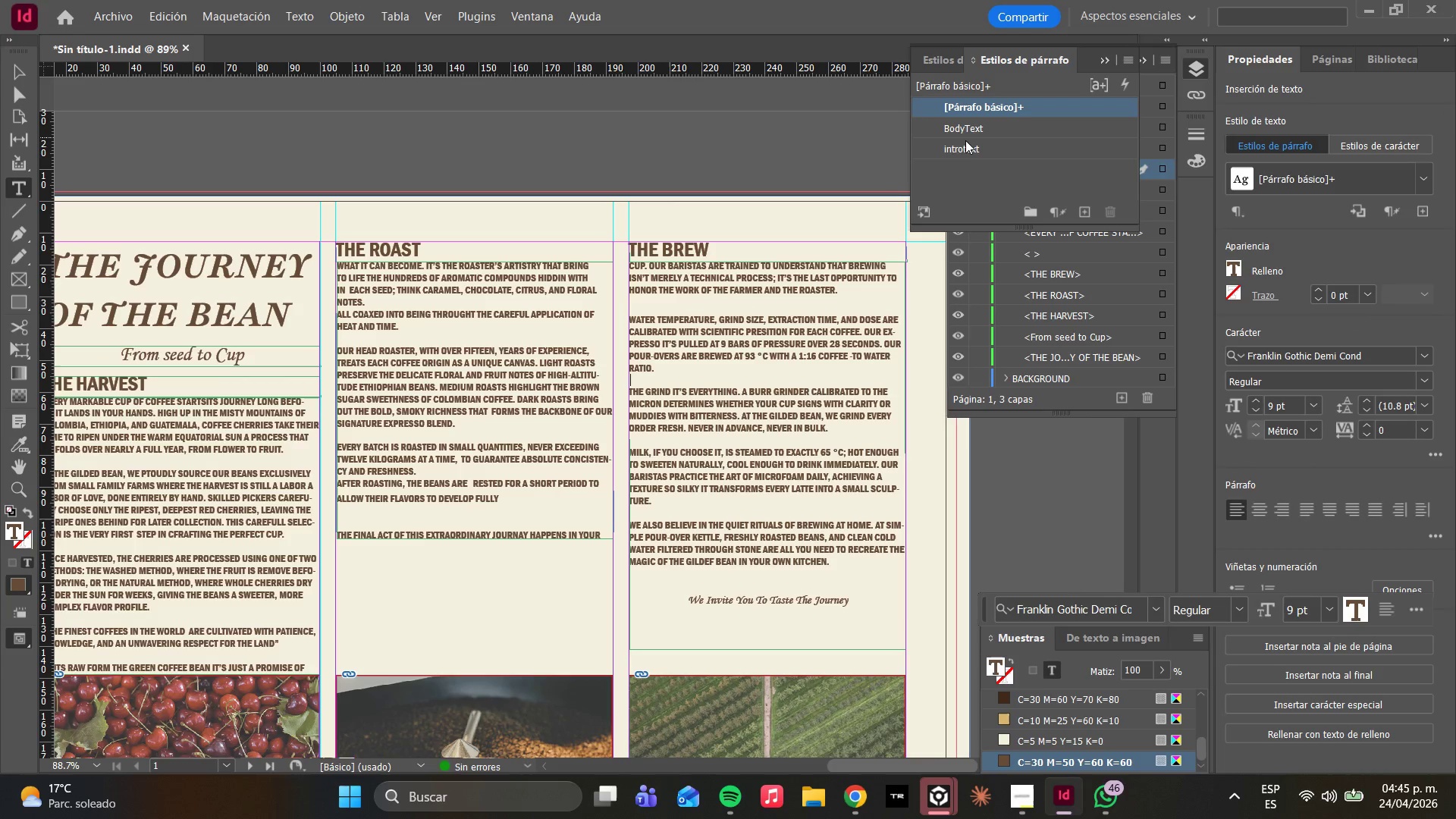 
double_click([959, 151])
 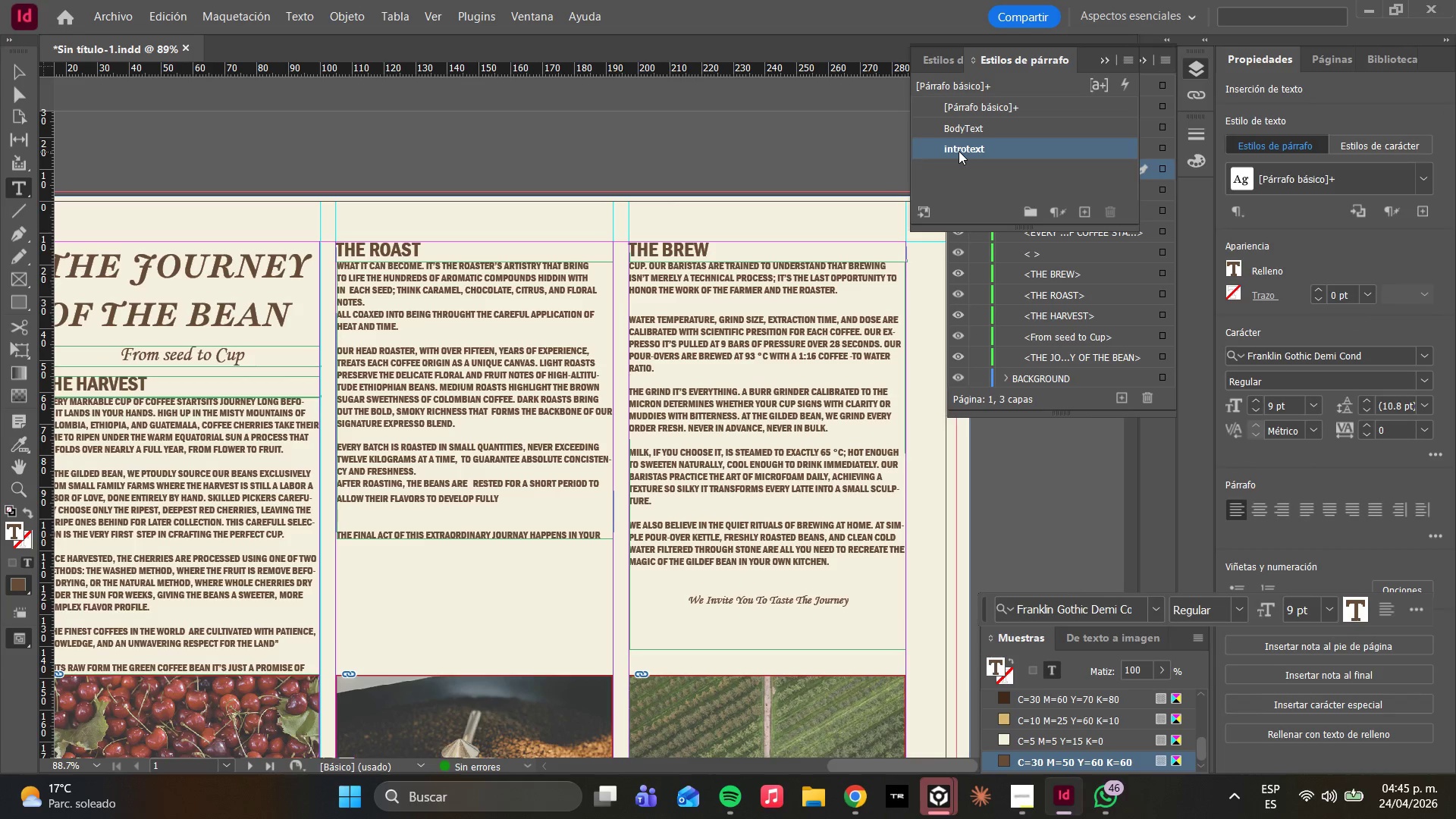 
triple_click([959, 151])
 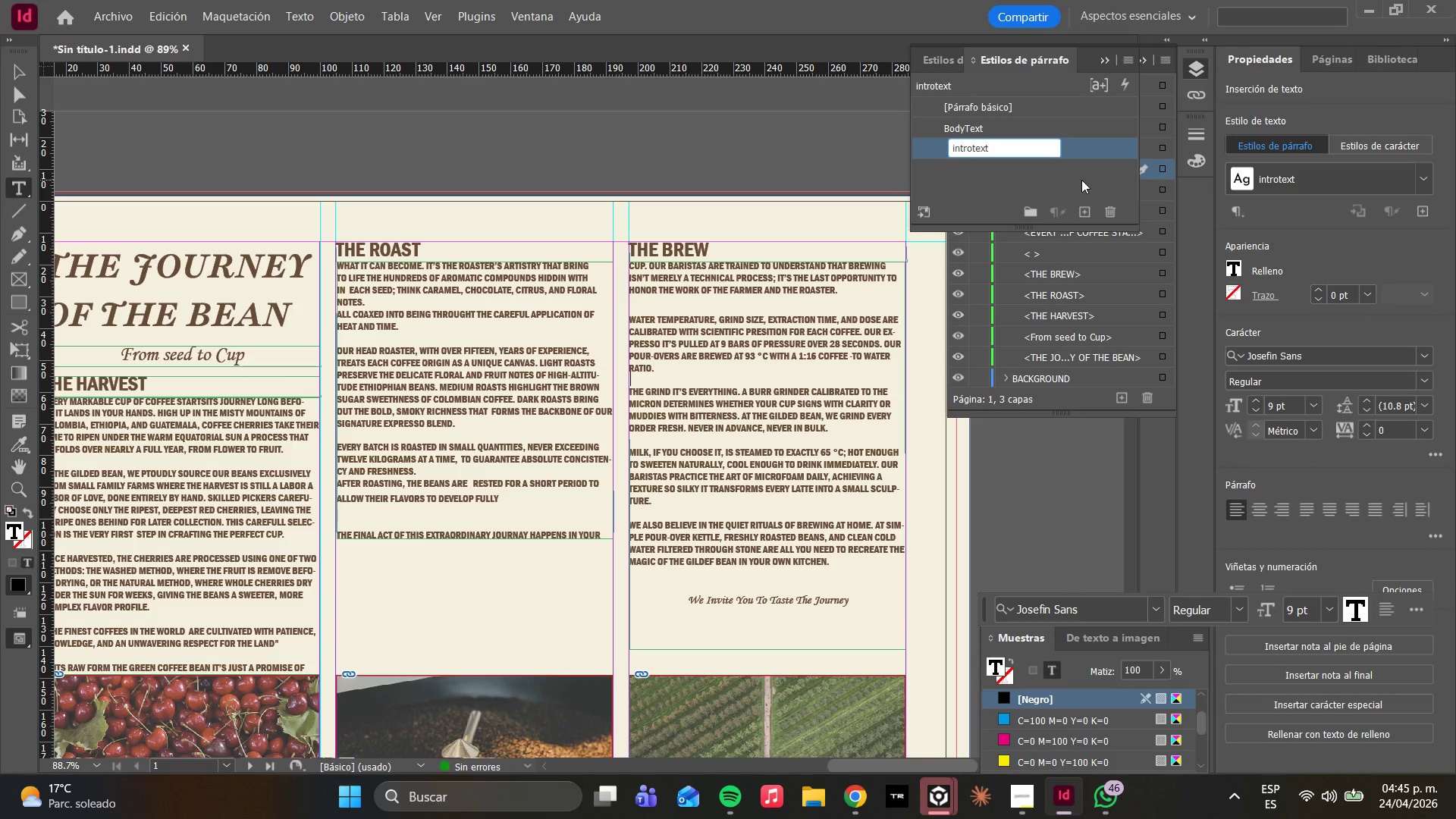 
left_click([1070, 170])
 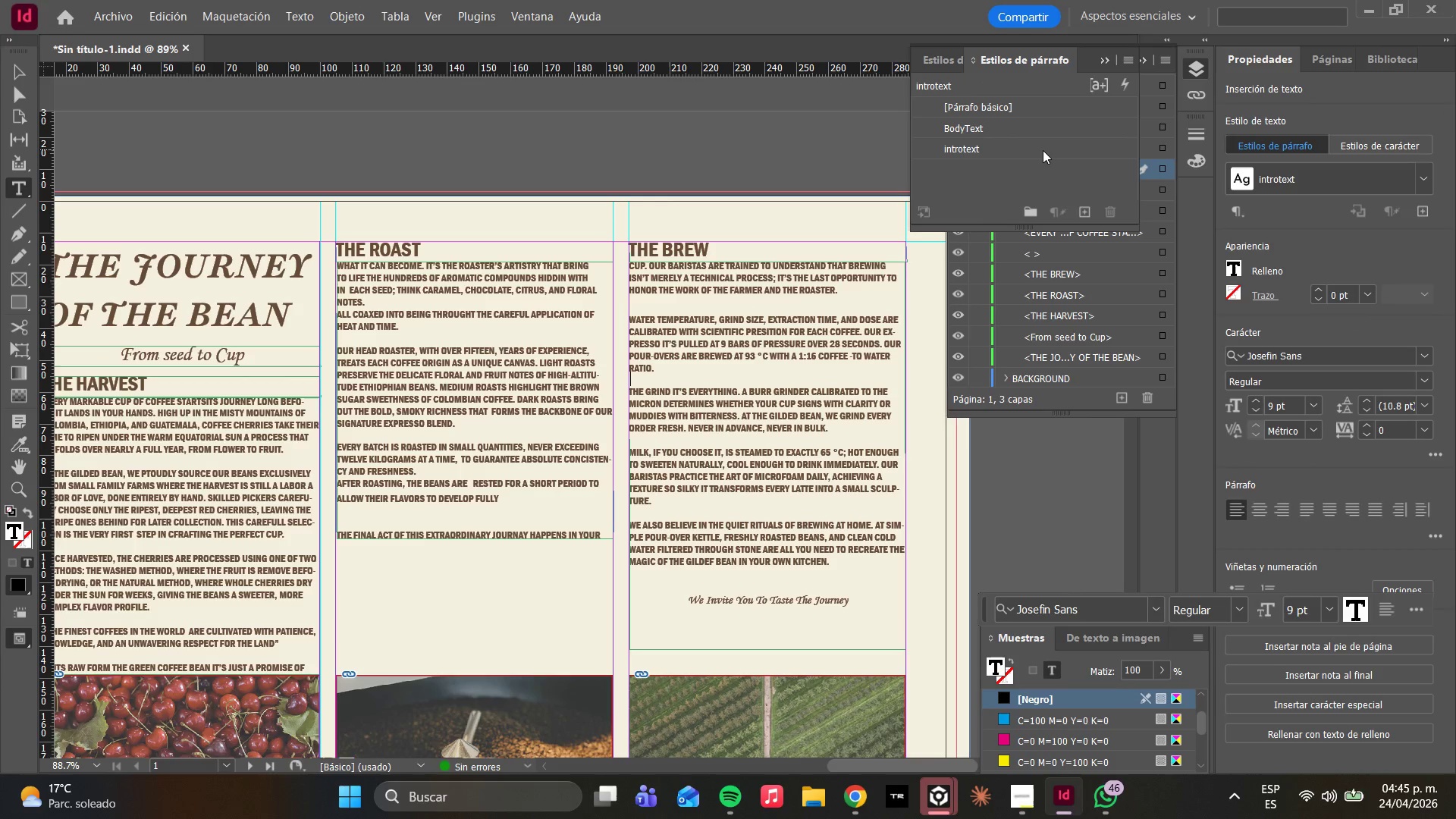 
left_click([1043, 150])
 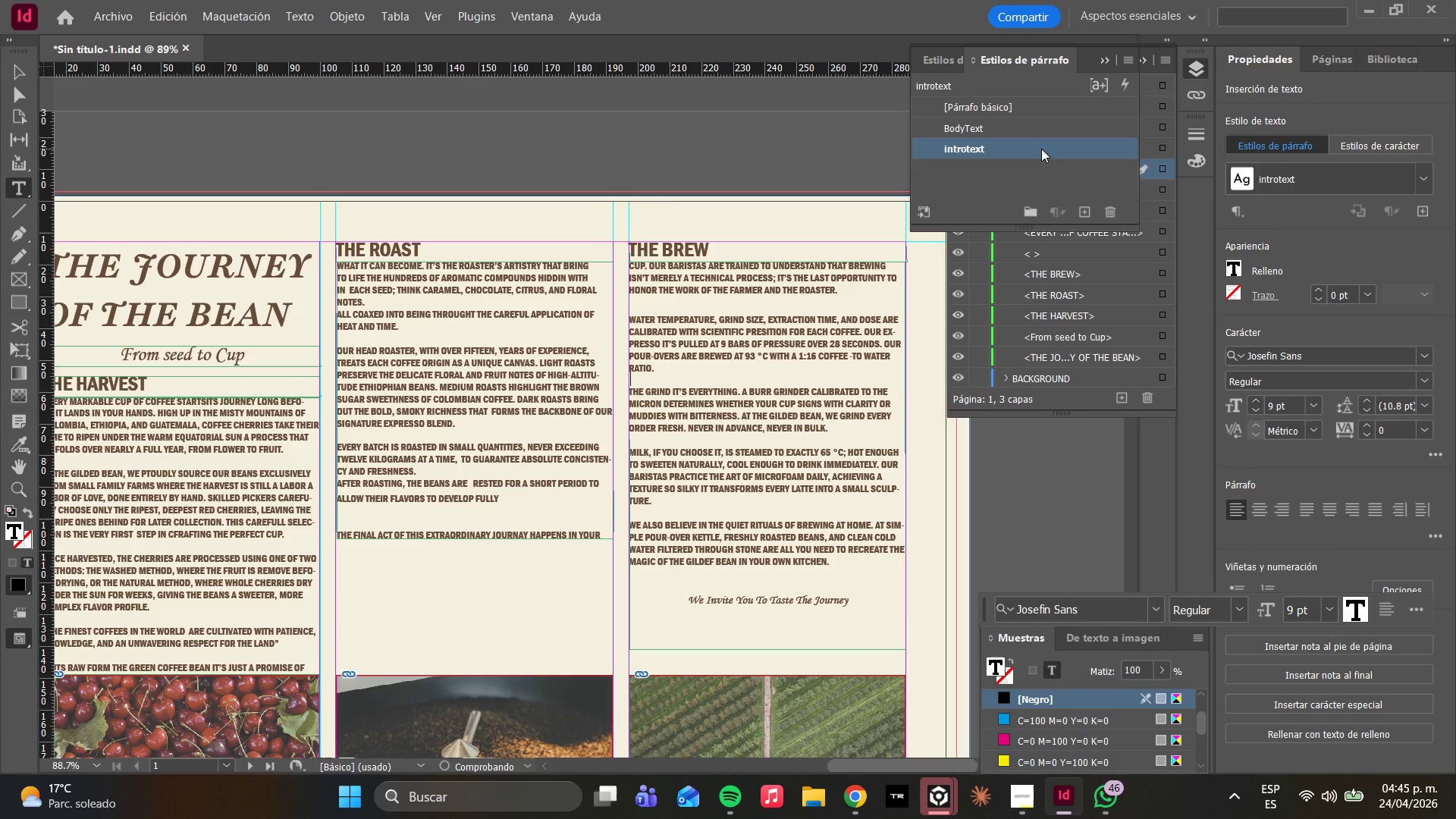 
right_click([1041, 149])
 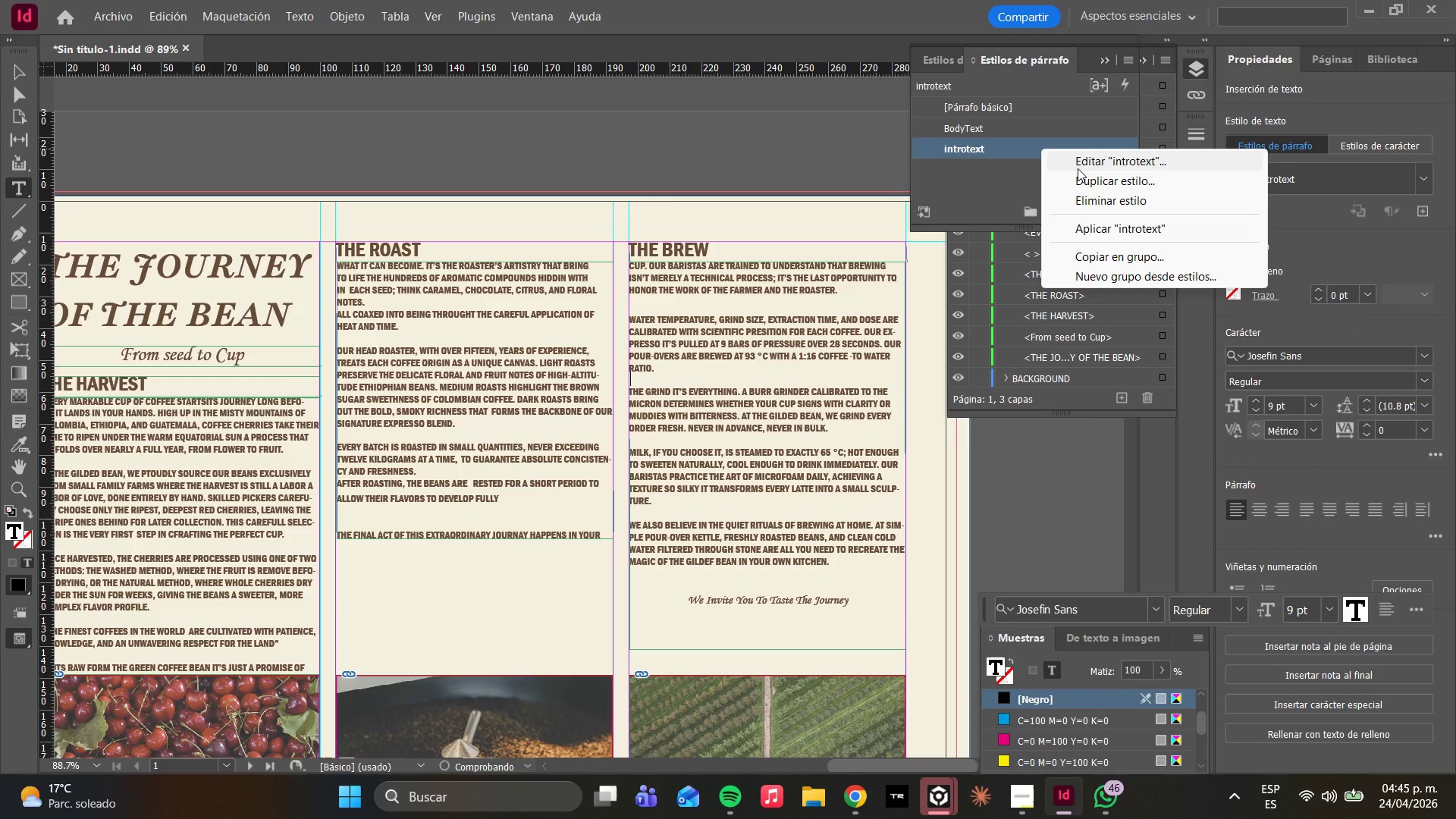 
left_click([1078, 168])
 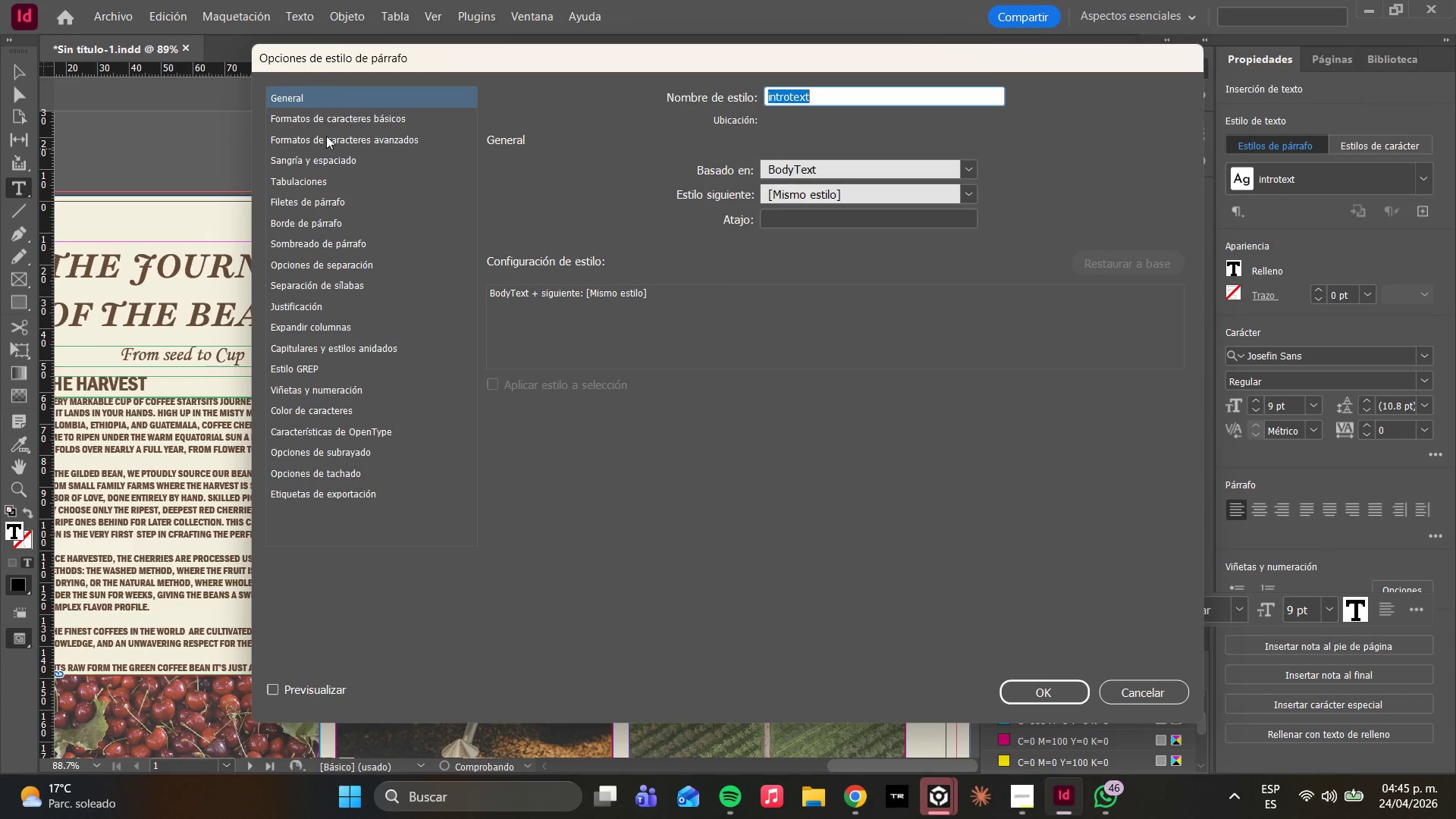 
left_click([331, 123])
 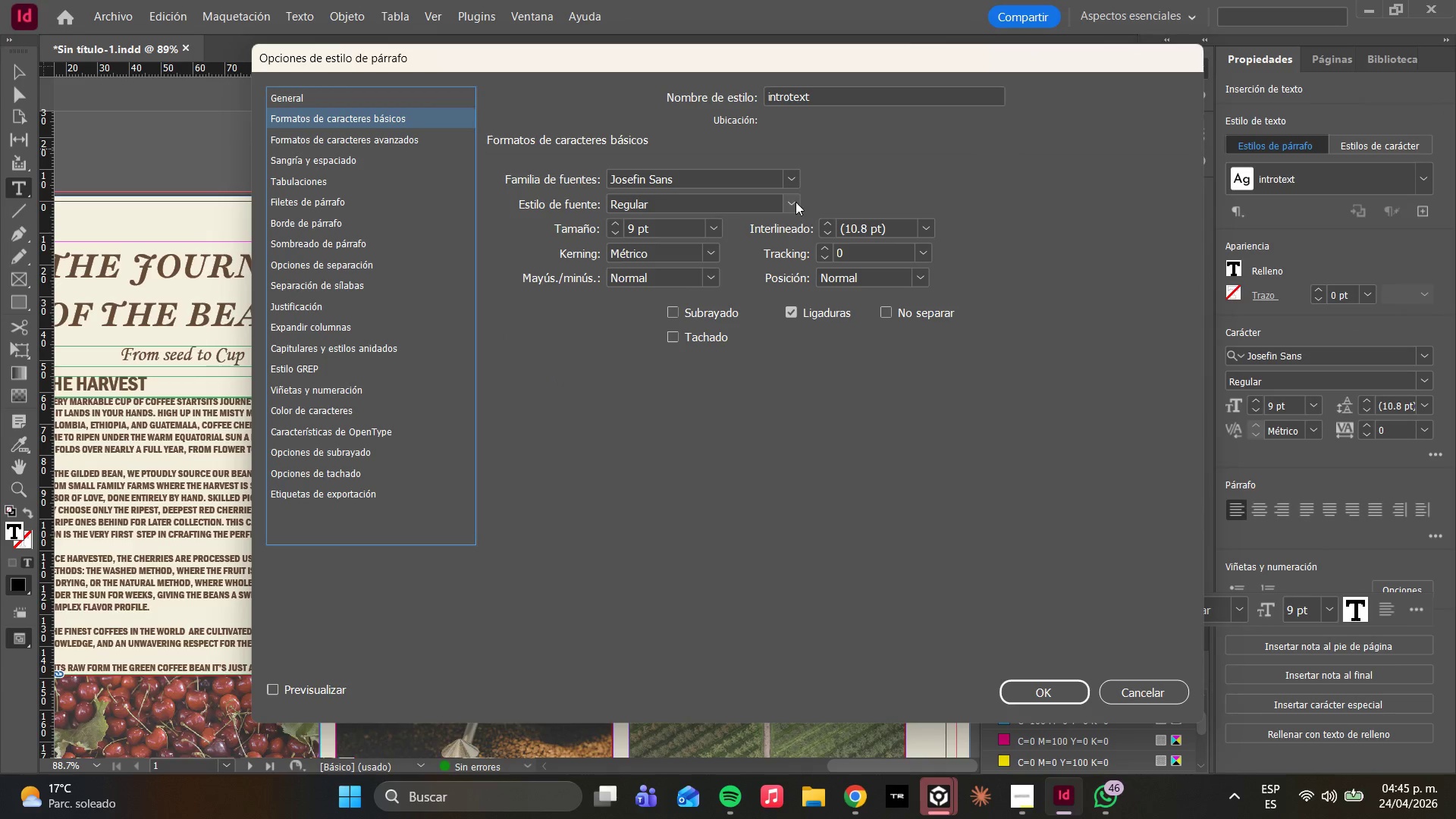 
left_click([791, 184])
 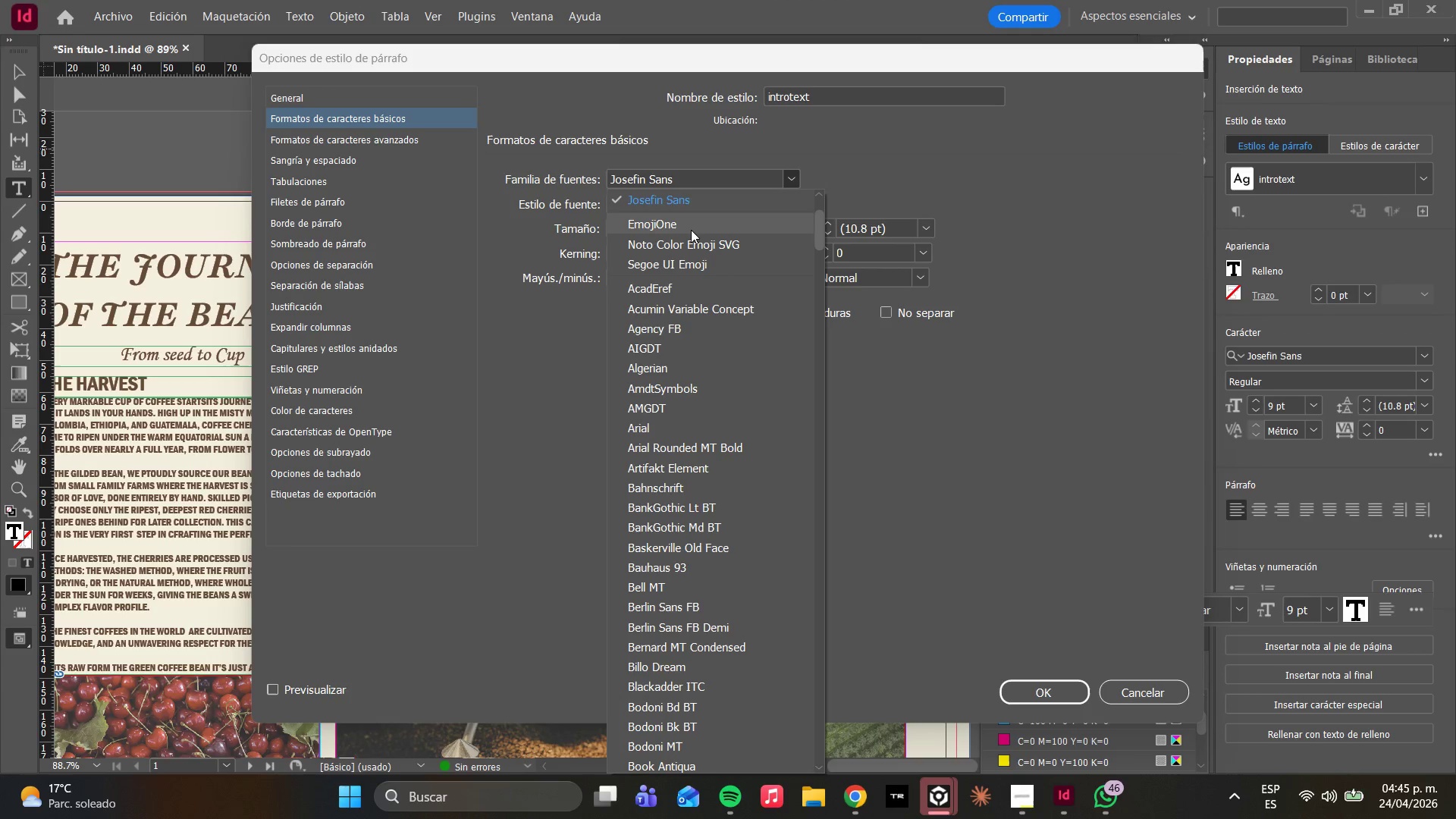 
type(fran)
 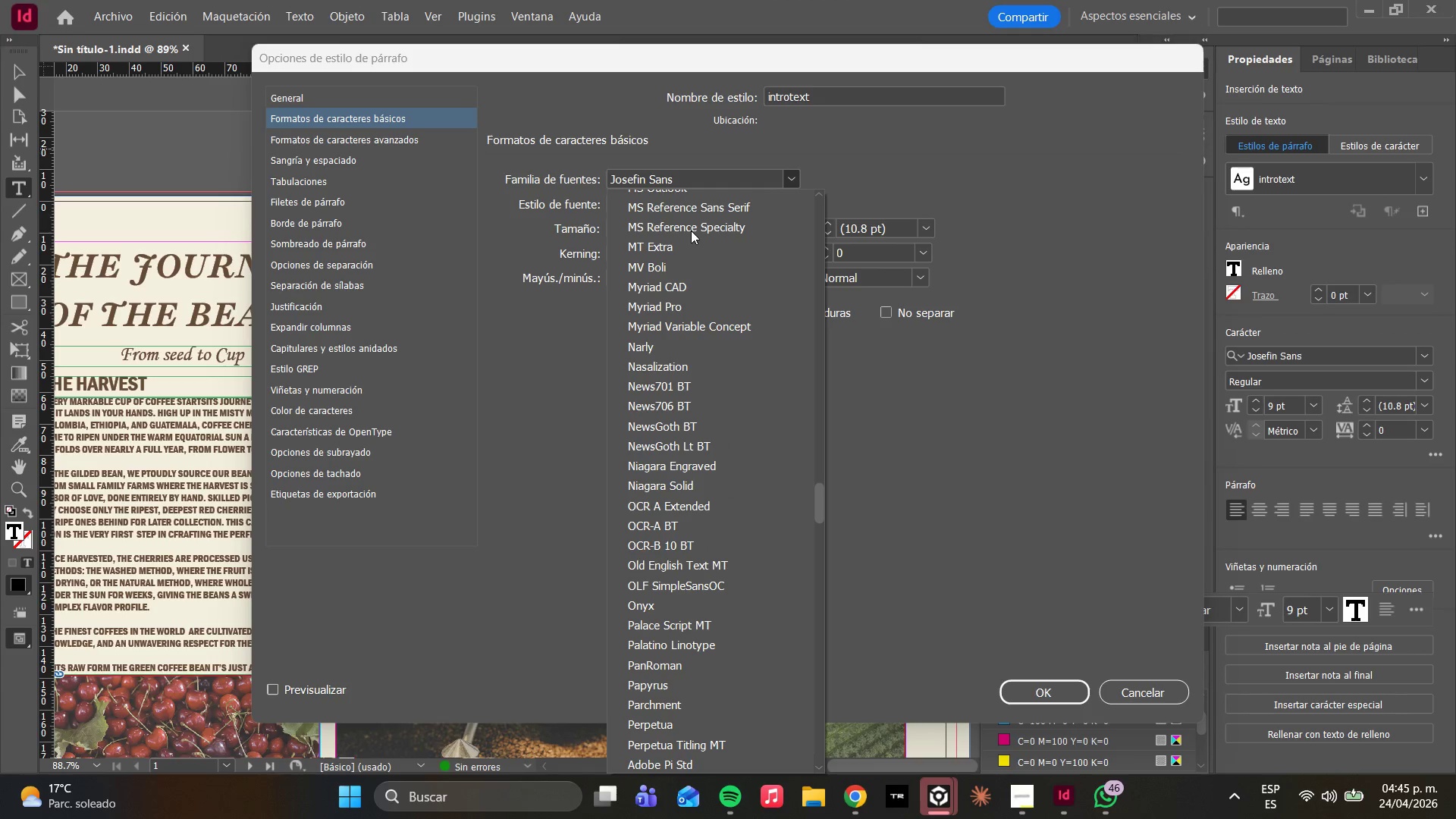 
scroll: coordinate [739, 328], scroll_direction: up, amount: 8.0
 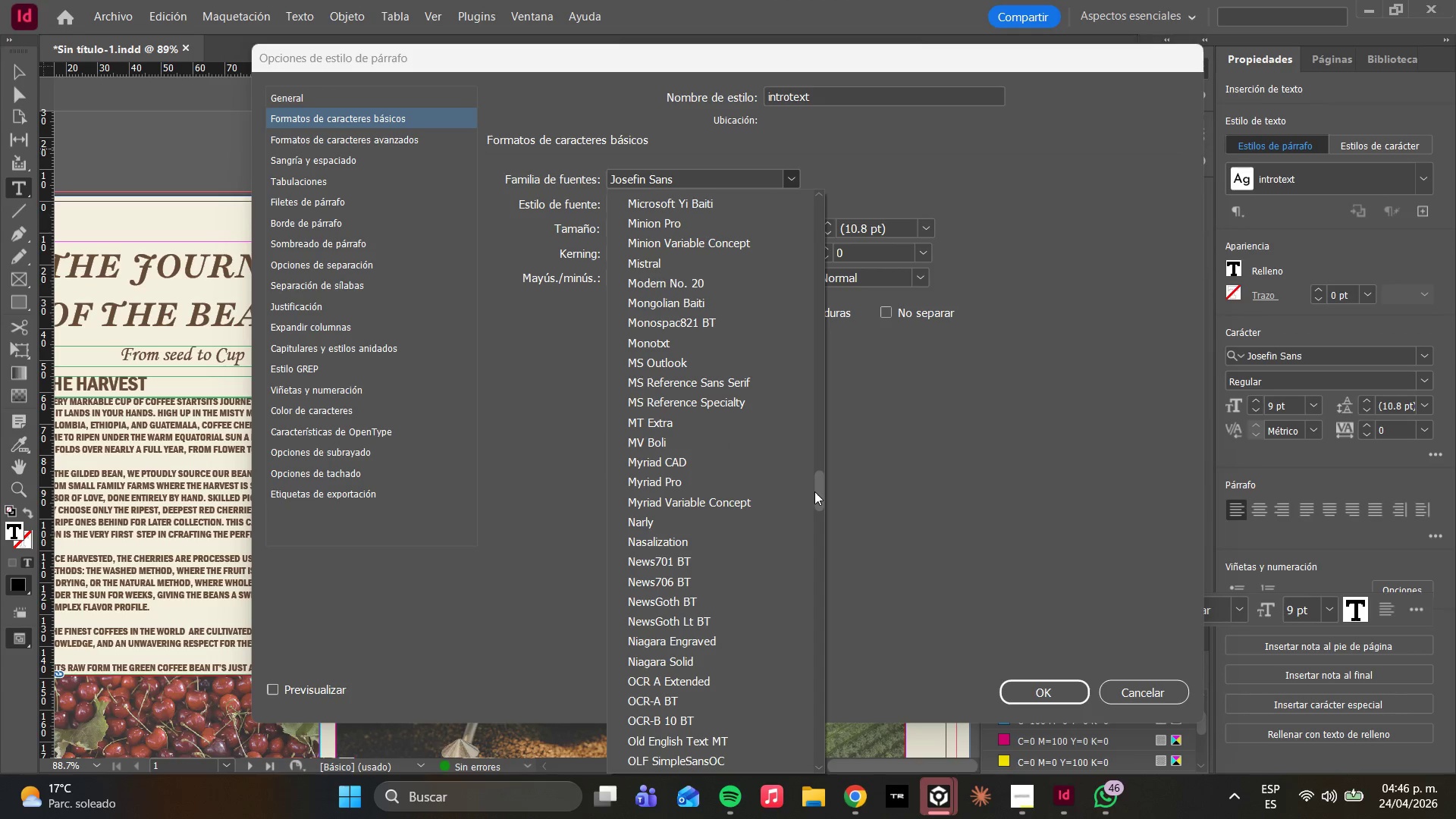 
left_click_drag(start_coordinate=[821, 491], to_coordinate=[774, 208])
 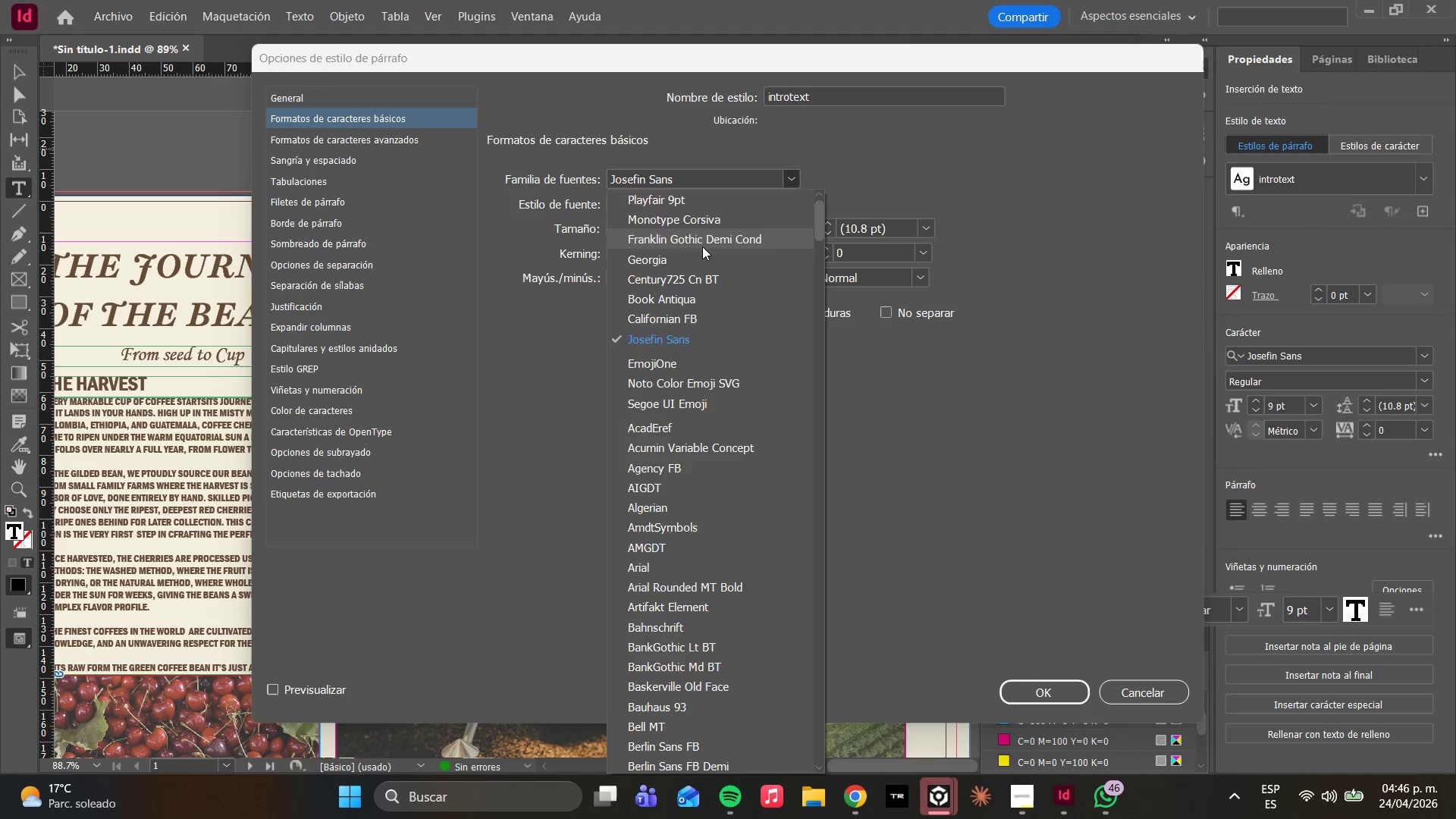 
left_click([610, 329])
 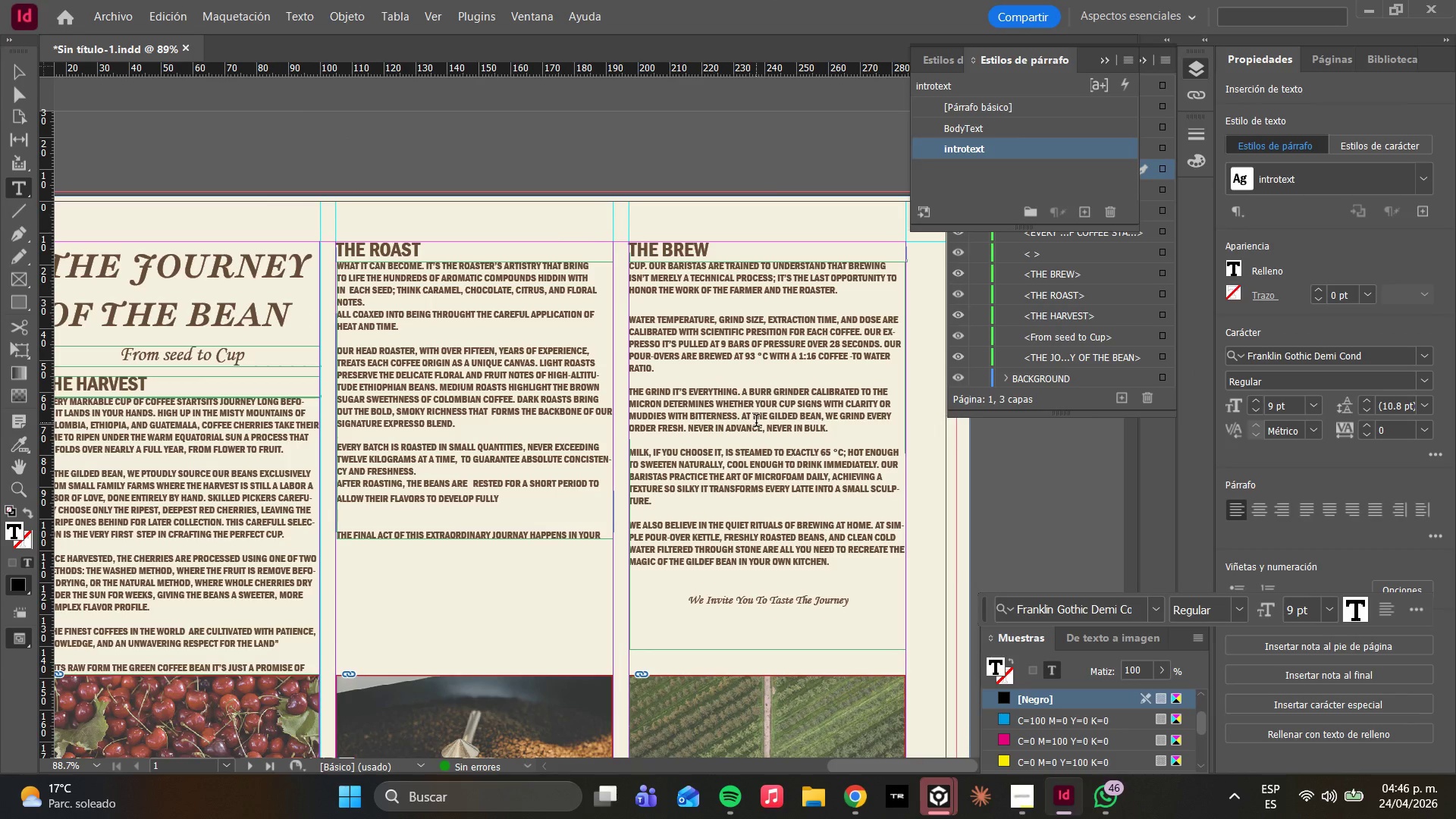 
wait(5.78)
 